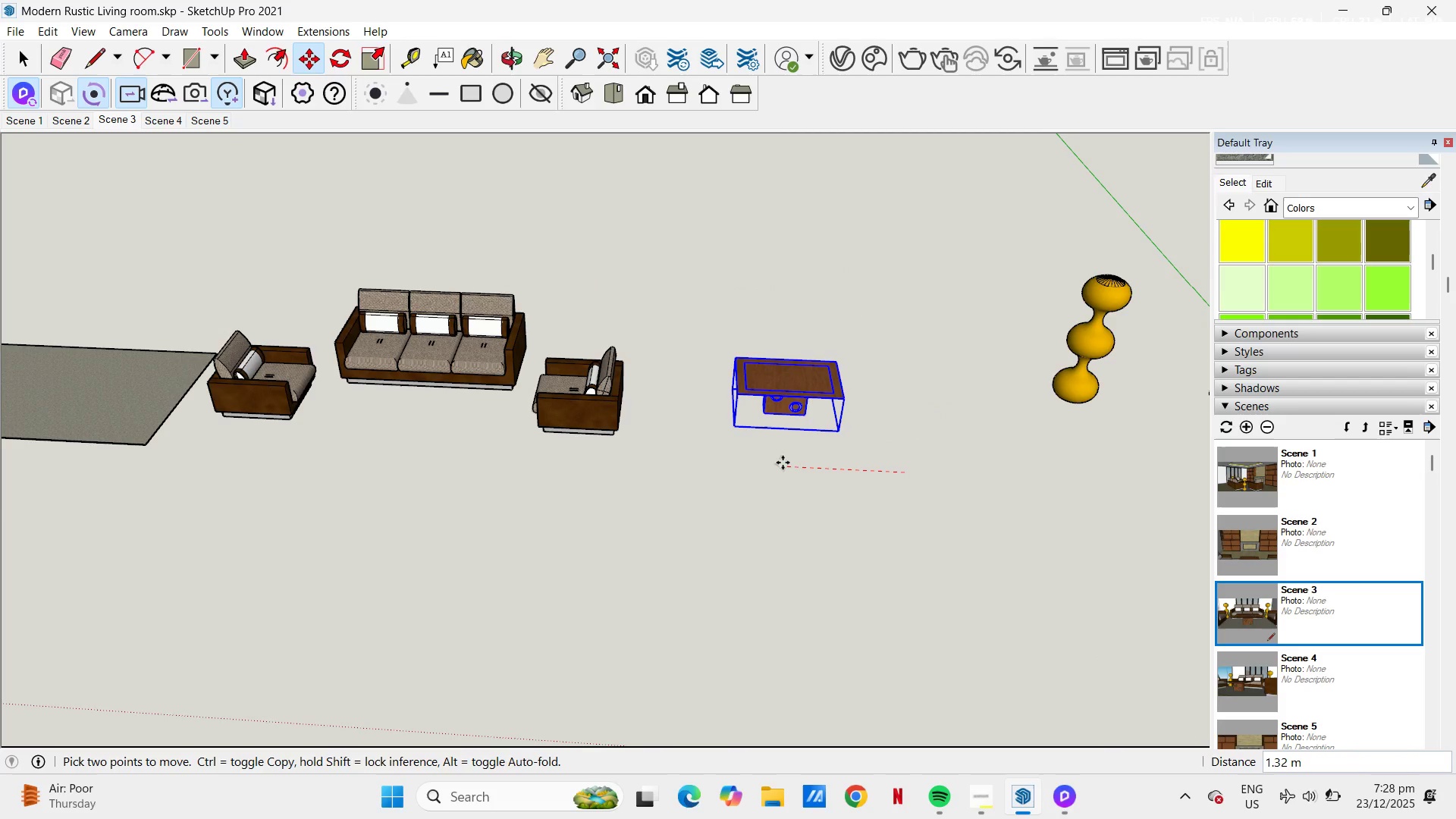 
left_click([783, 463])
 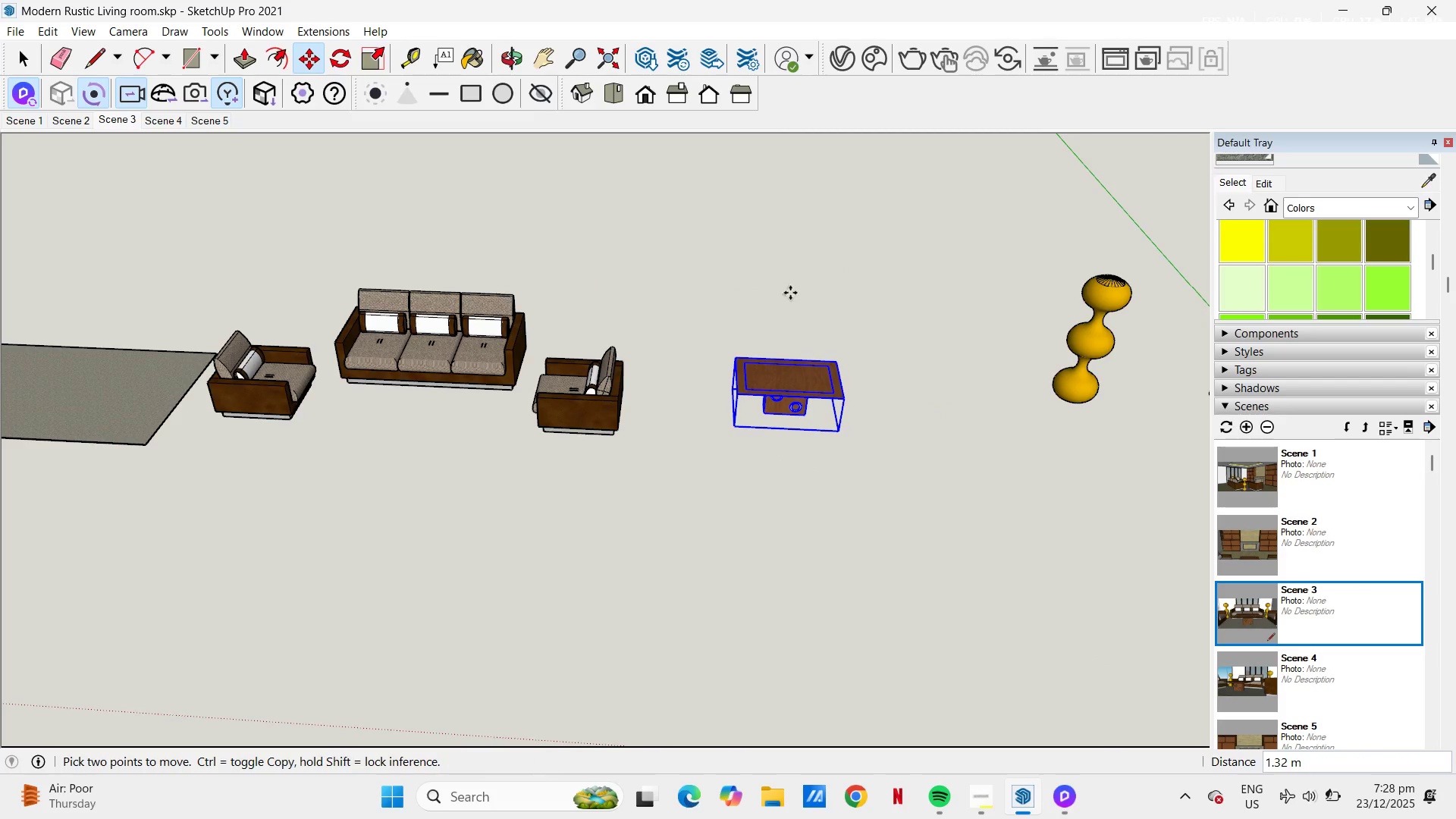 
scroll: coordinate [715, 326], scroll_direction: down, amount: 4.0
 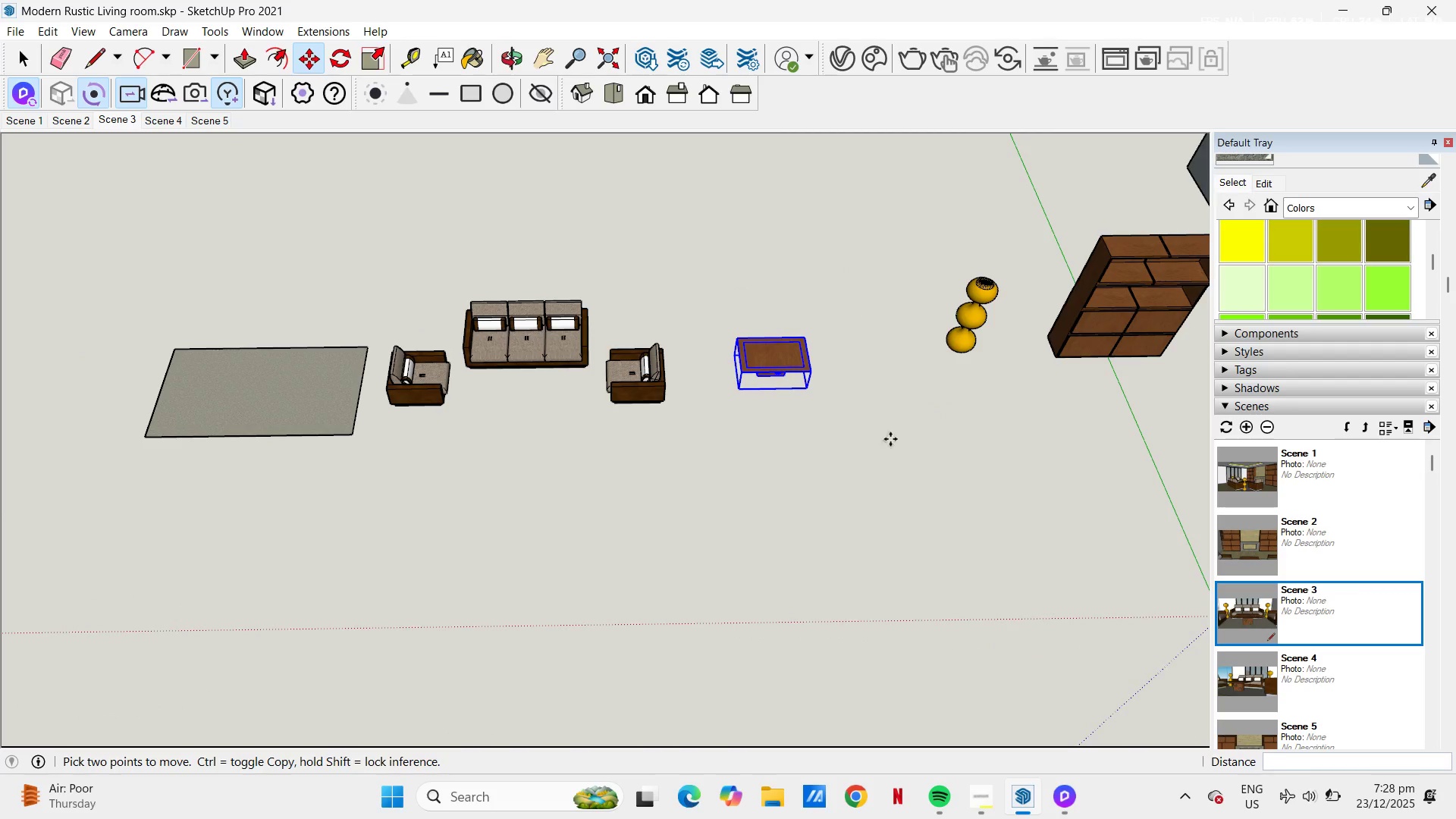 
type( nm)
 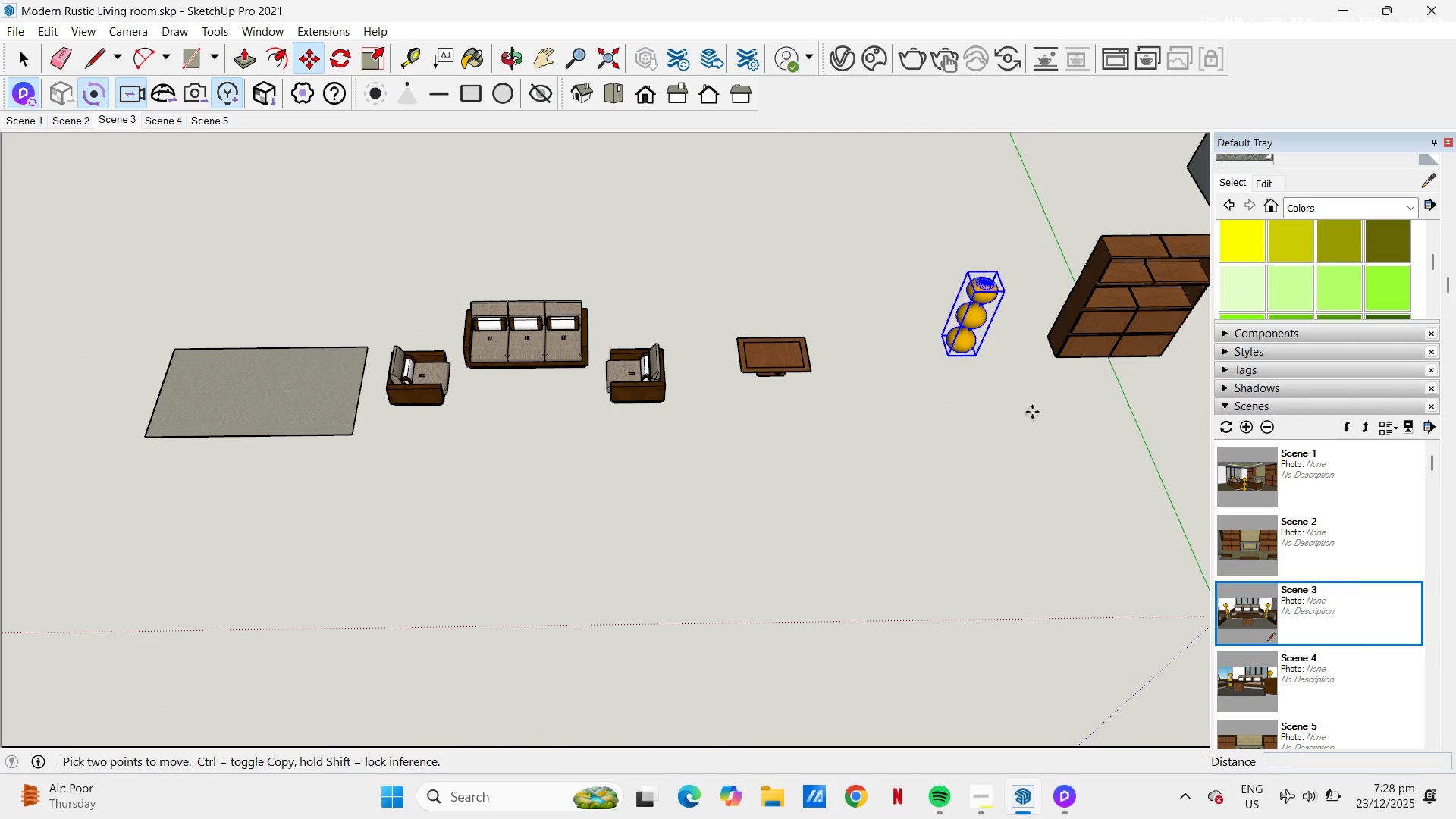 
left_click([1032, 412])
 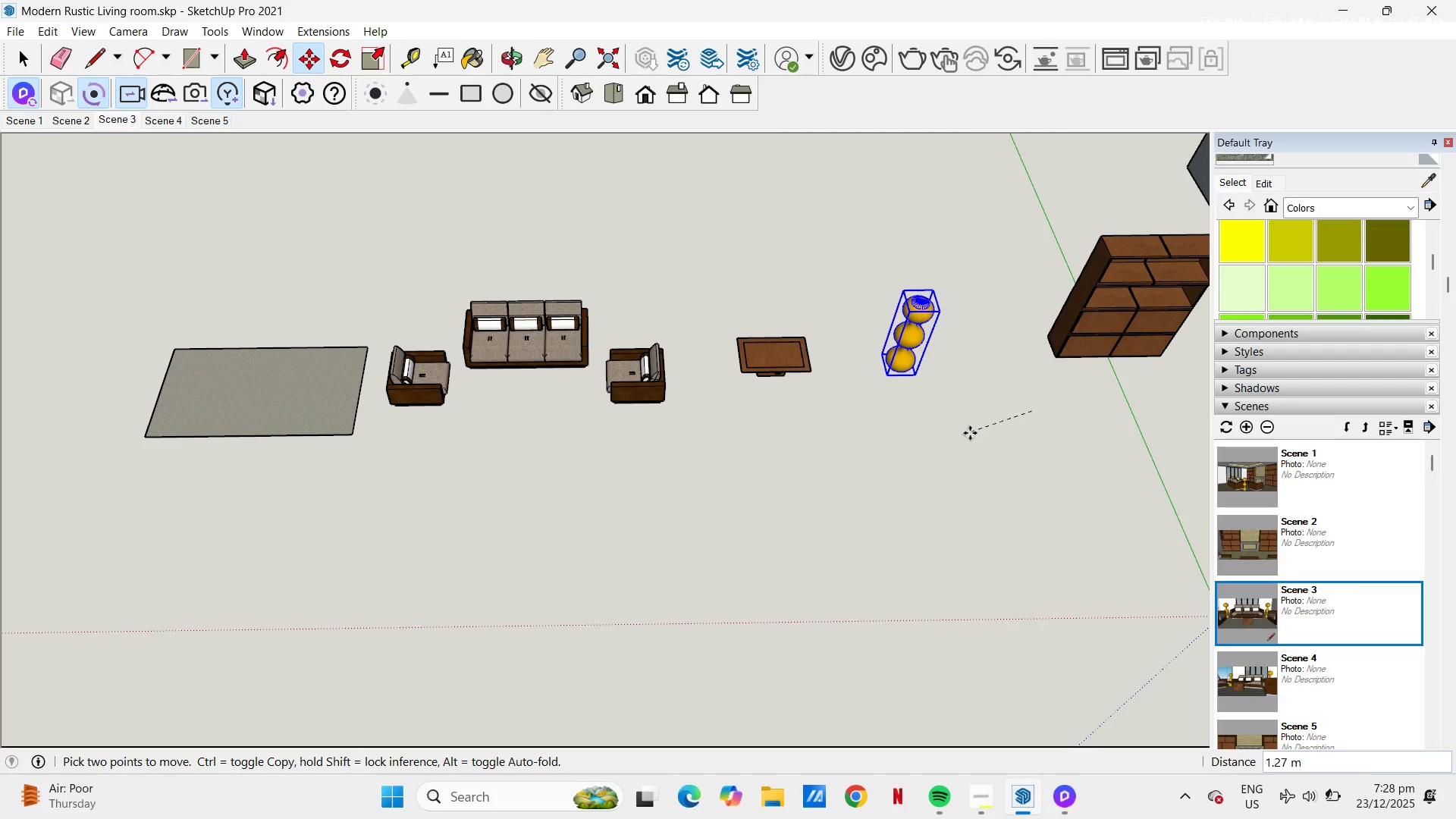 
left_click([971, 433])
 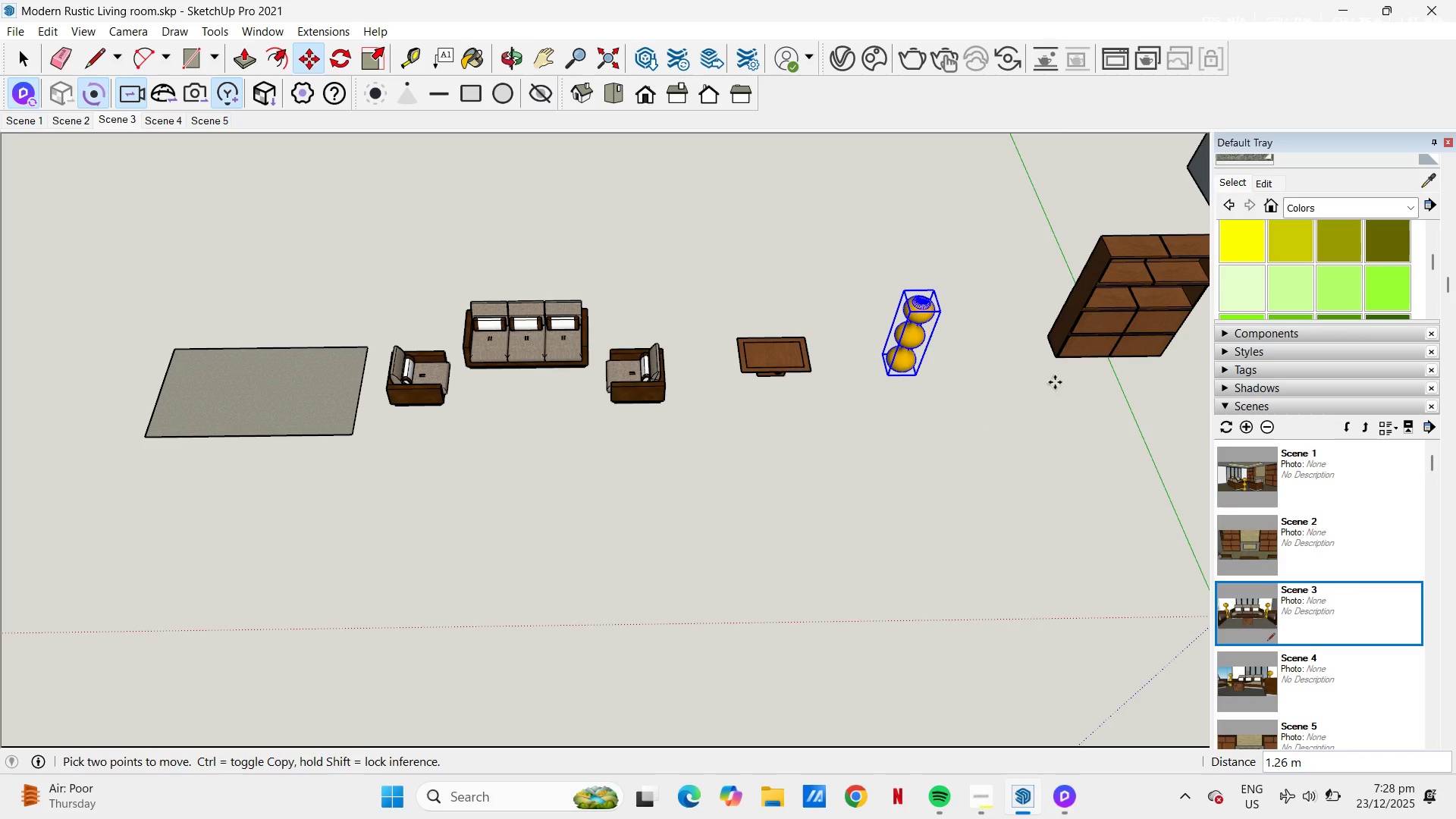 
key(Space)
 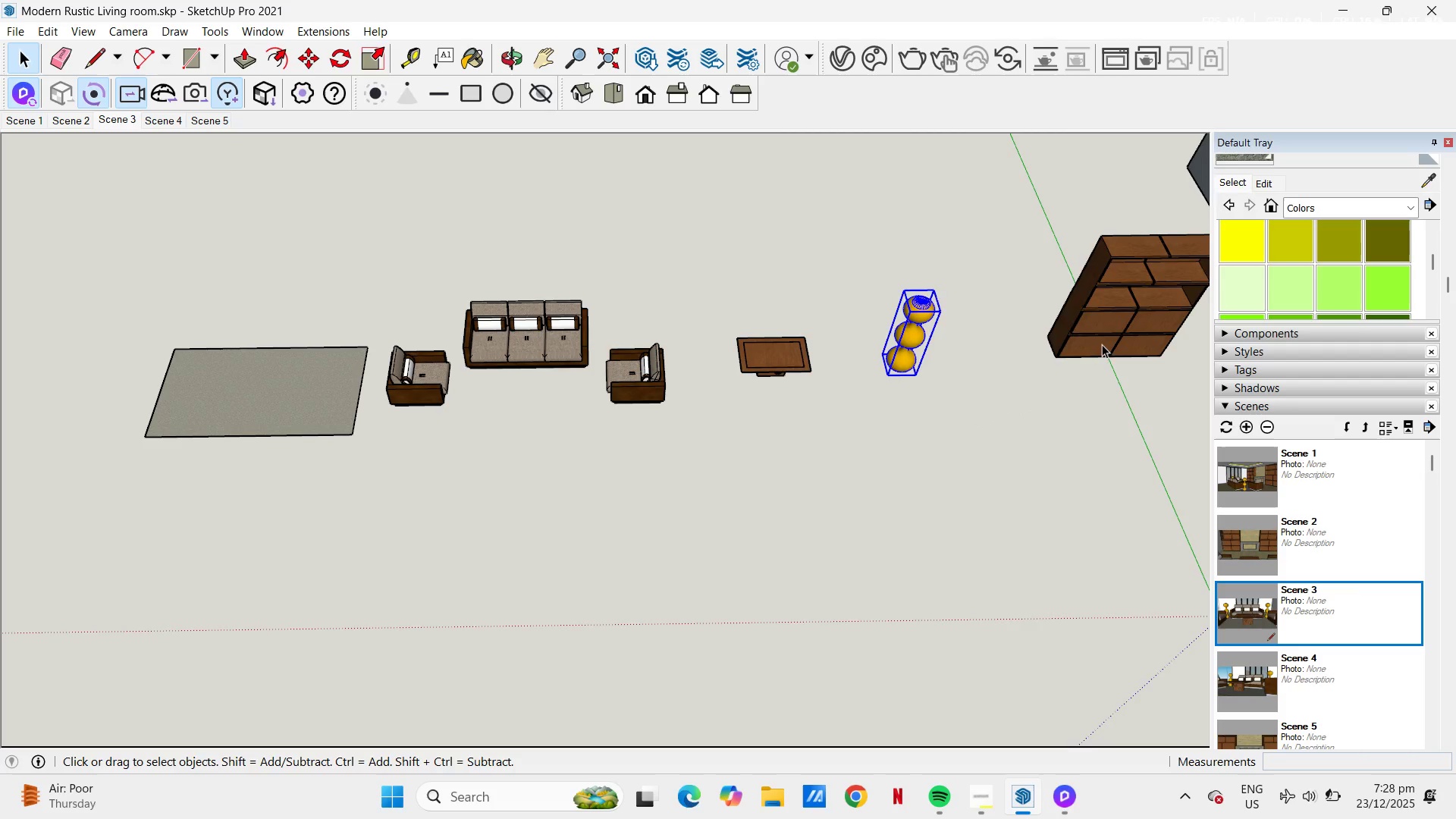 
left_click([1101, 344])
 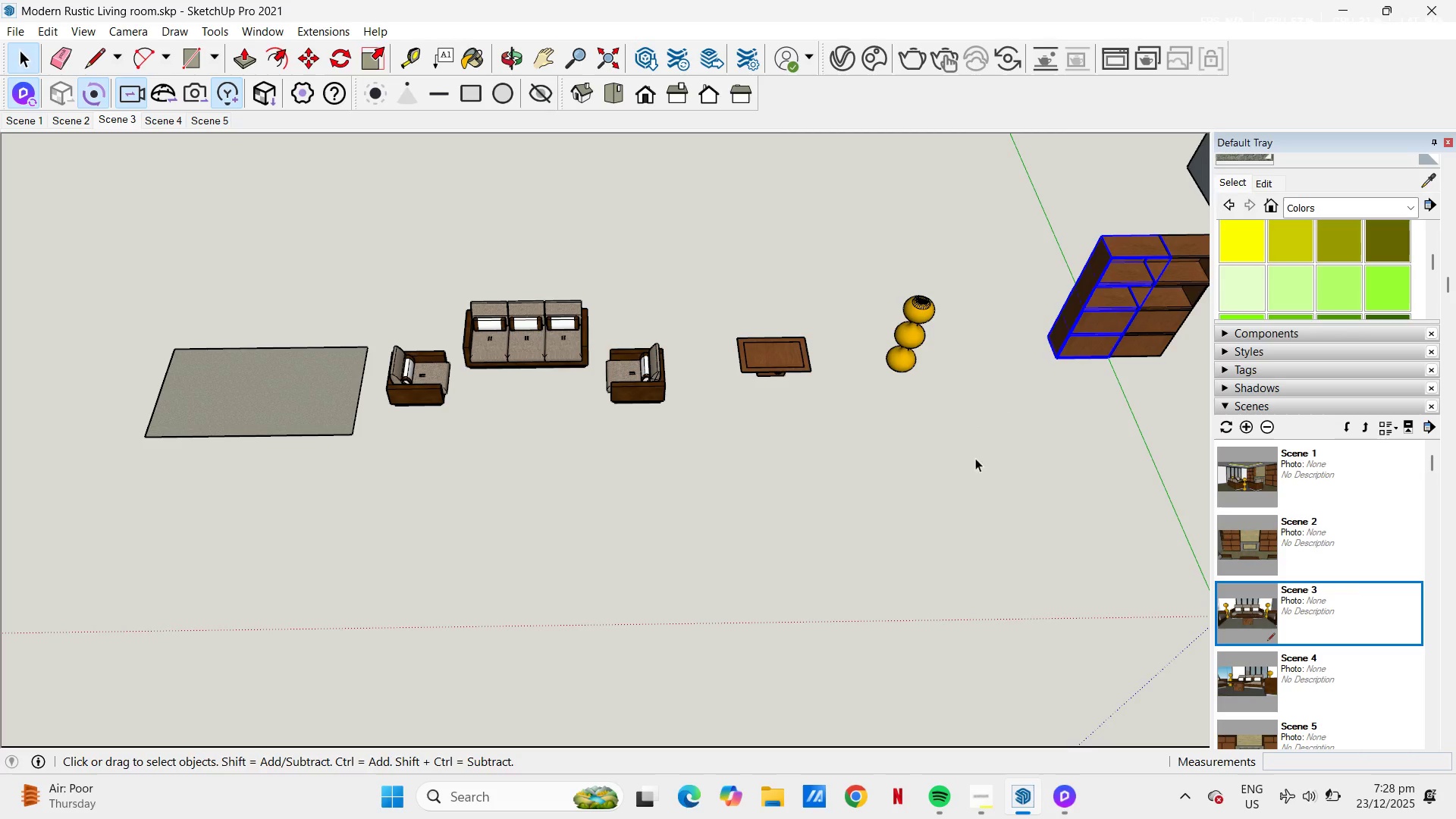 
key(H)
 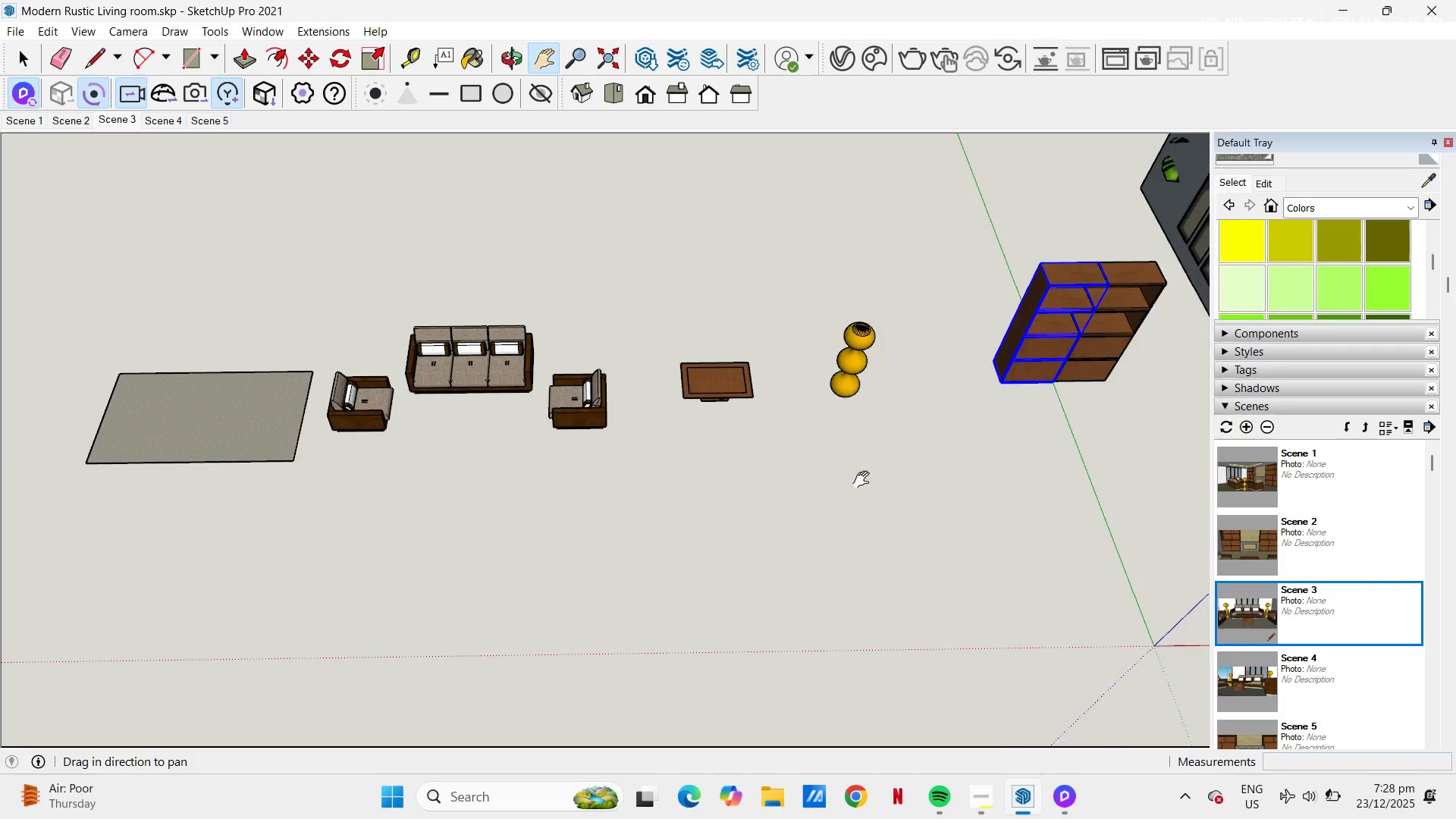 
left_click_drag(start_coordinate=[940, 449], to_coordinate=[810, 474])
 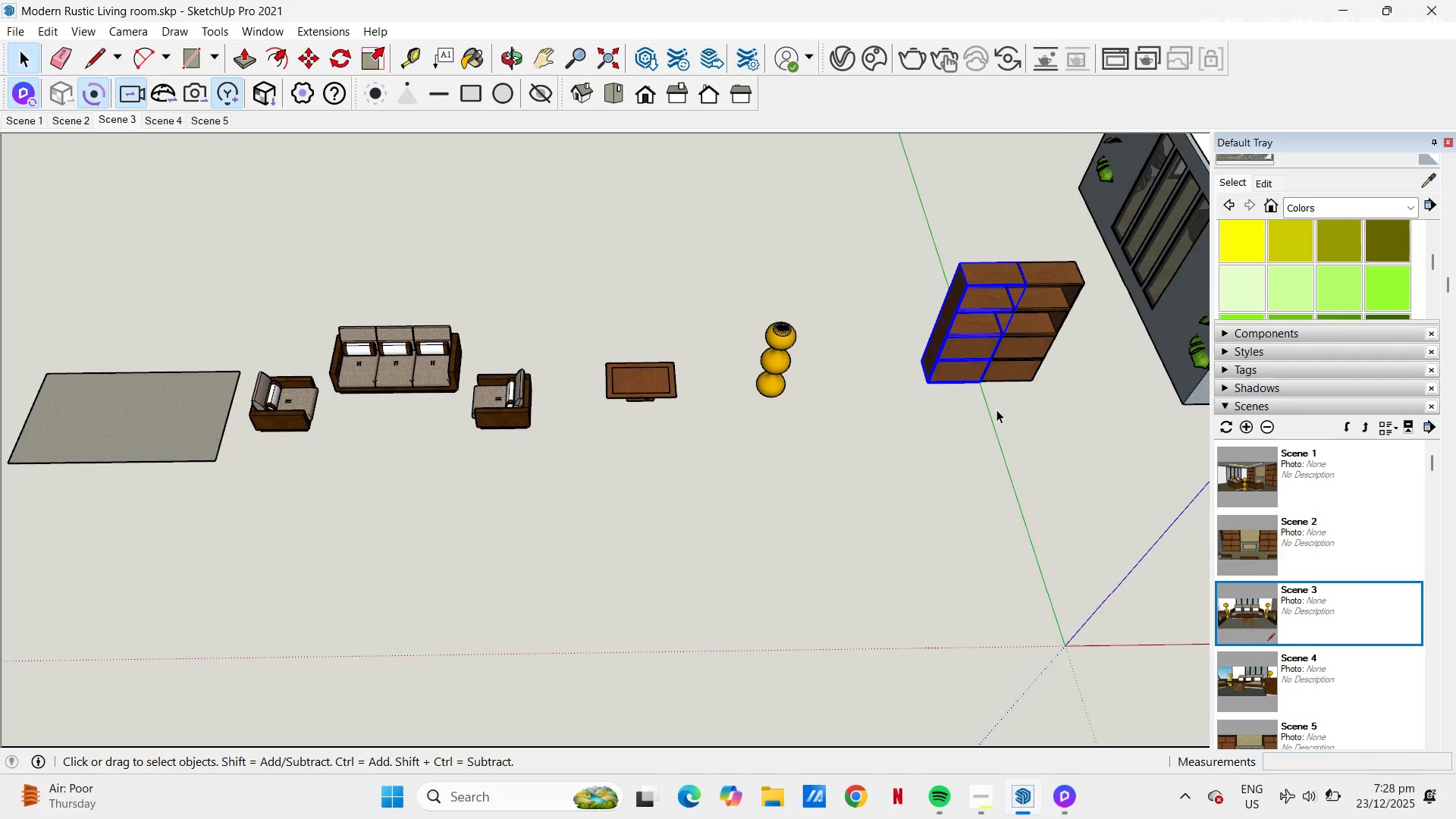 
key(Space)
 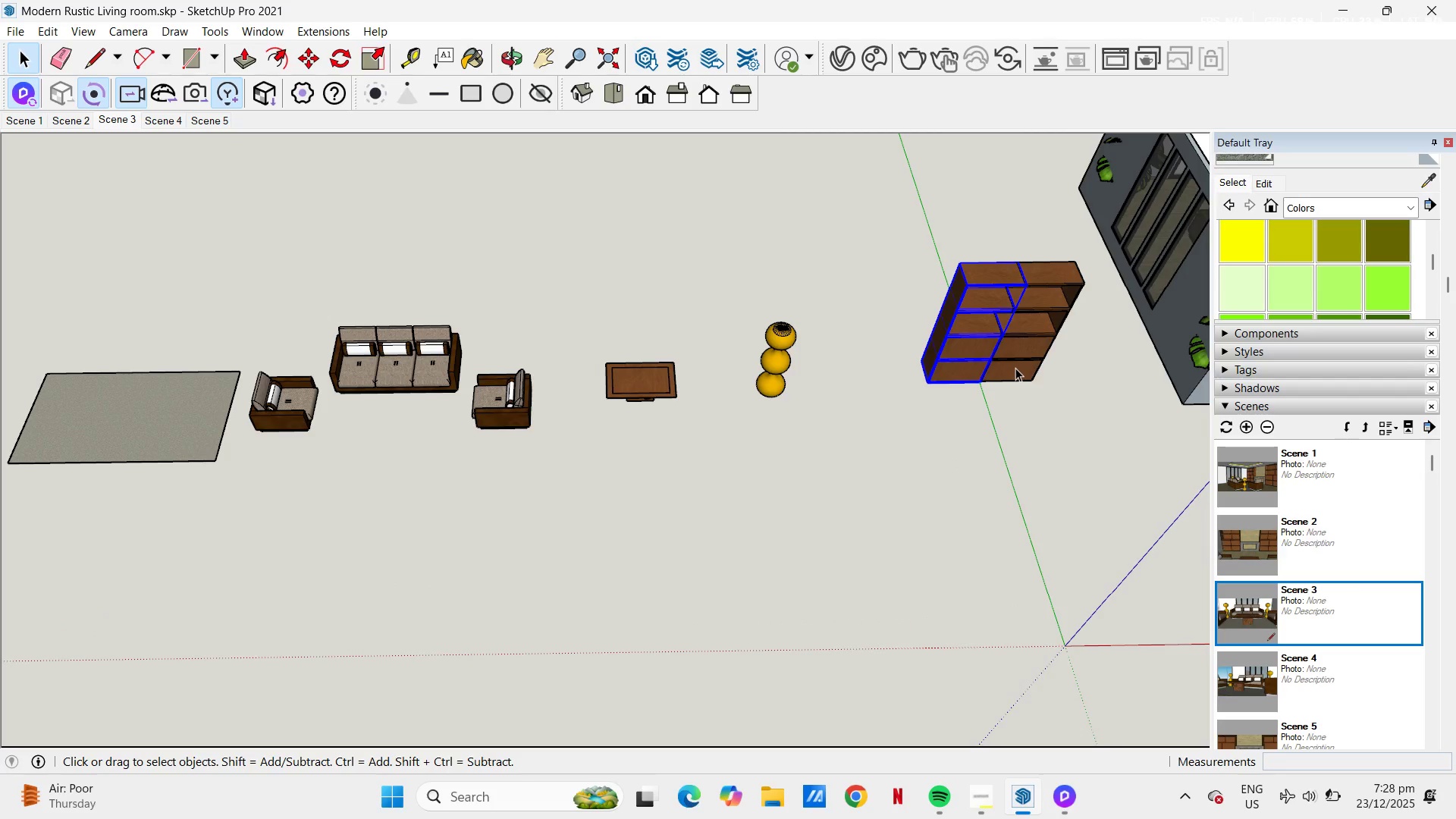 
key(Control+ControlLeft)
 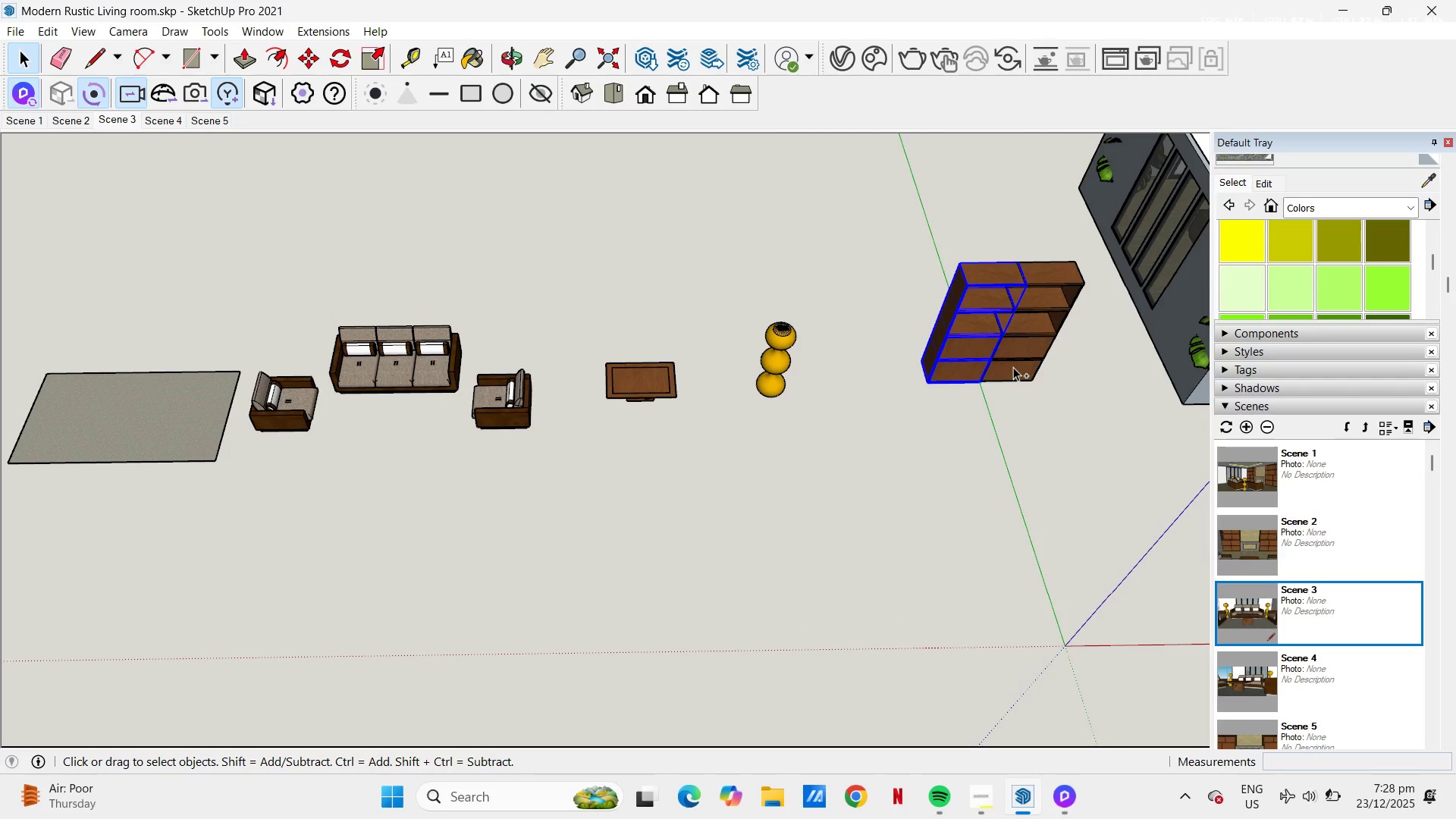 
left_click([1013, 367])
 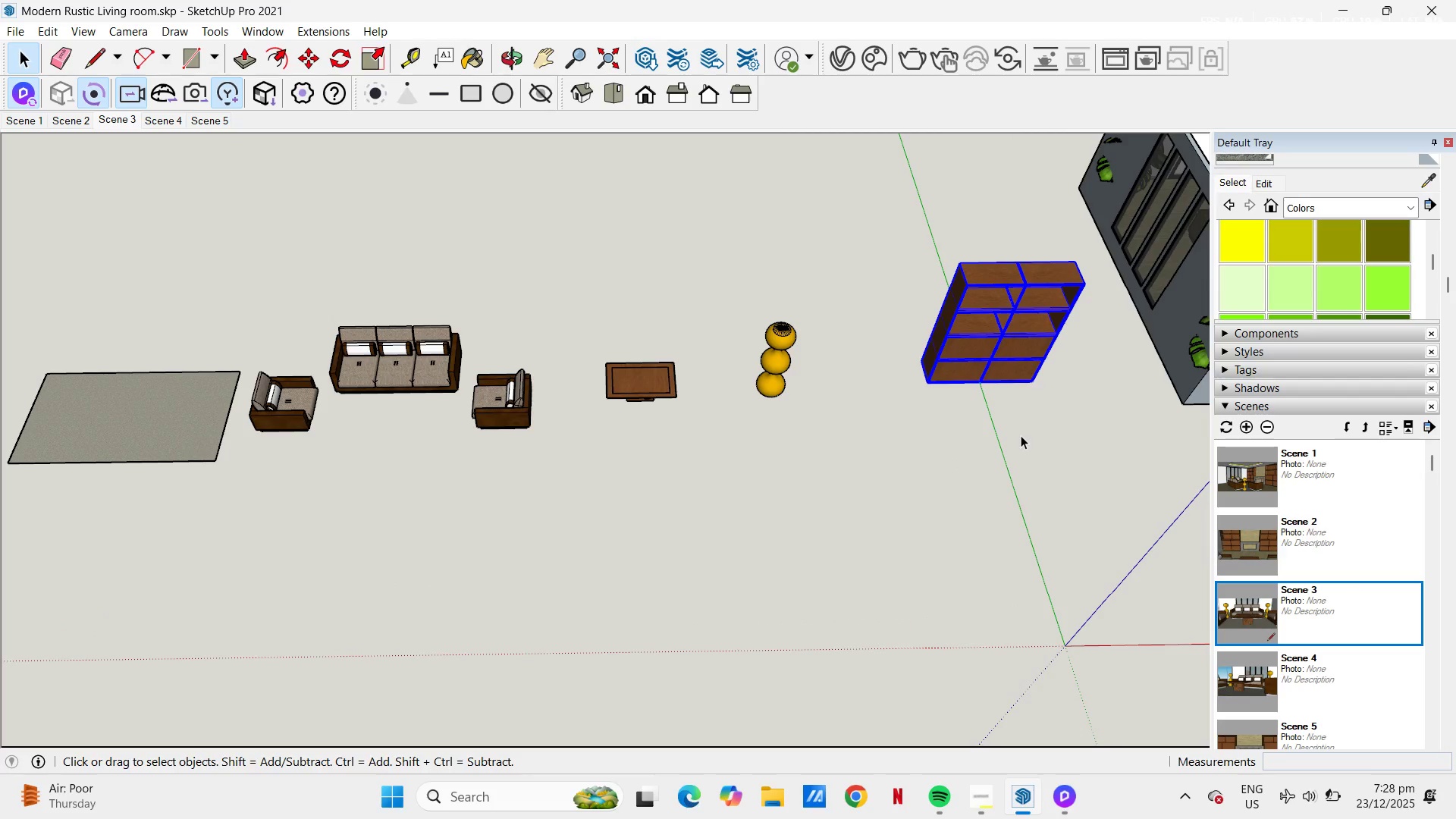 
key(M)
 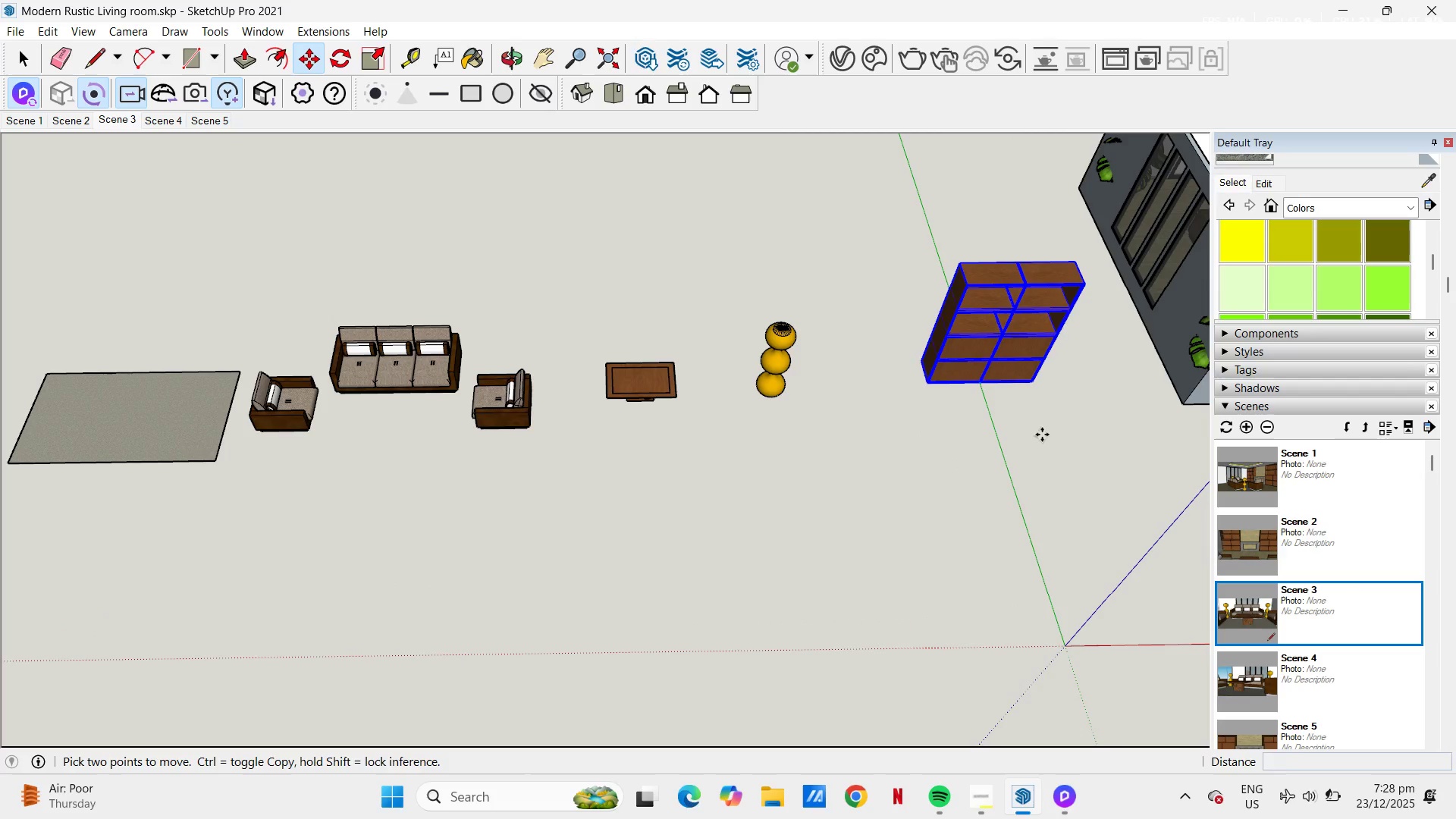 
left_click([1042, 435])
 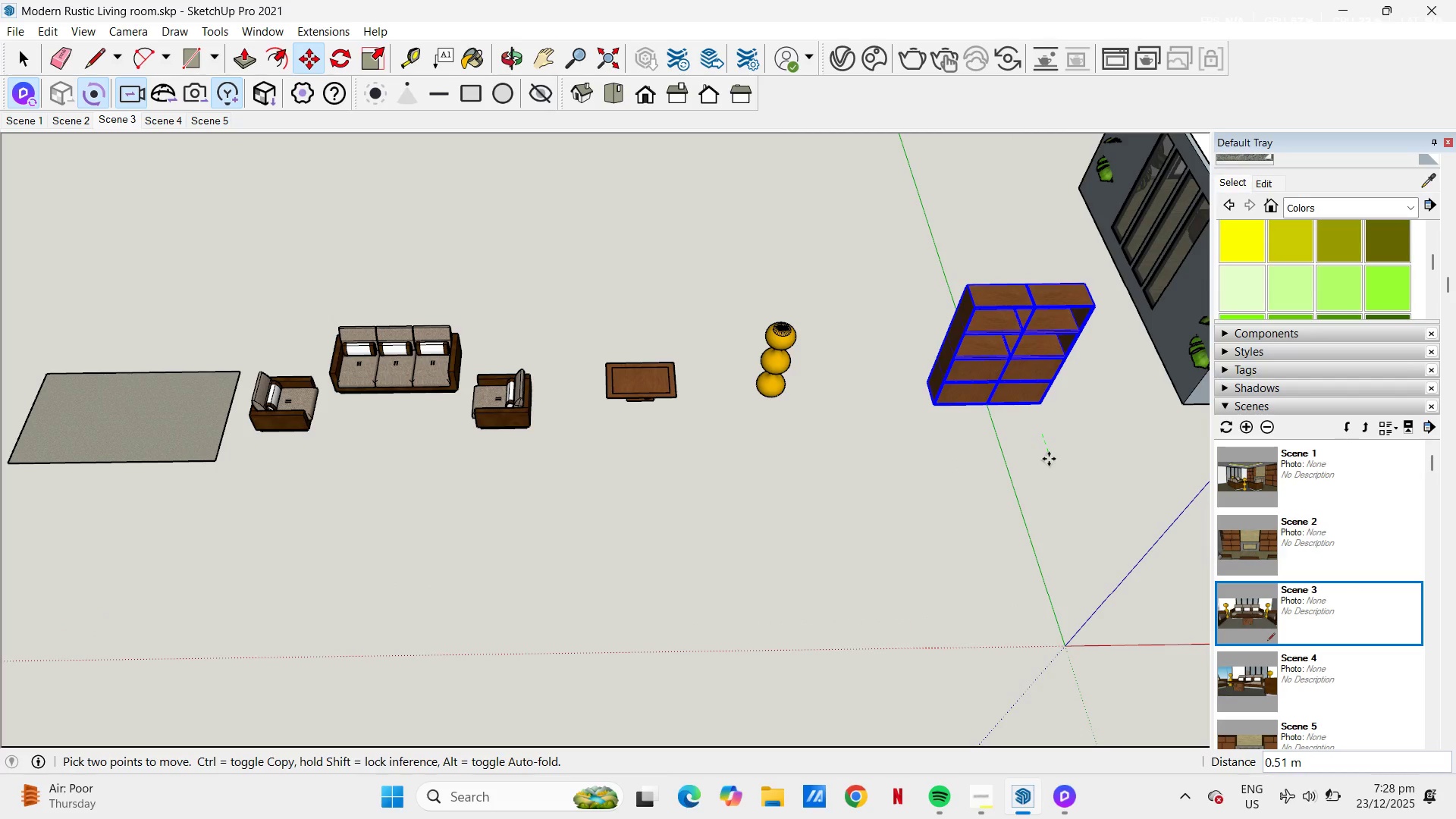 
left_click([1049, 459])
 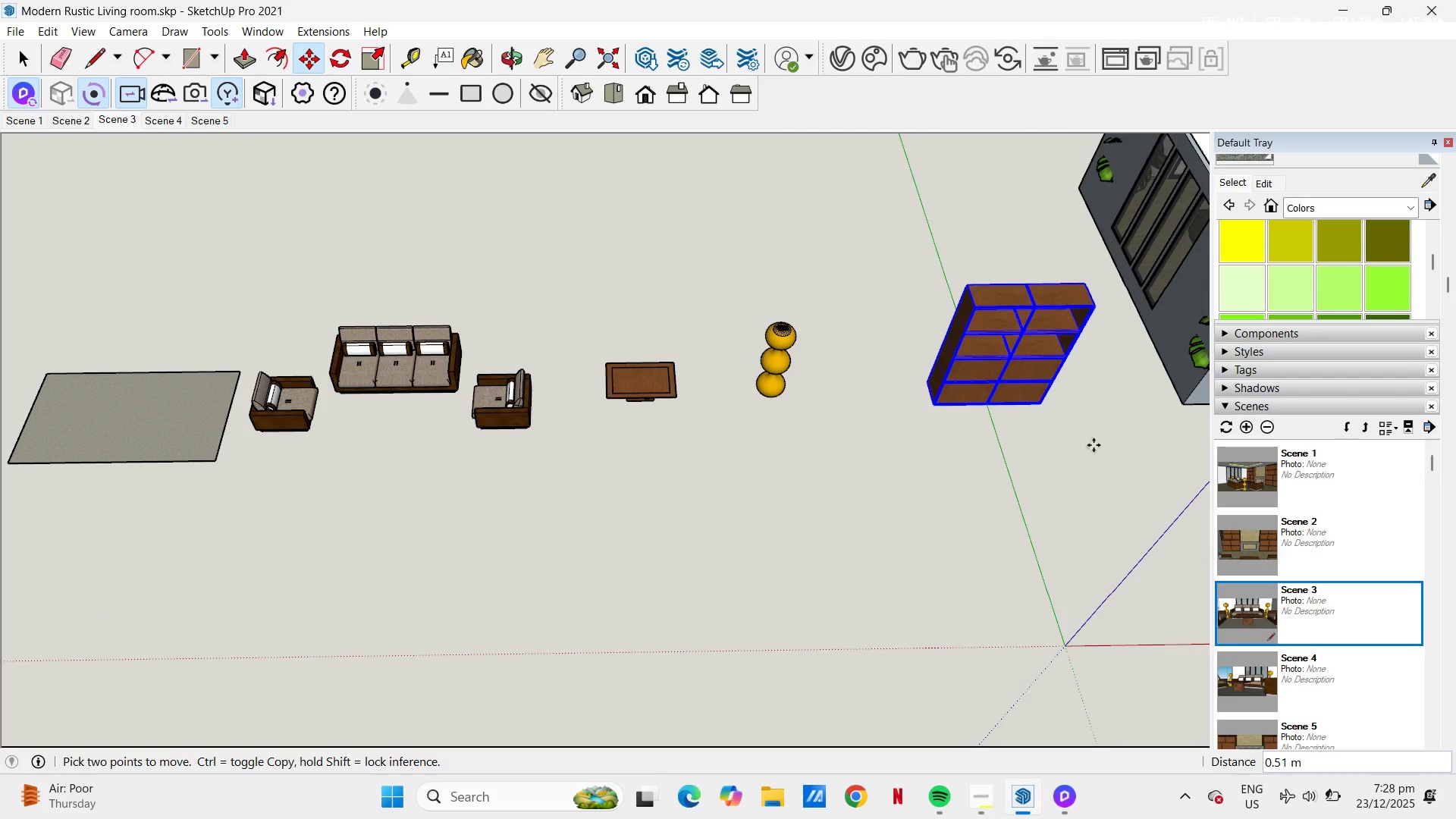 
left_click_drag(start_coordinate=[1094, 445], to_coordinate=[1083, 445])
 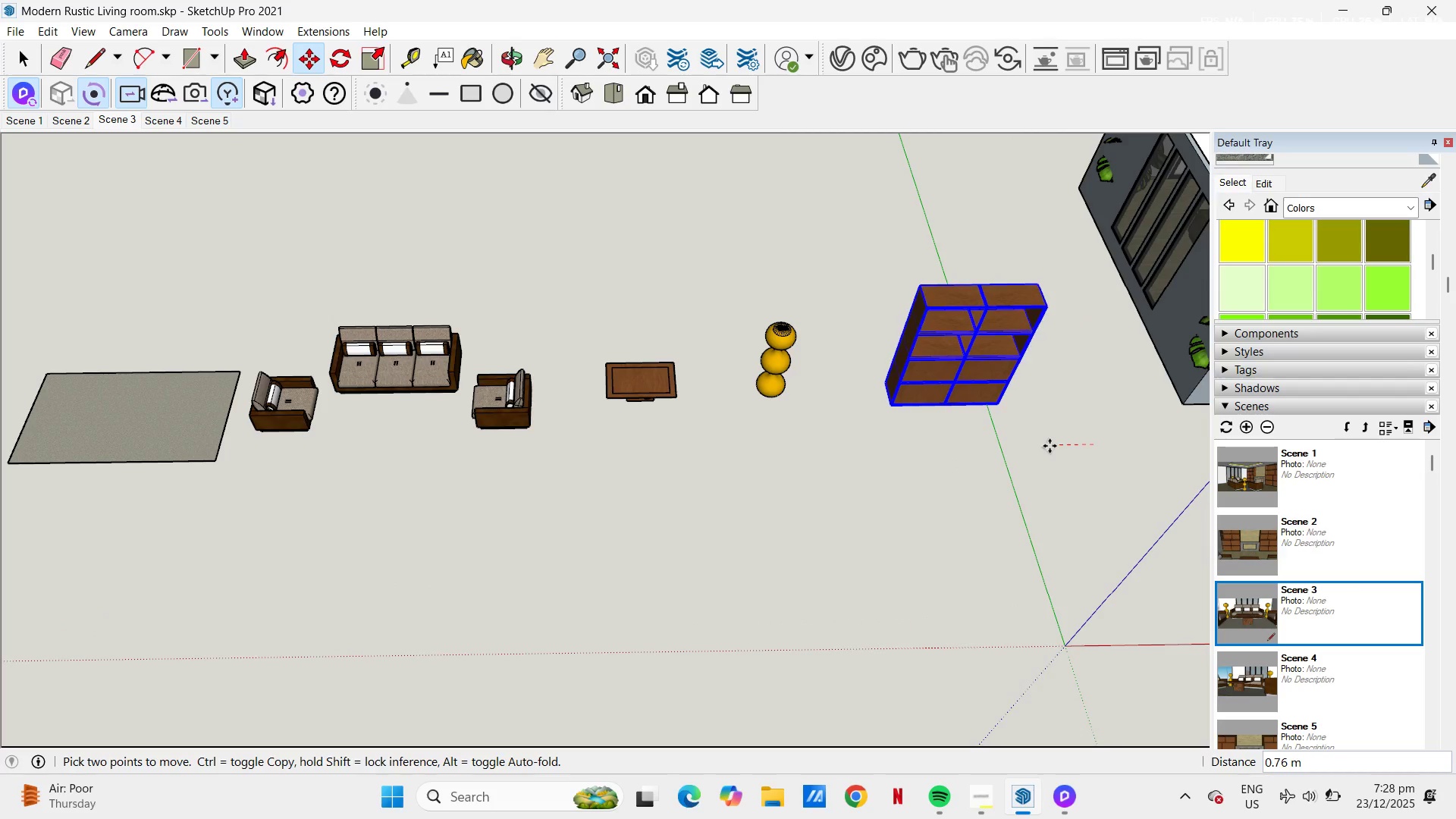 
left_click([1050, 446])
 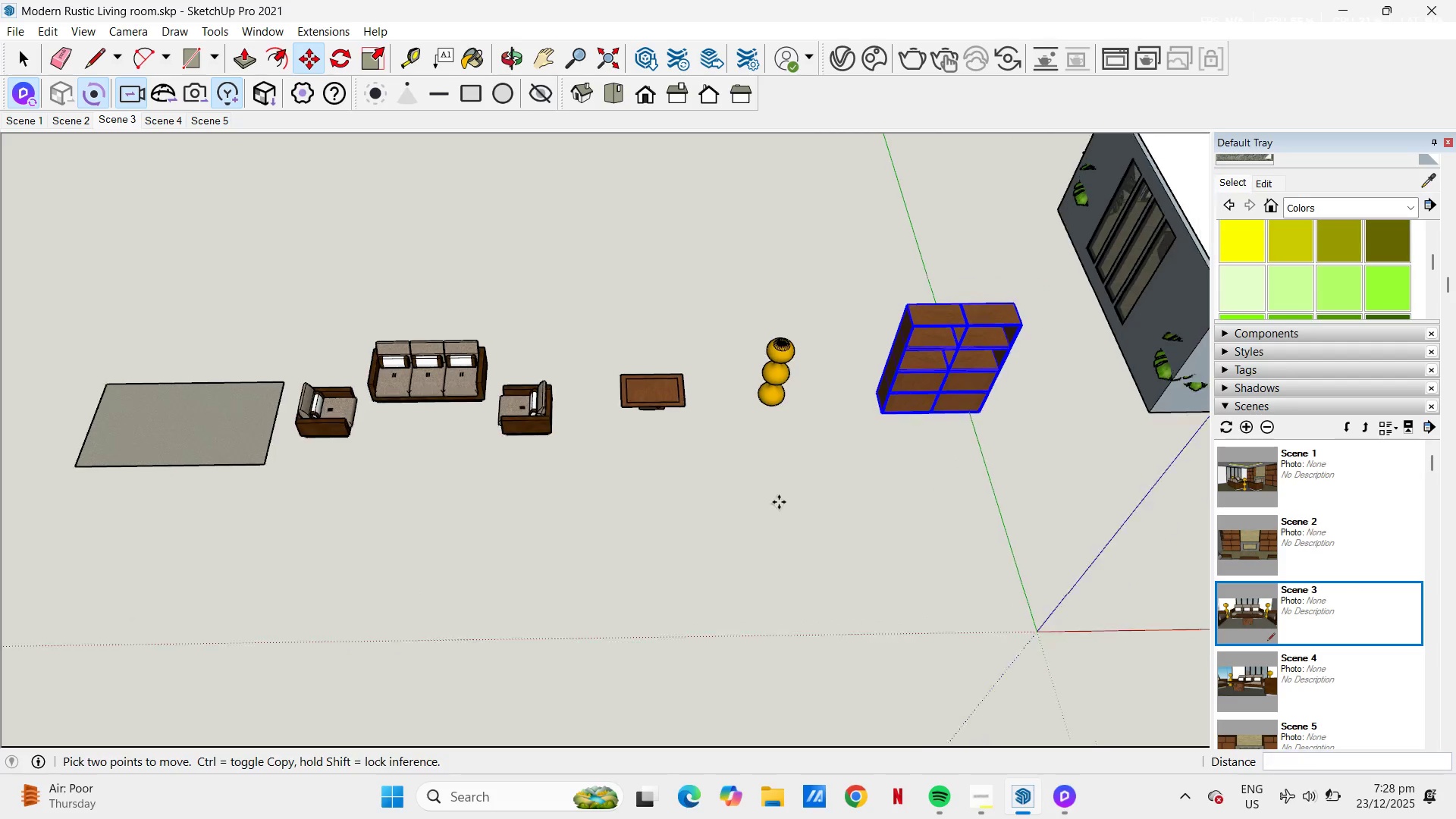 
scroll: coordinate [567, 501], scroll_direction: down, amount: 5.0
 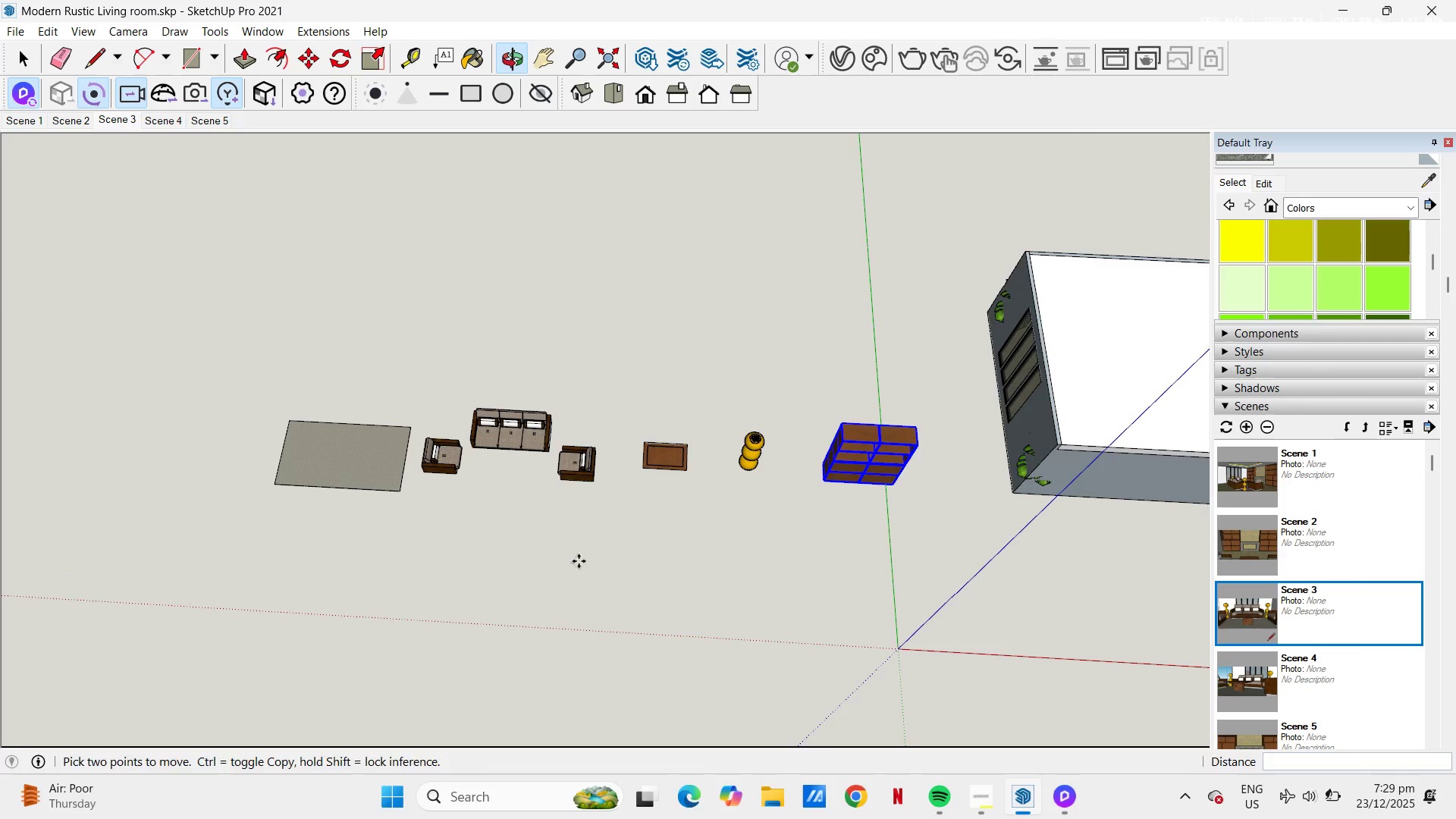 
key(H)
 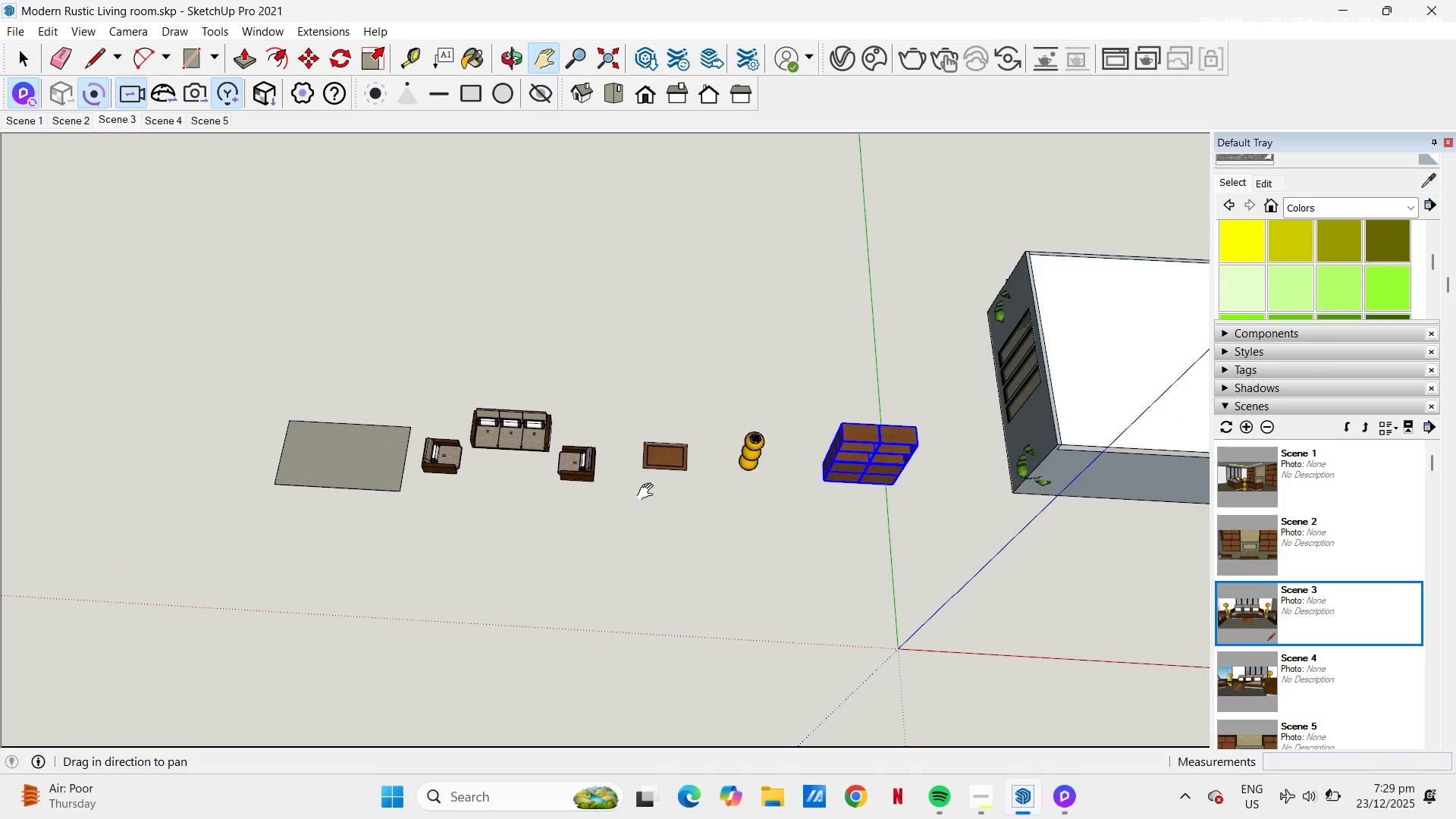 
left_click_drag(start_coordinate=[636, 493], to_coordinate=[866, 454])
 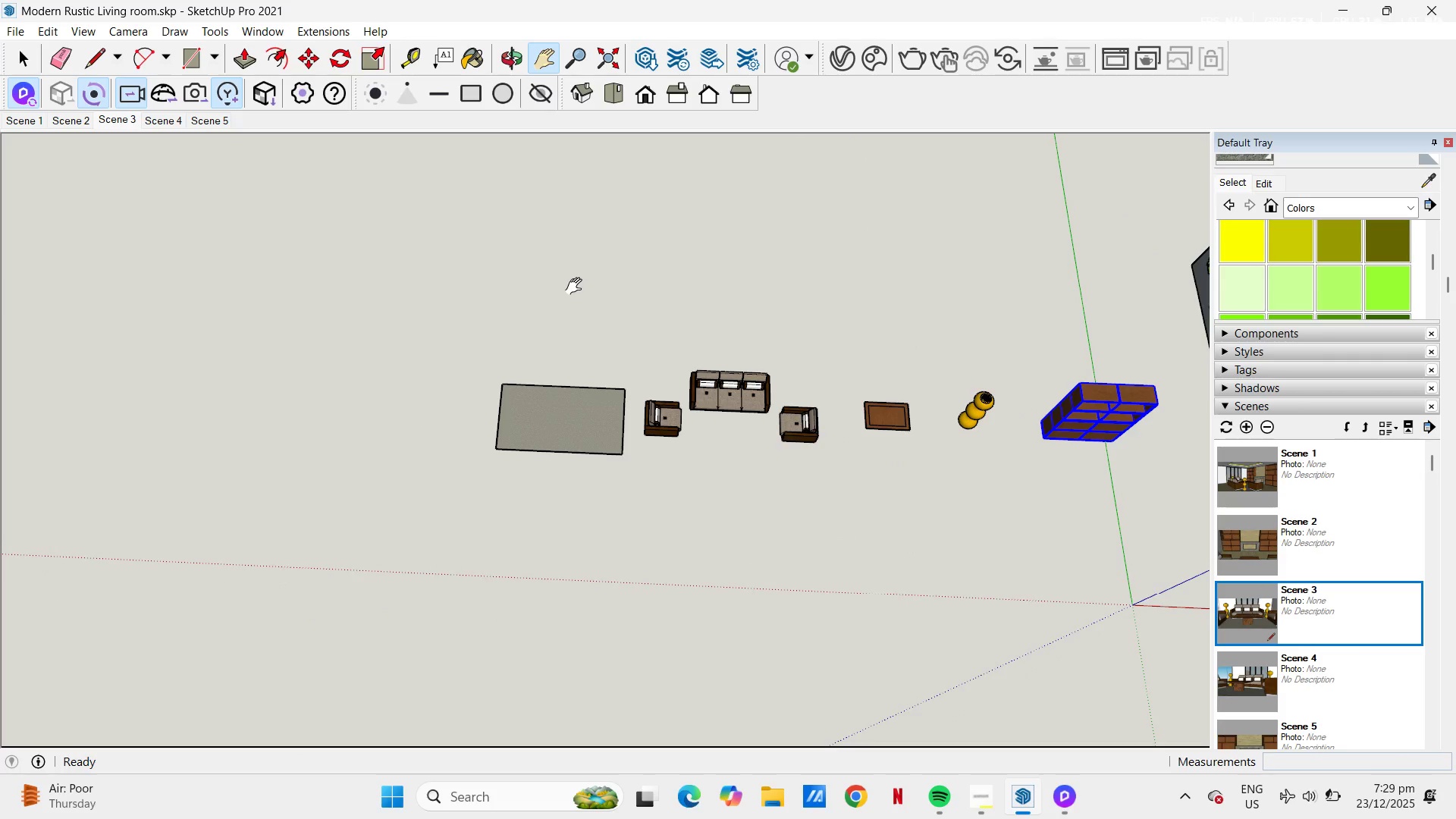 
key(R)
 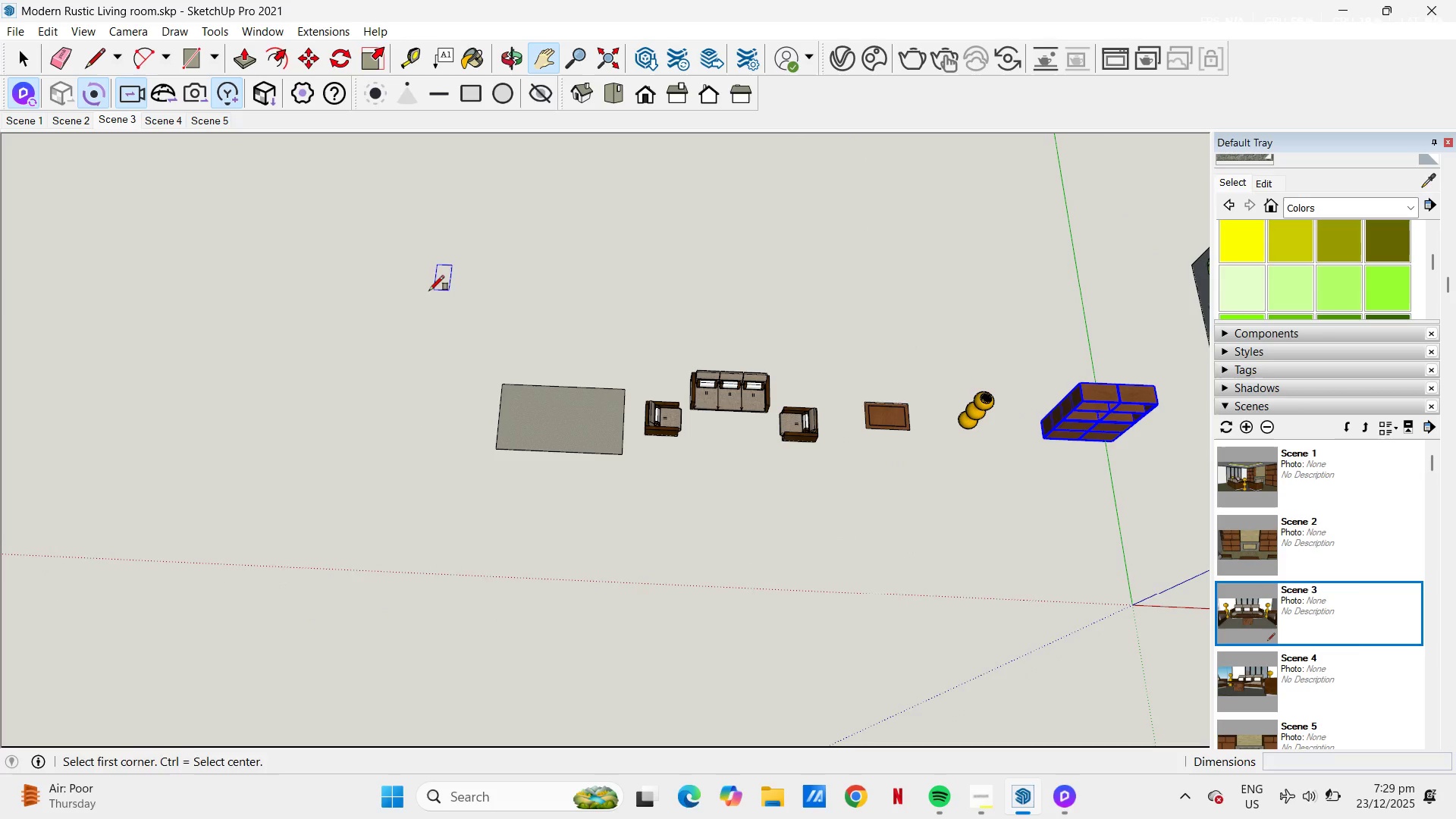 
left_click_drag(start_coordinate=[428, 290], to_coordinate=[454, 312])
 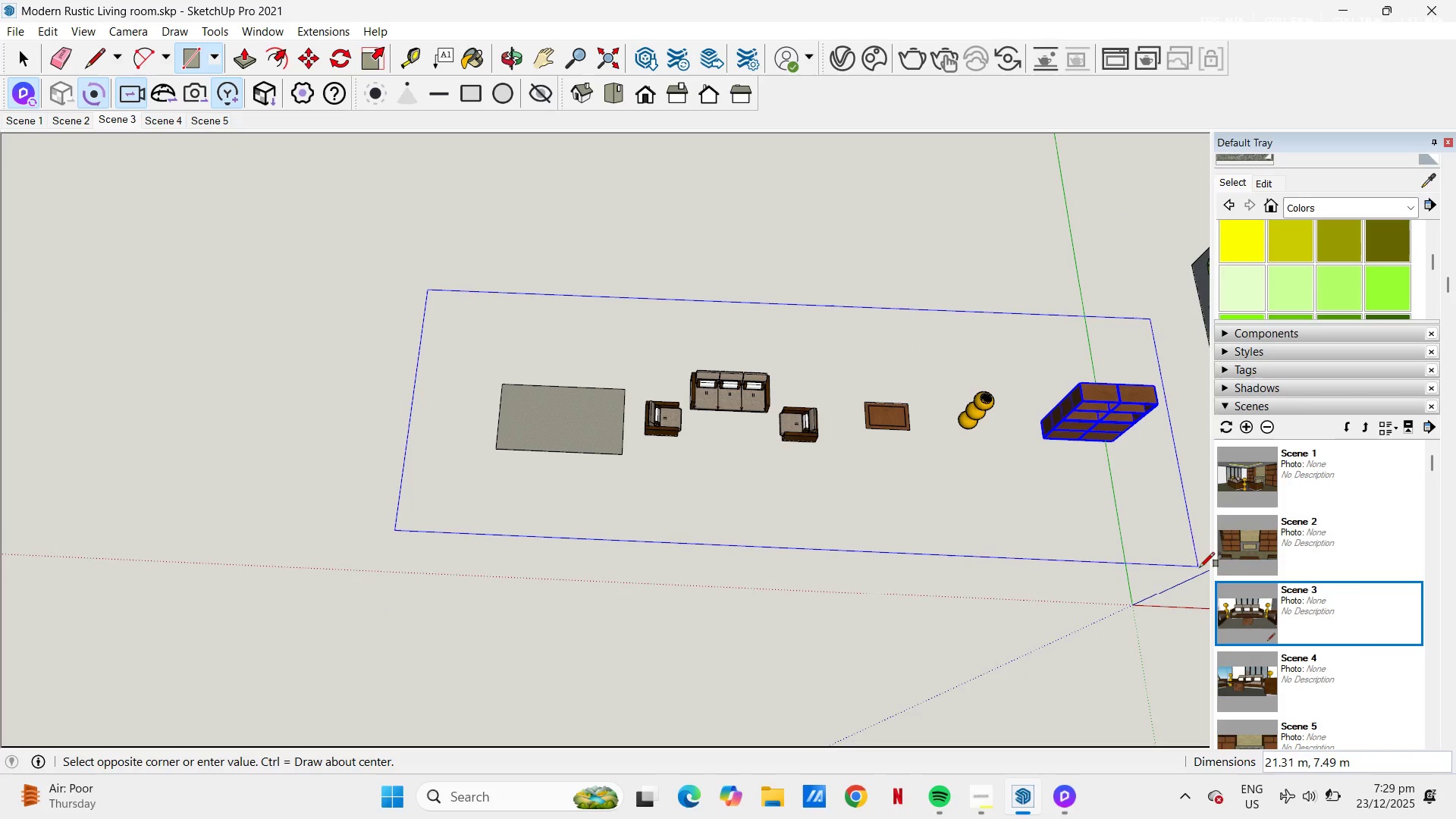 
left_click([1197, 567])
 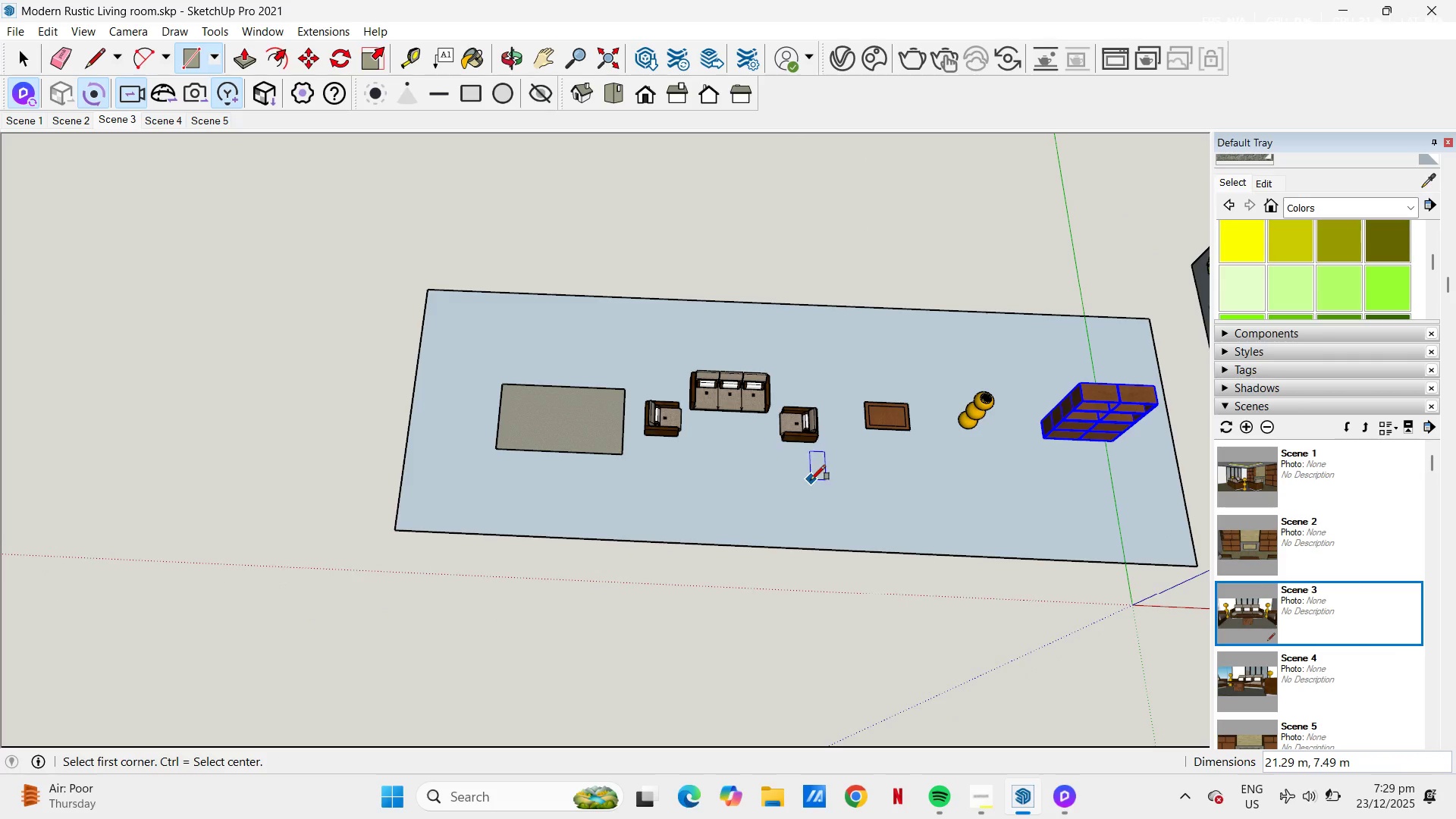 
scroll: coordinate [829, 465], scroll_direction: up, amount: 4.0
 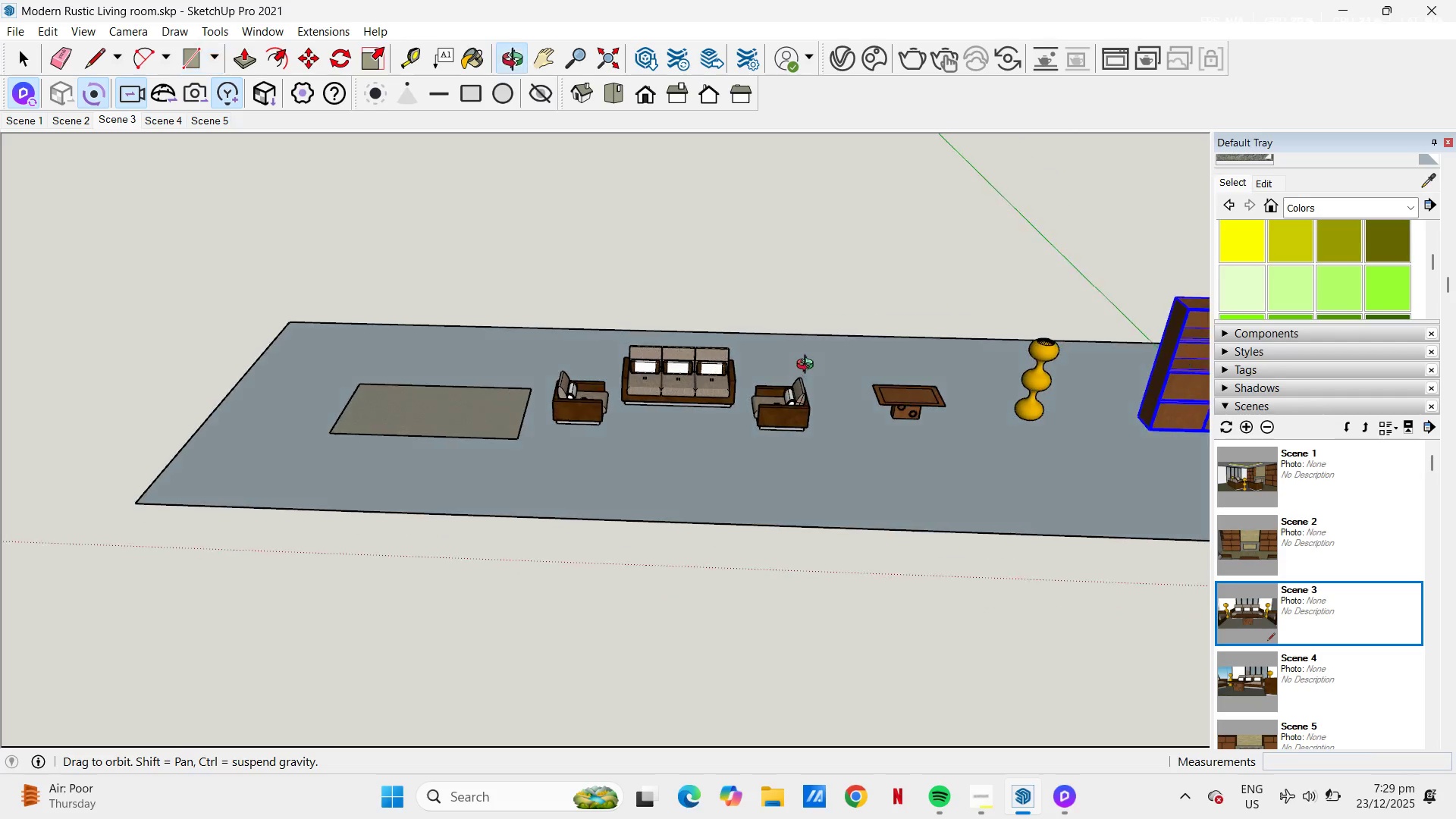 
key(Space)
 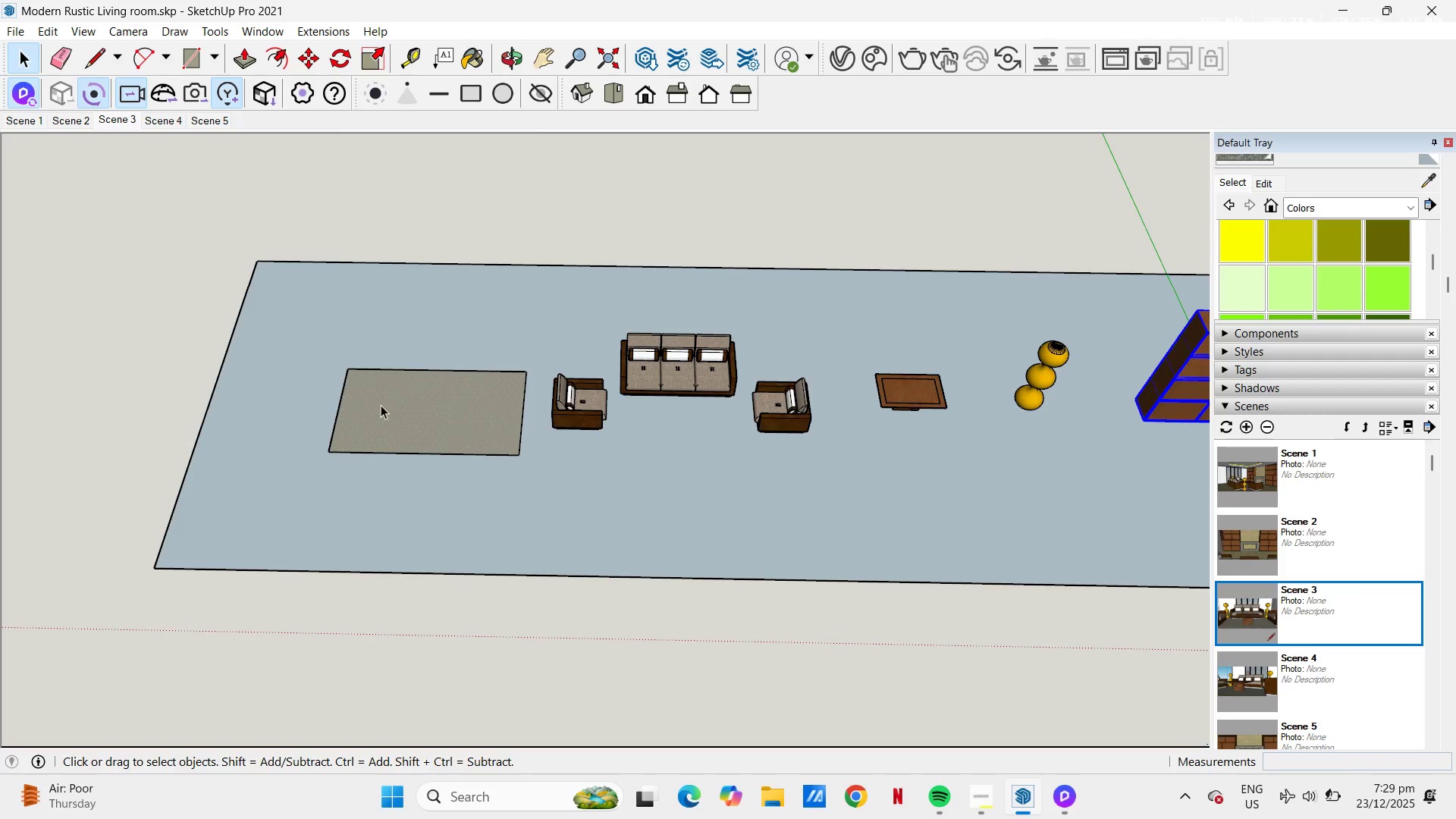 
left_click([381, 405])
 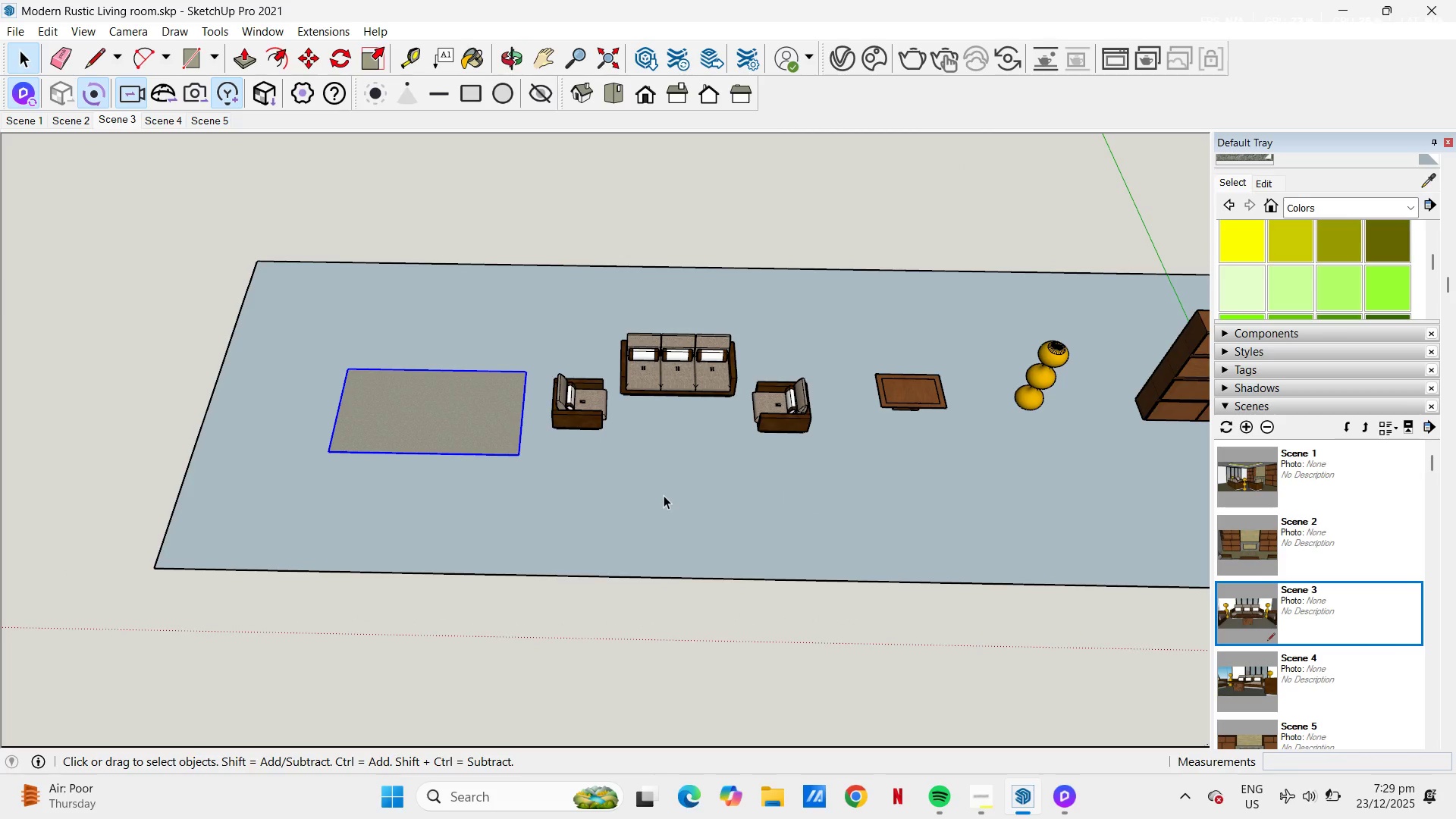 
key(M)
 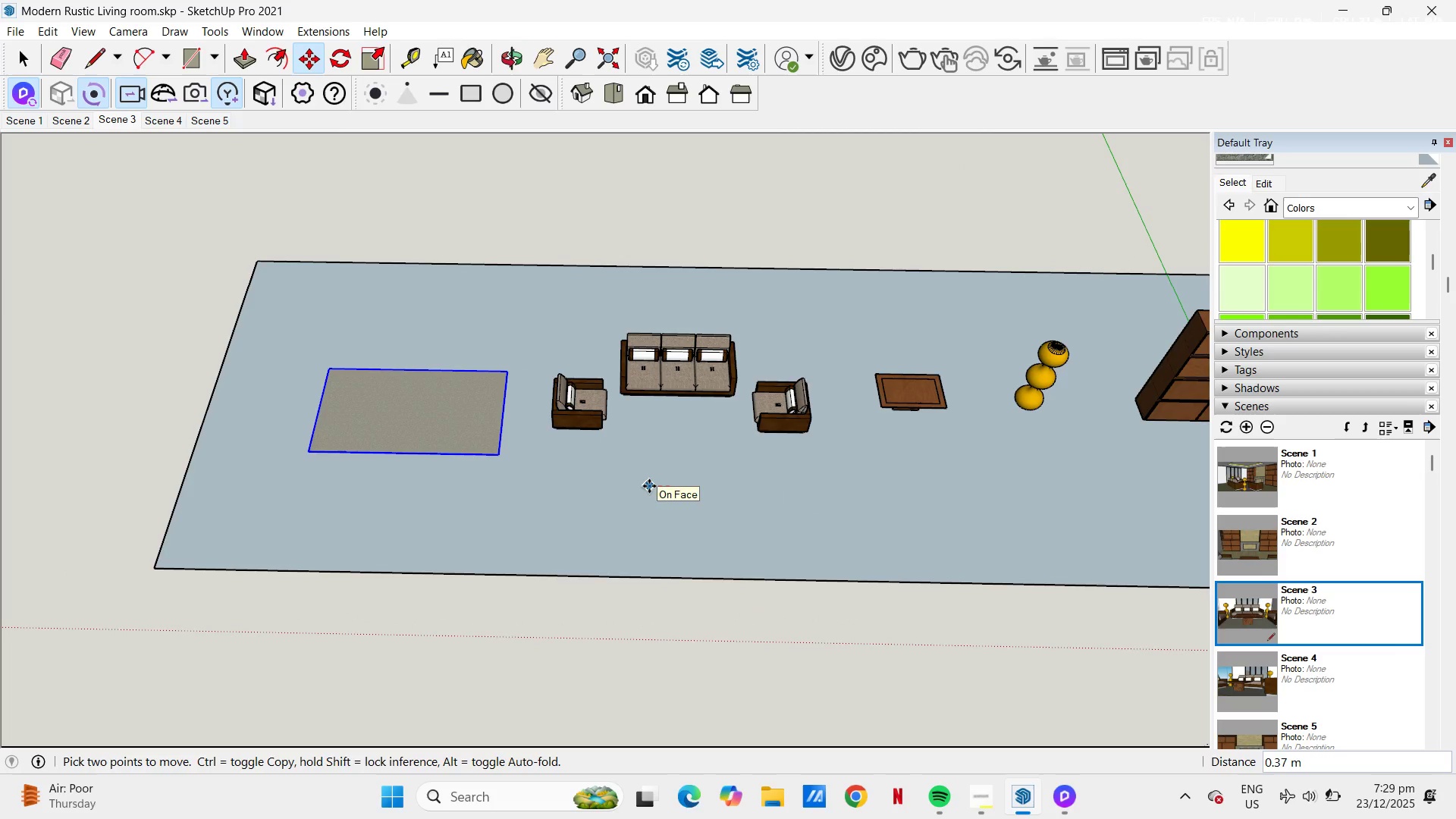 
left_click([648, 486])
 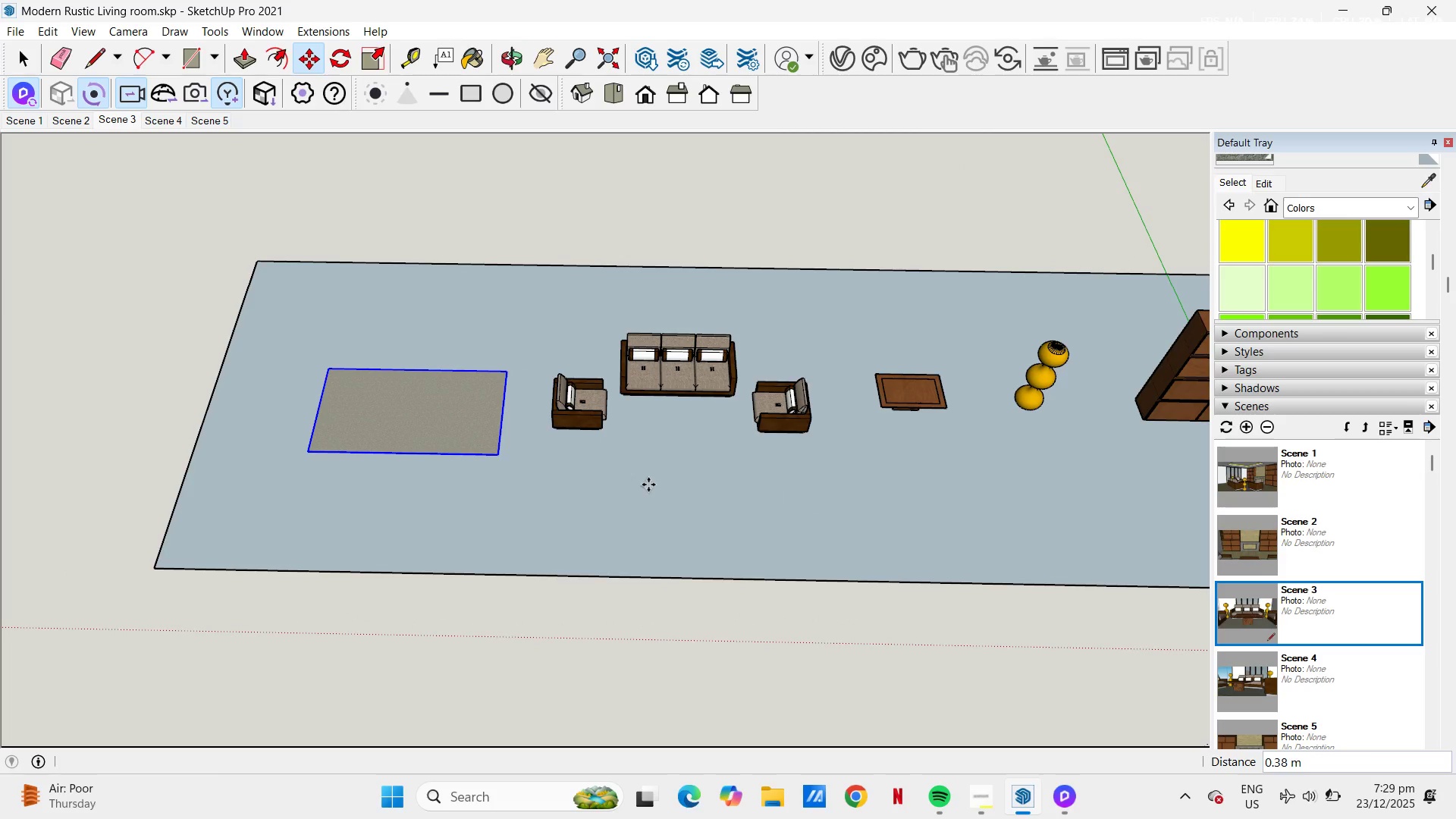 
key(Space)
 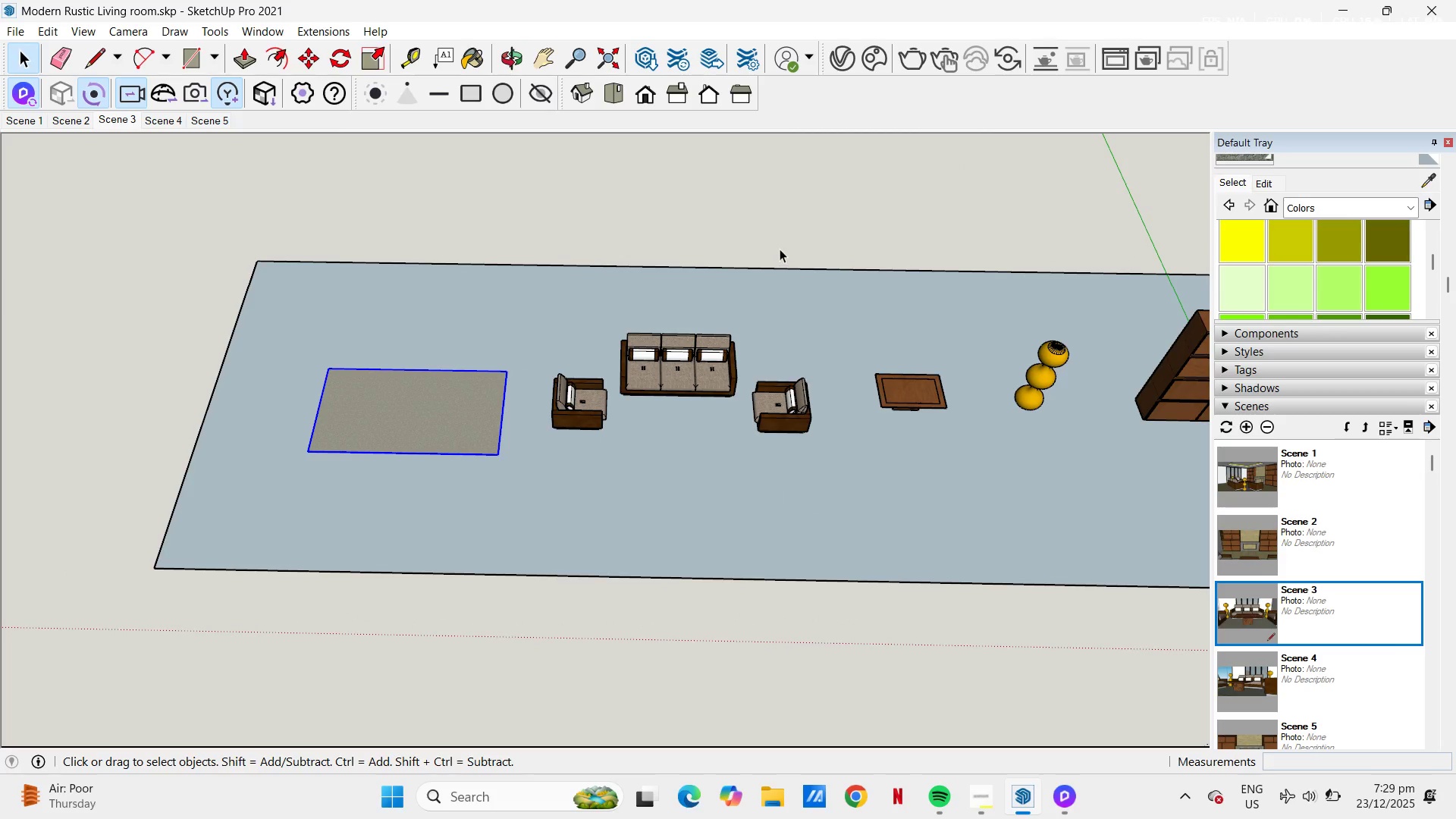 
left_click([783, 247])
 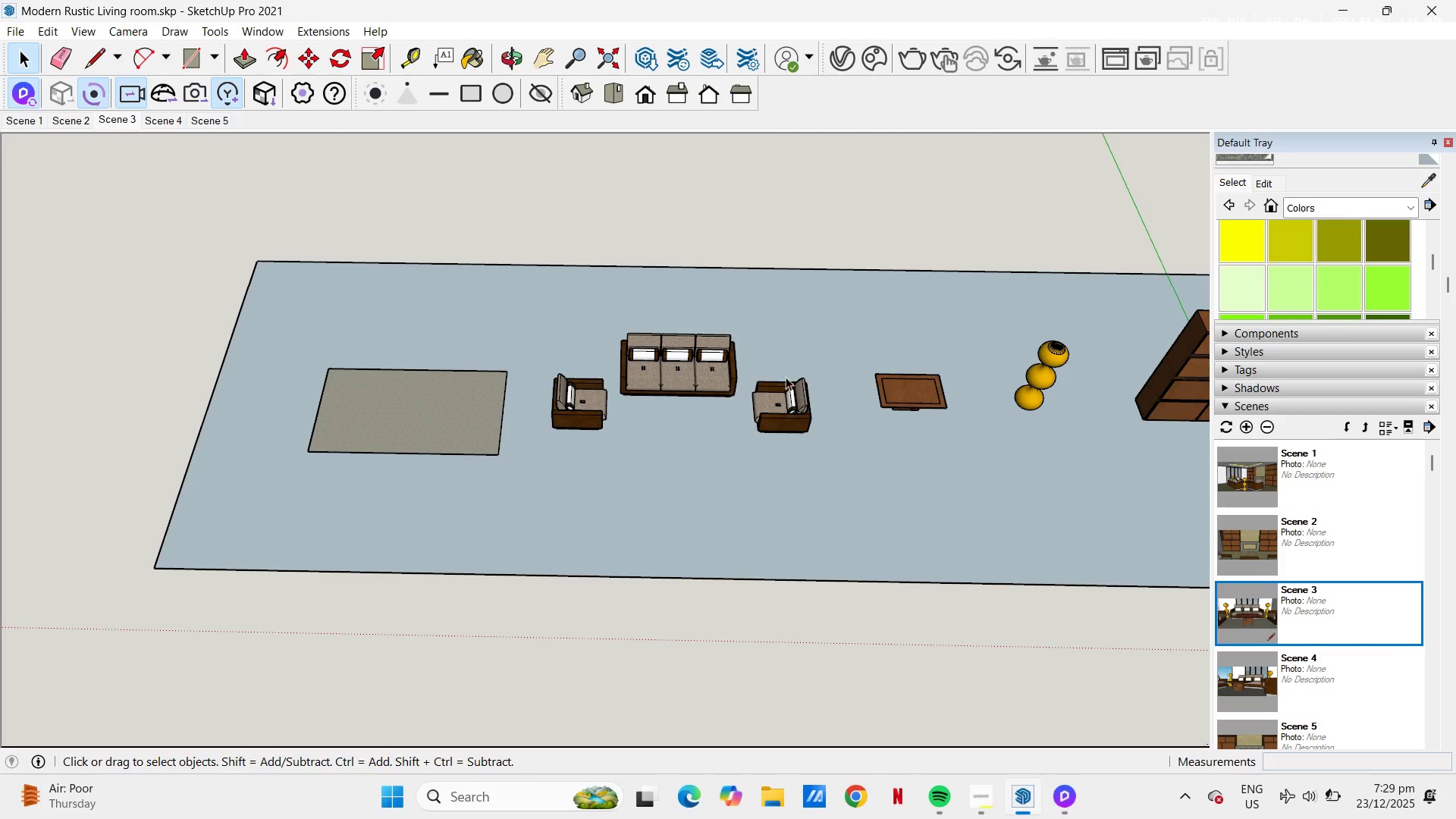 
key(H)
 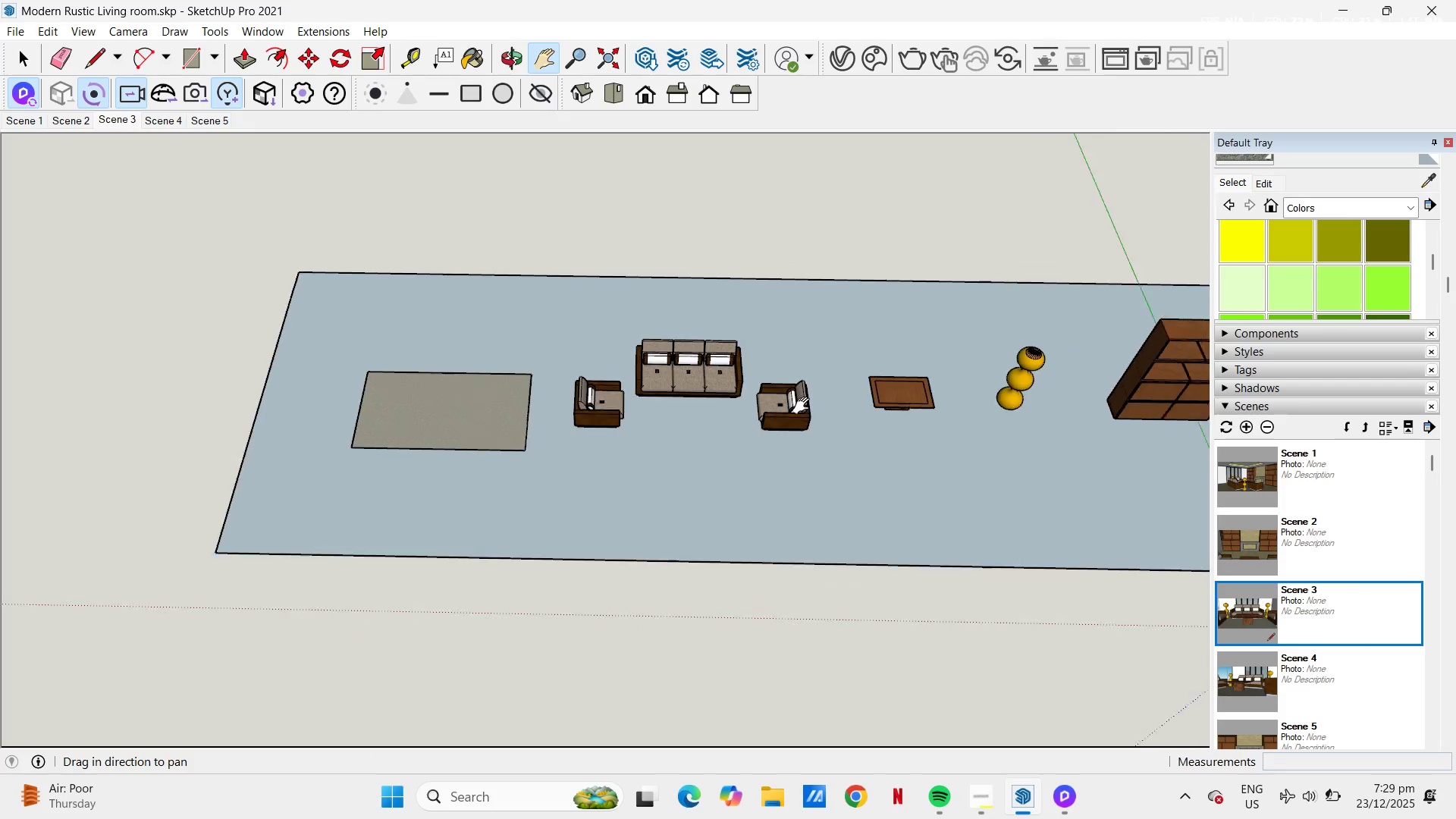 
scroll: coordinate [837, 403], scroll_direction: down, amount: 6.0
 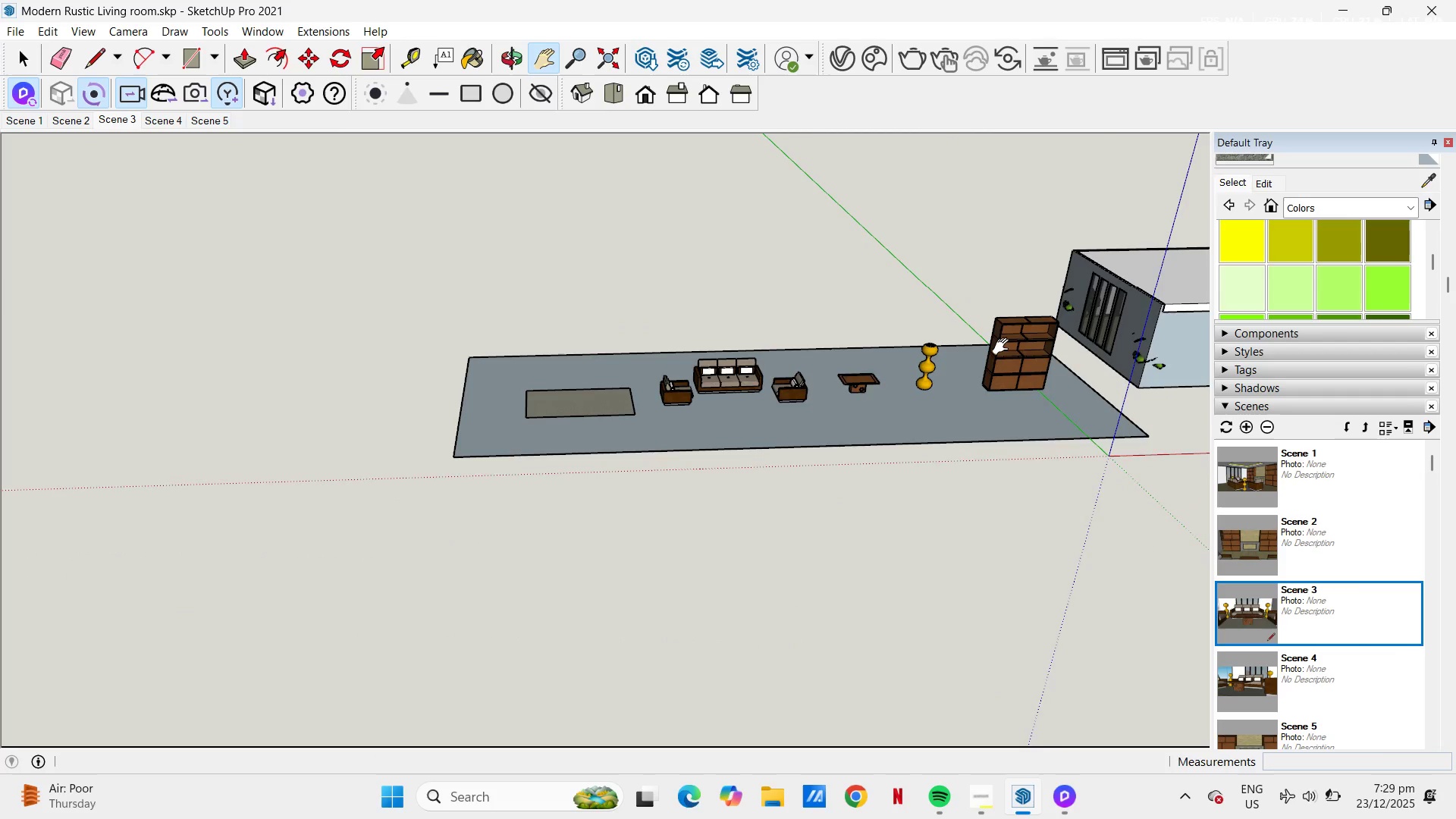 
scroll: coordinate [1000, 359], scroll_direction: up, amount: 1.0
 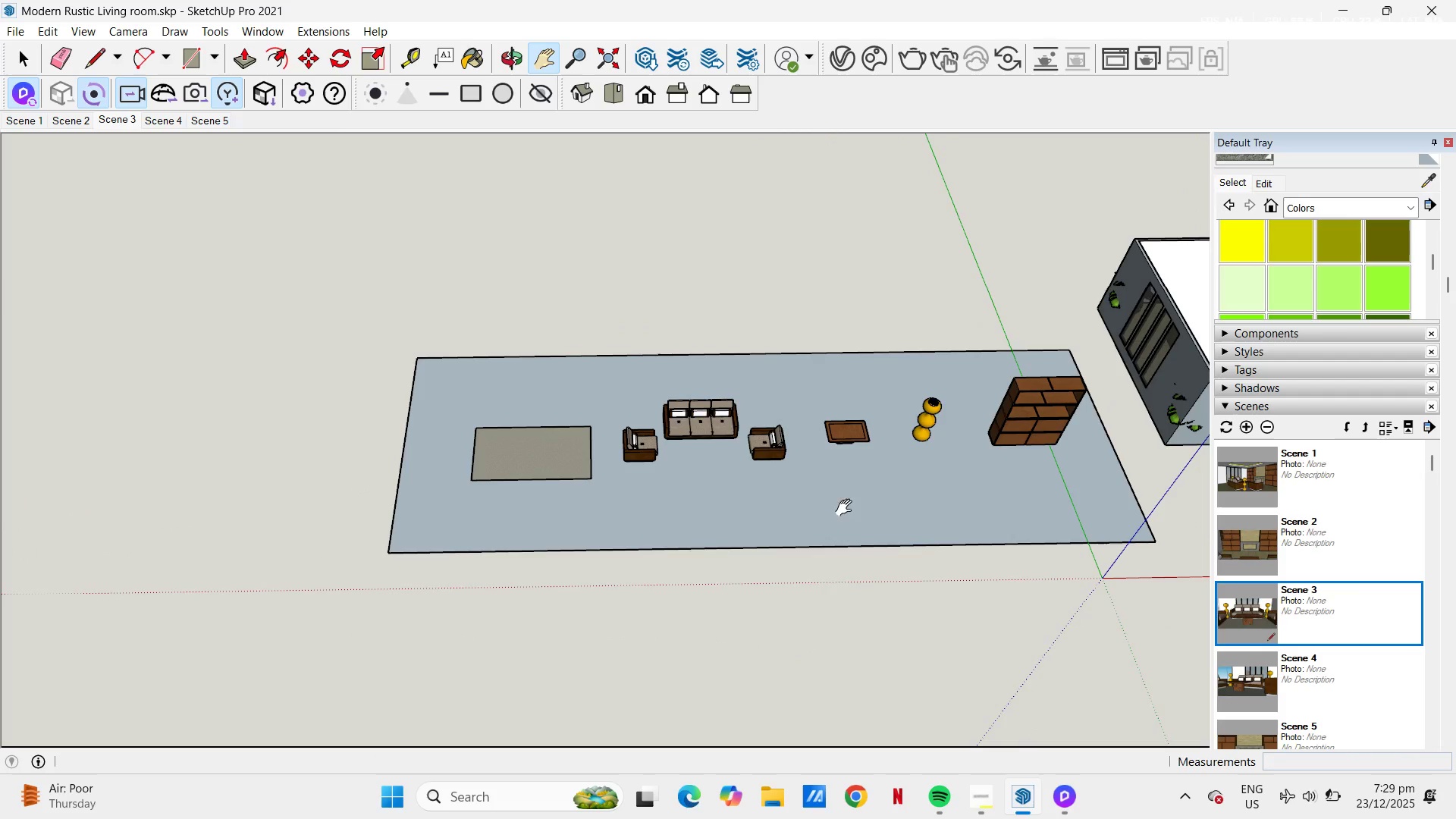 
left_click_drag(start_coordinate=[846, 492], to_coordinate=[520, 504])
 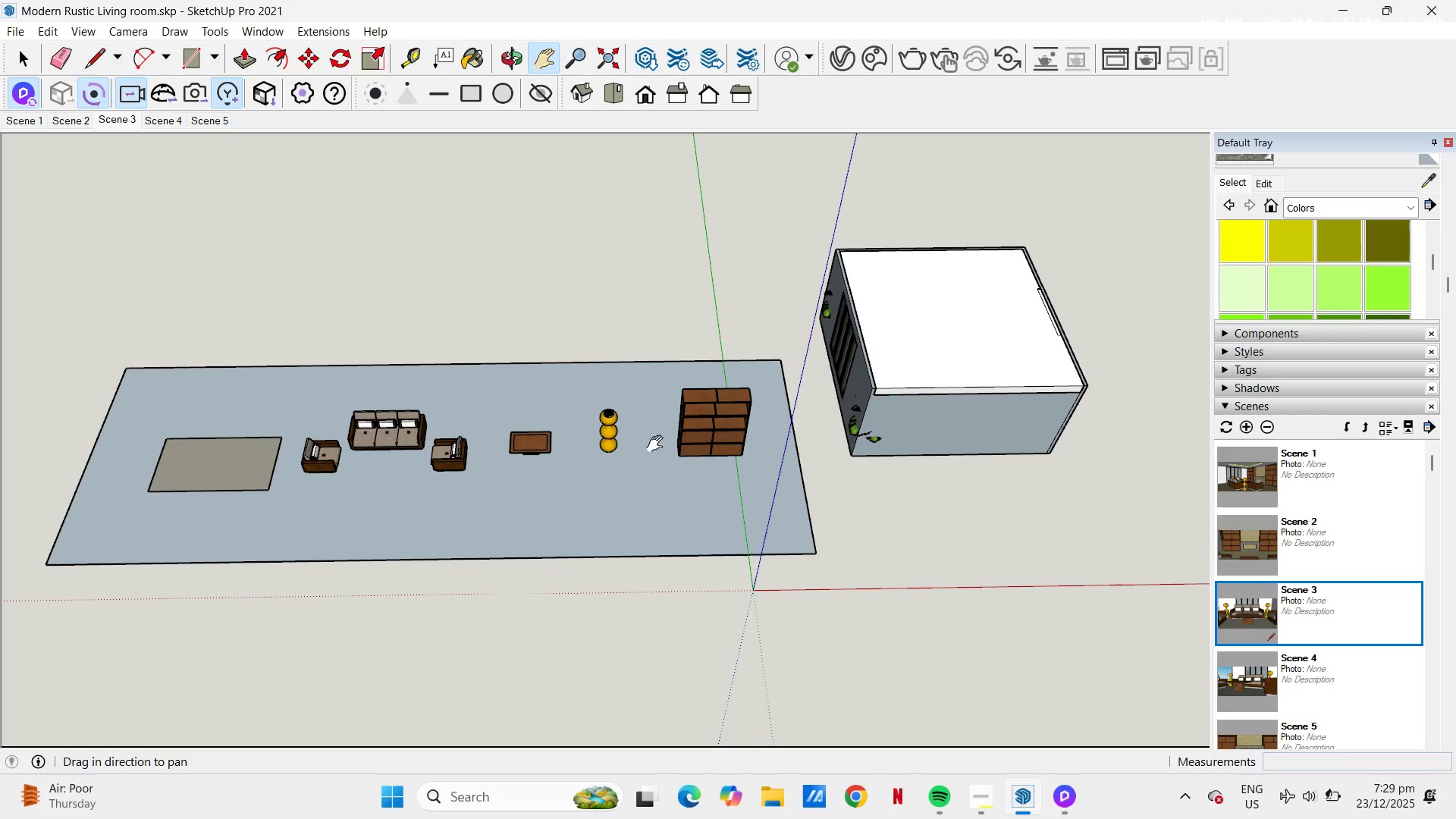 
left_click_drag(start_coordinate=[547, 381], to_coordinate=[776, 403])
 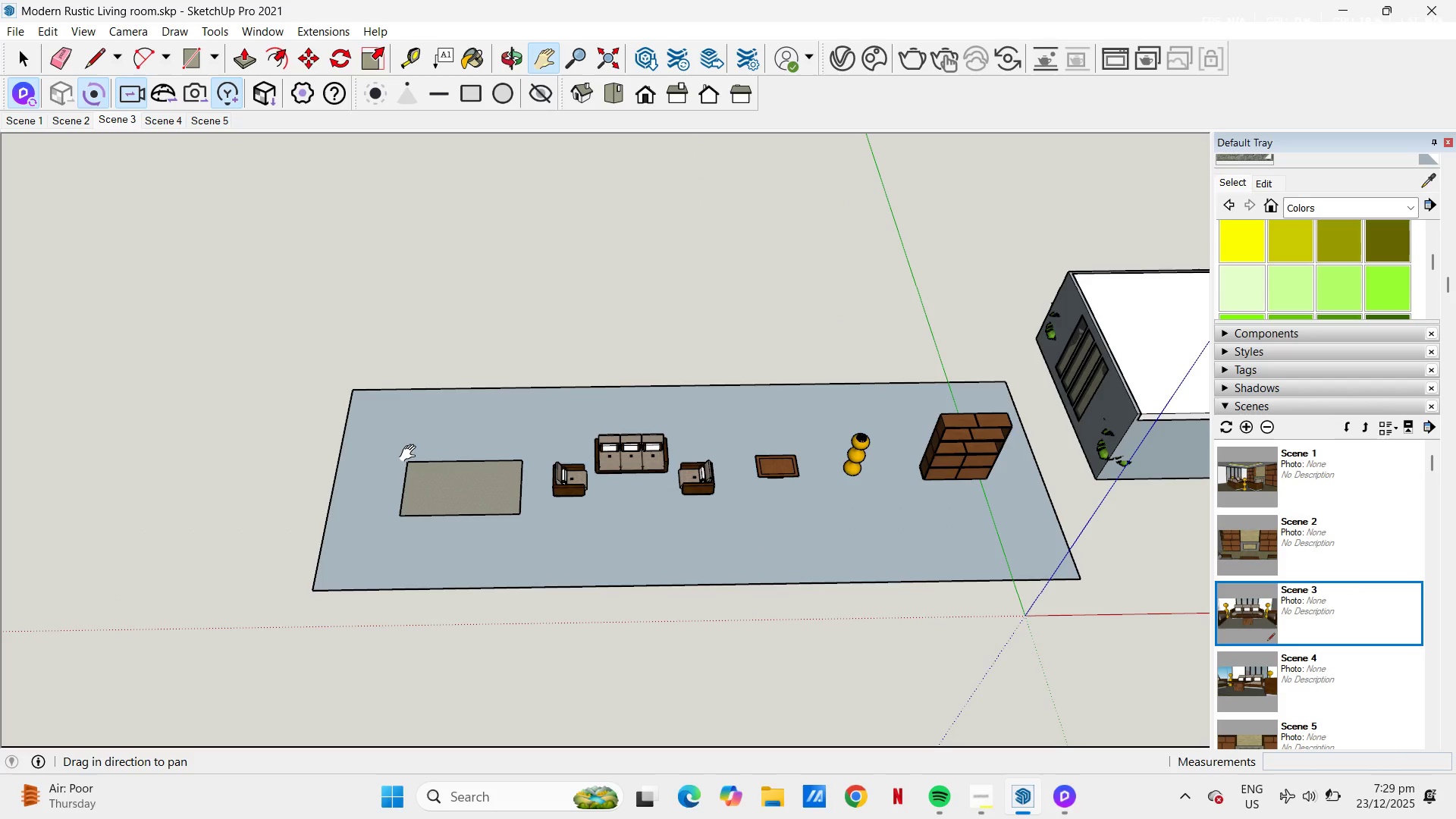 
scroll: coordinate [501, 190], scroll_direction: up, amount: 1.0
 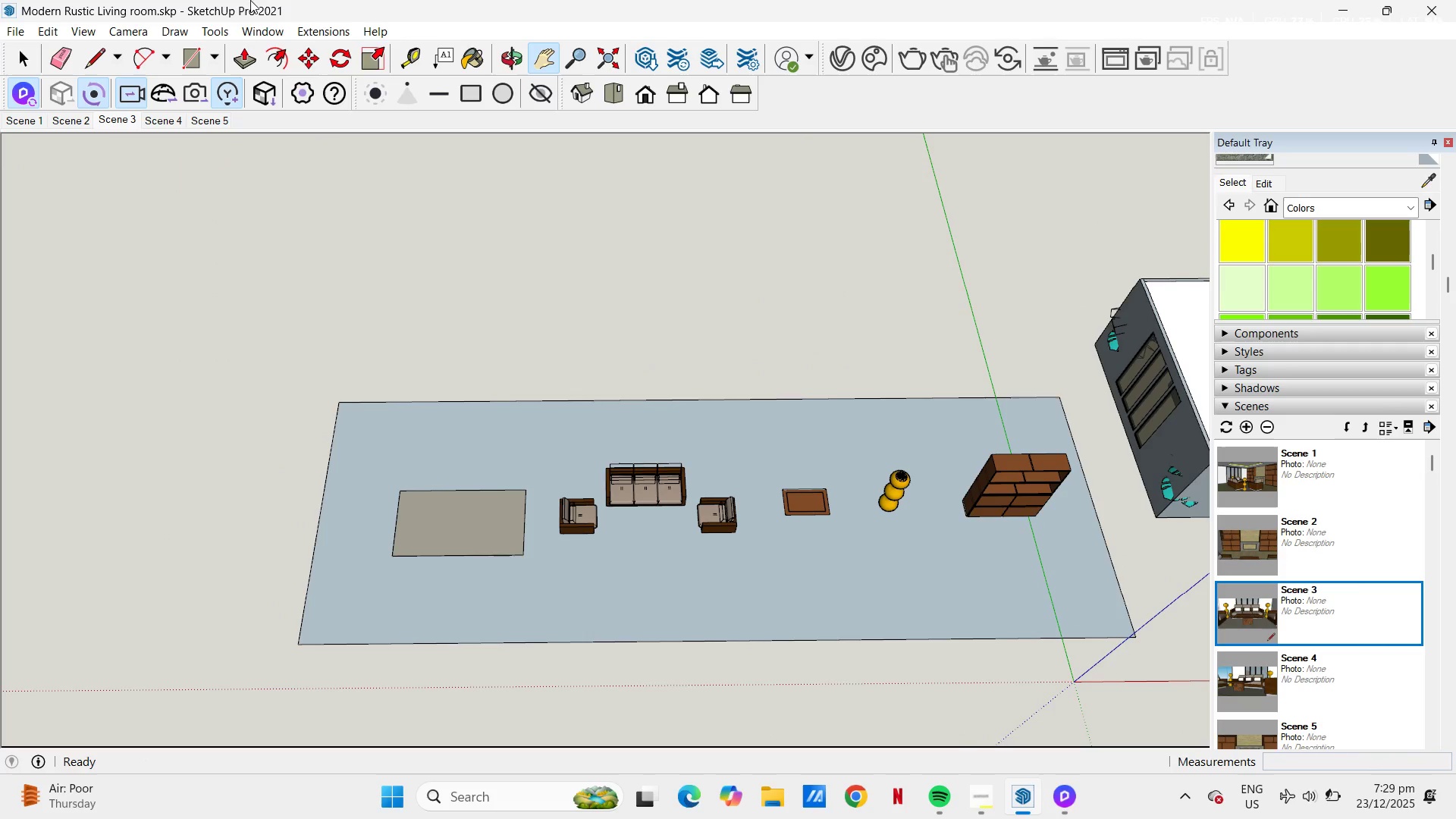 
left_click([215, 27])
 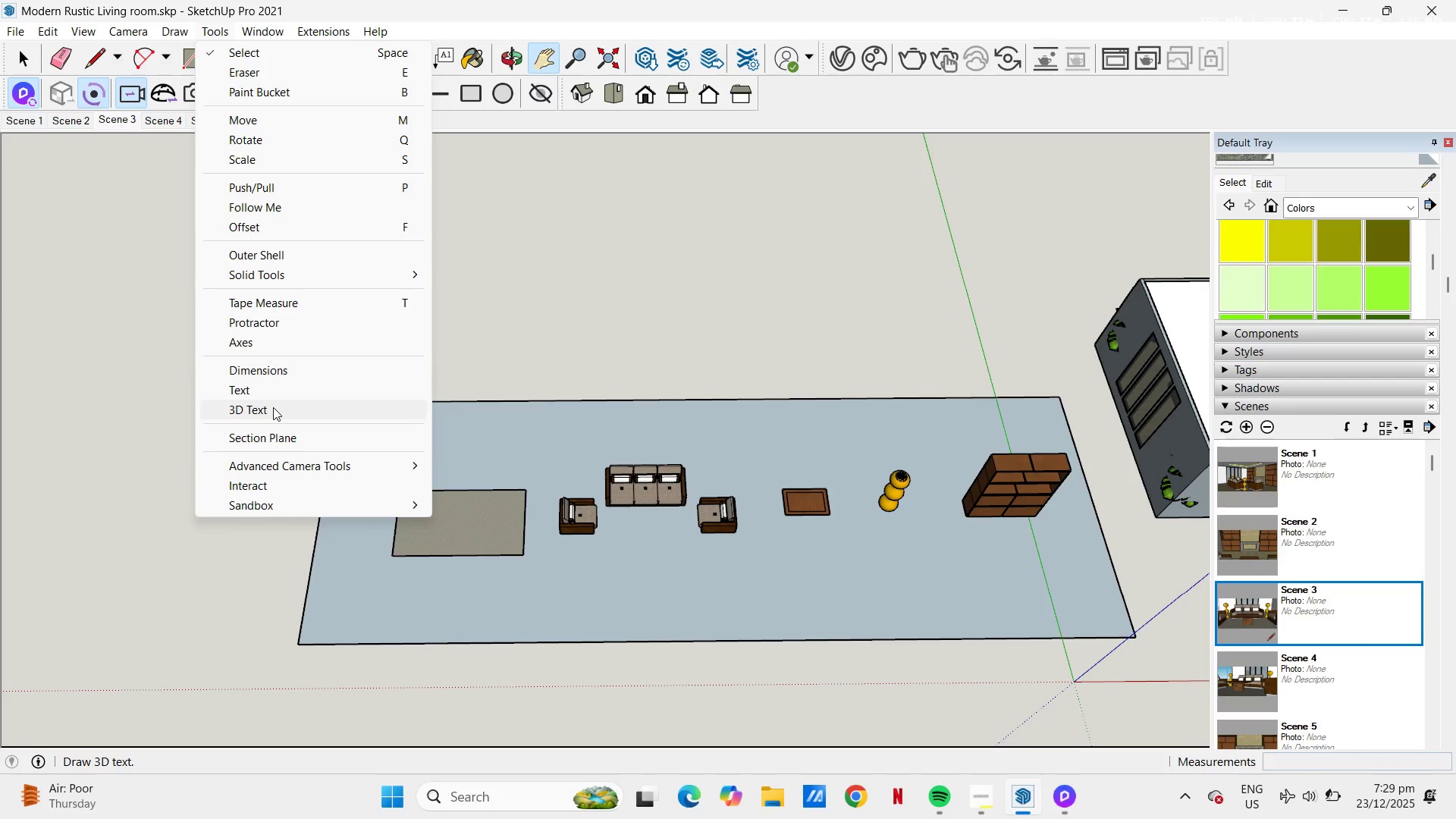 
left_click([273, 407])
 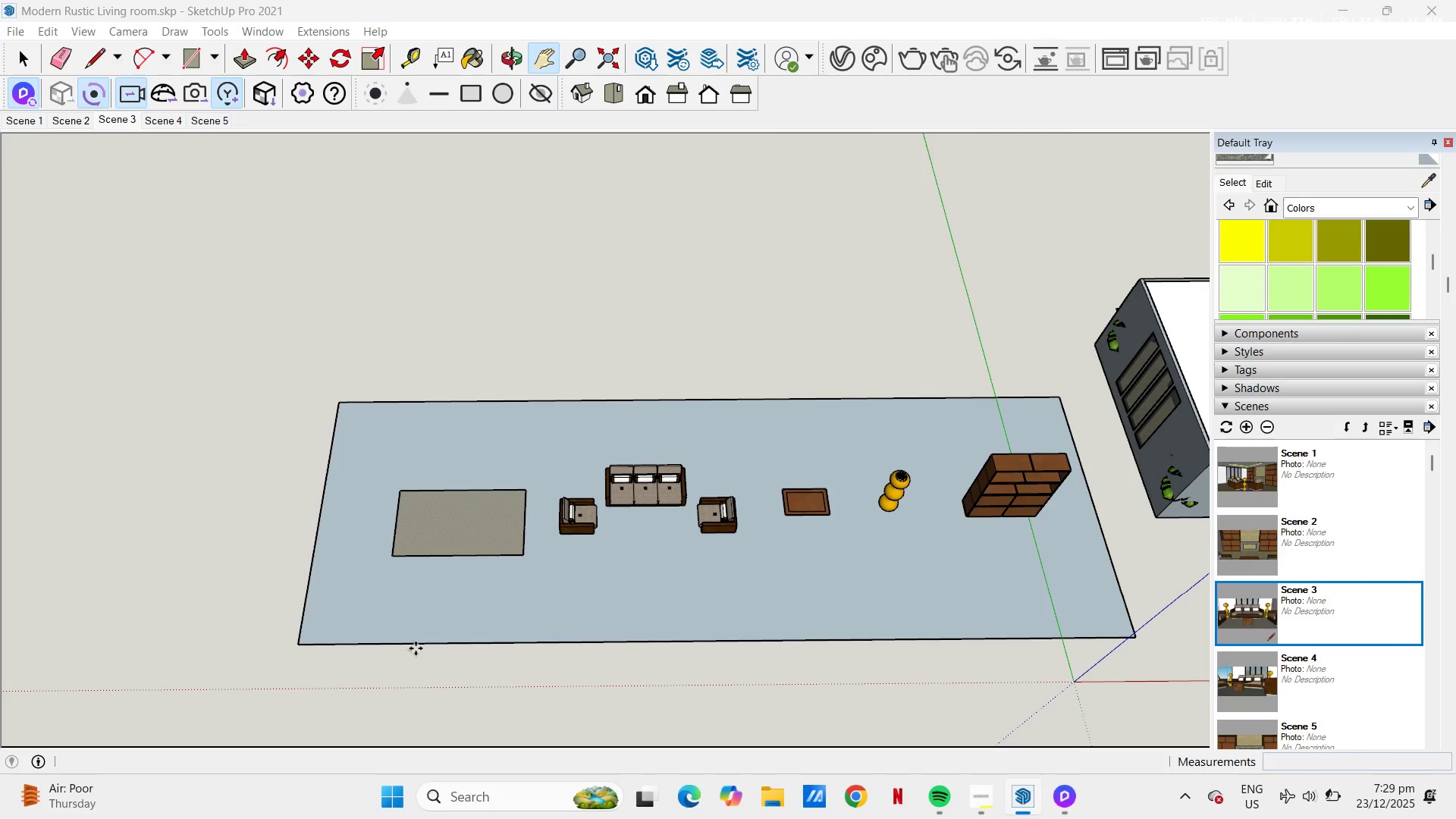 
scroll: coordinate [425, 618], scroll_direction: up, amount: 3.0
 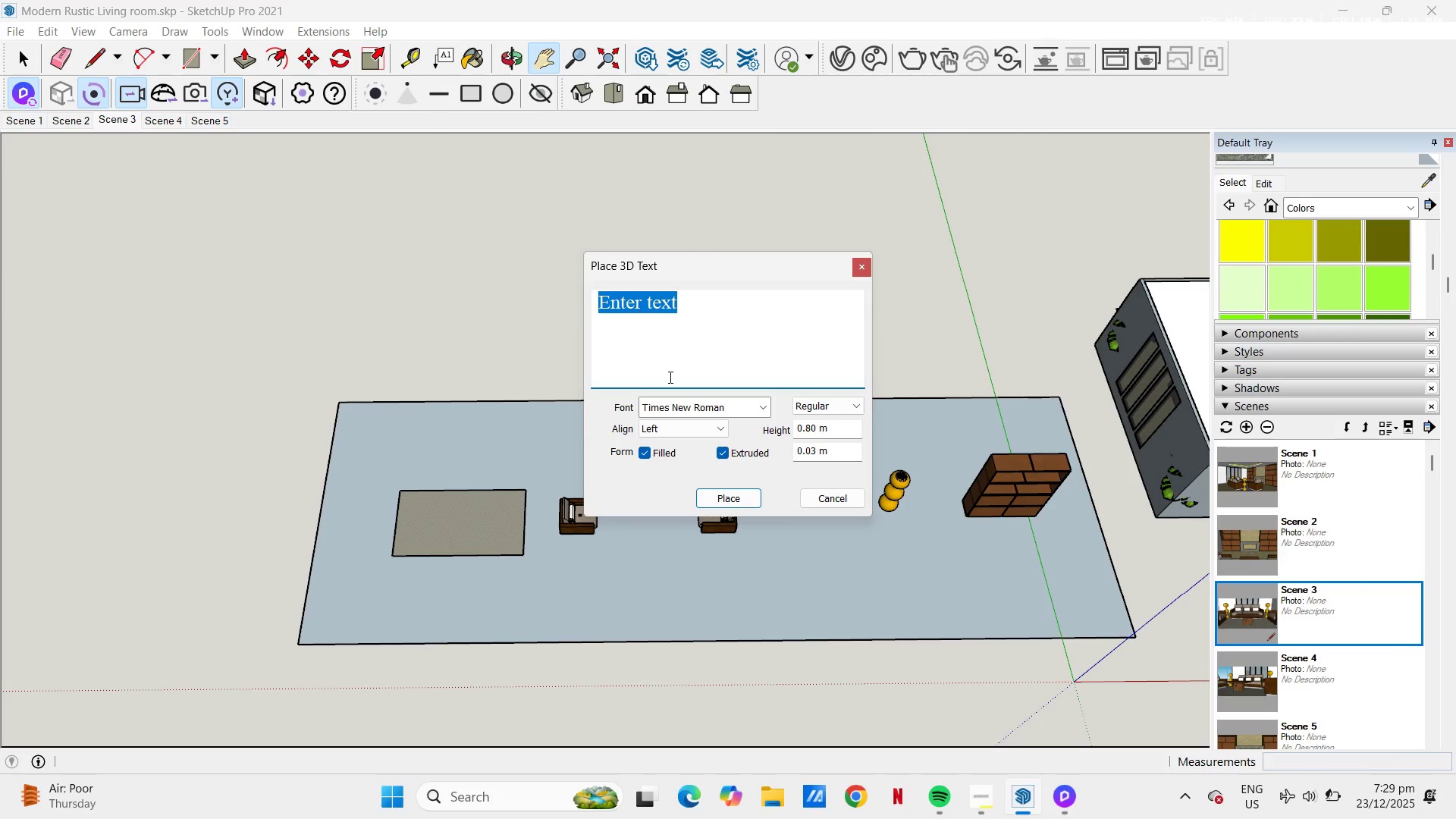 
type(ru)
key(Backspace)
key(Backspace)
key(Backspace)
type(RUG)
 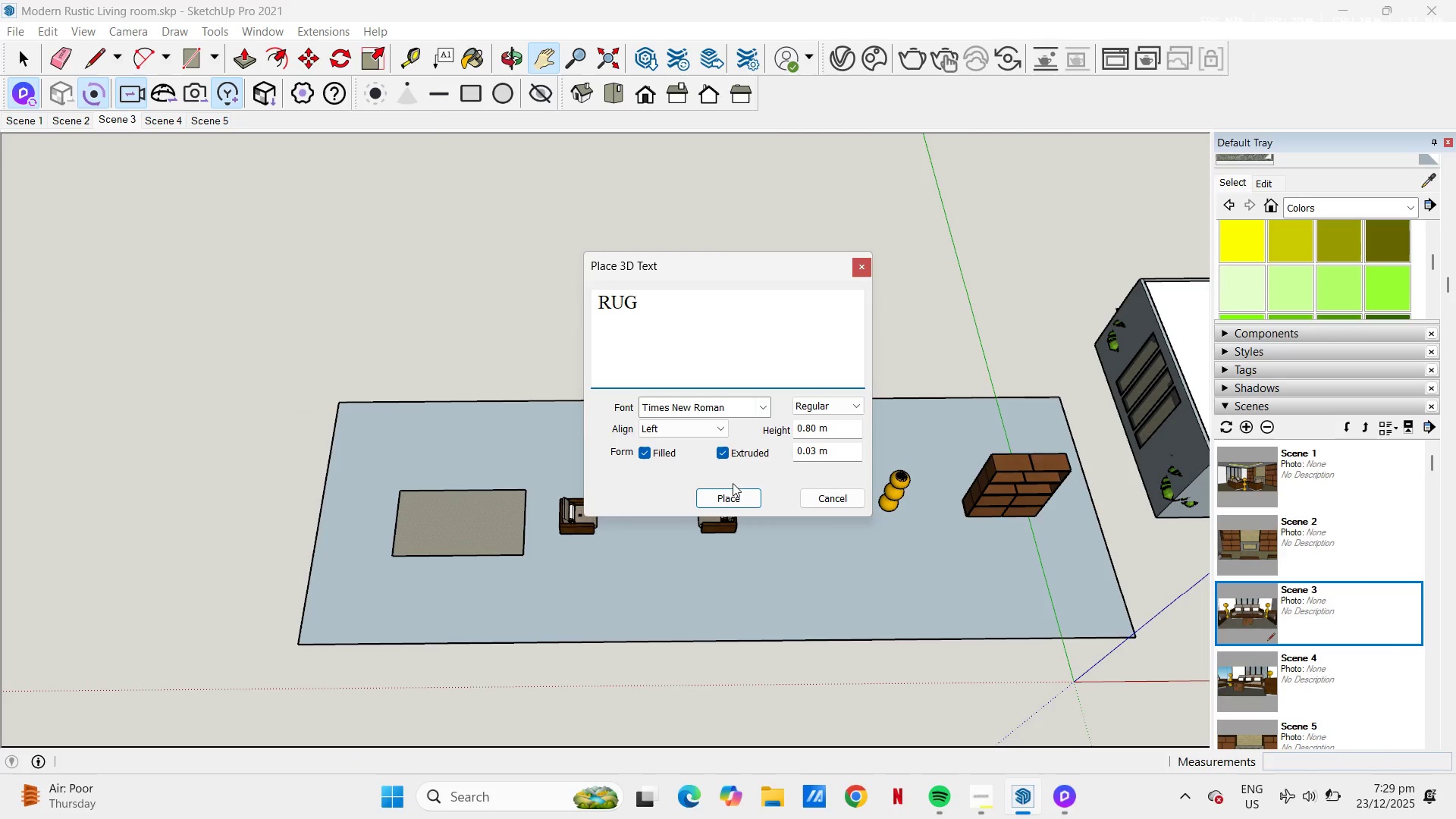 
left_click([733, 498])
 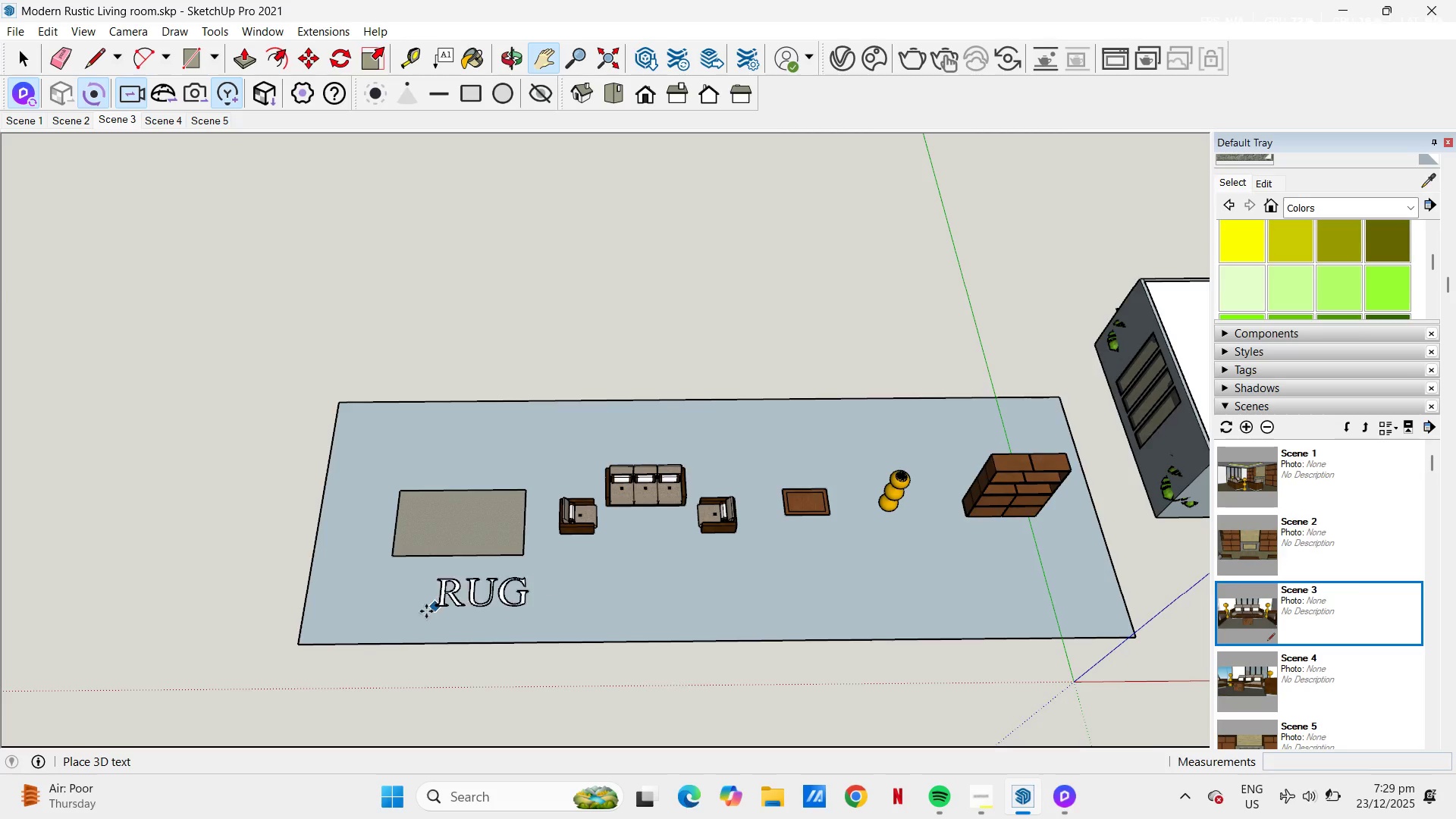 
scroll: coordinate [409, 617], scroll_direction: up, amount: 5.0
 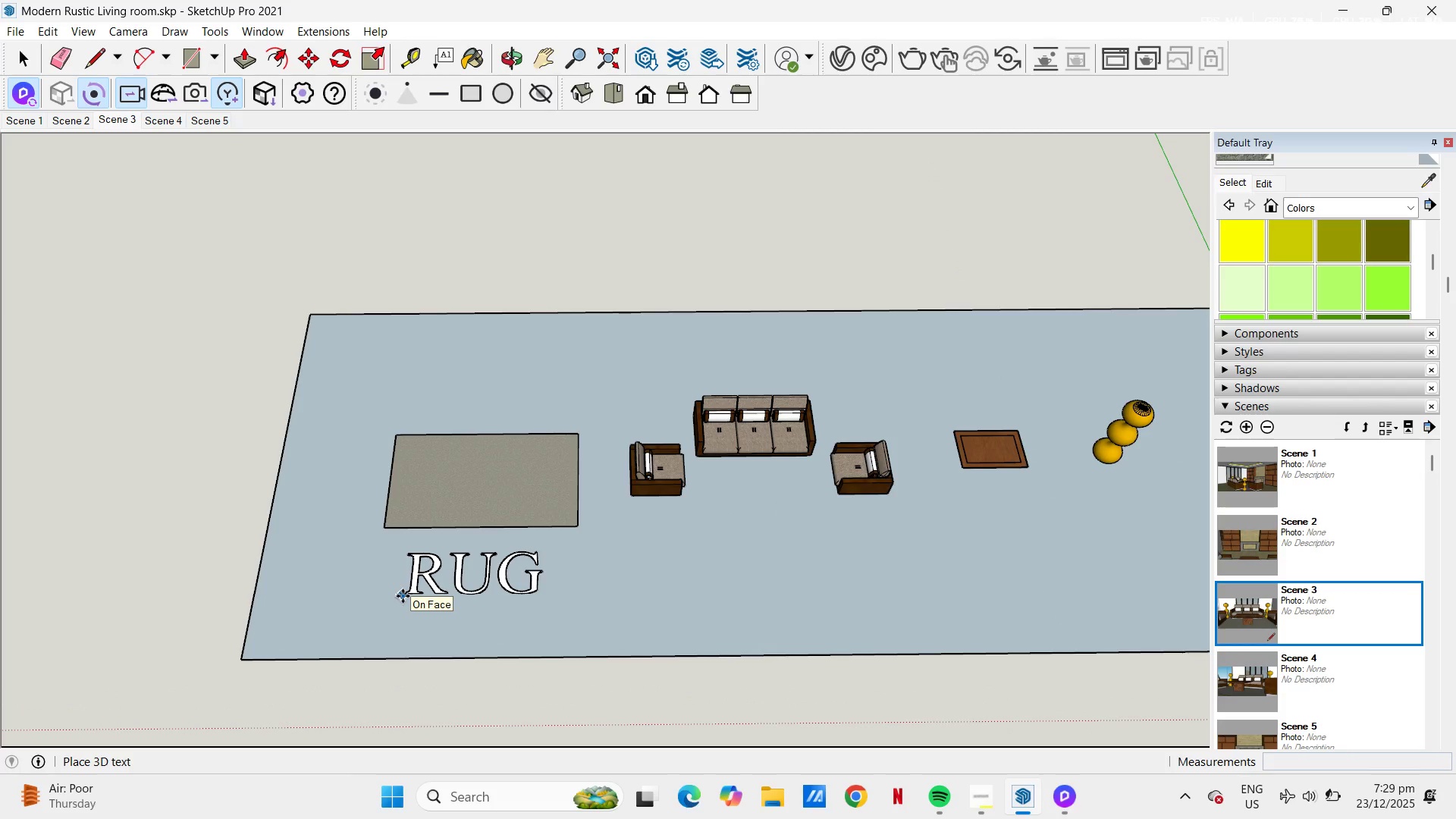 
left_click([403, 596])
 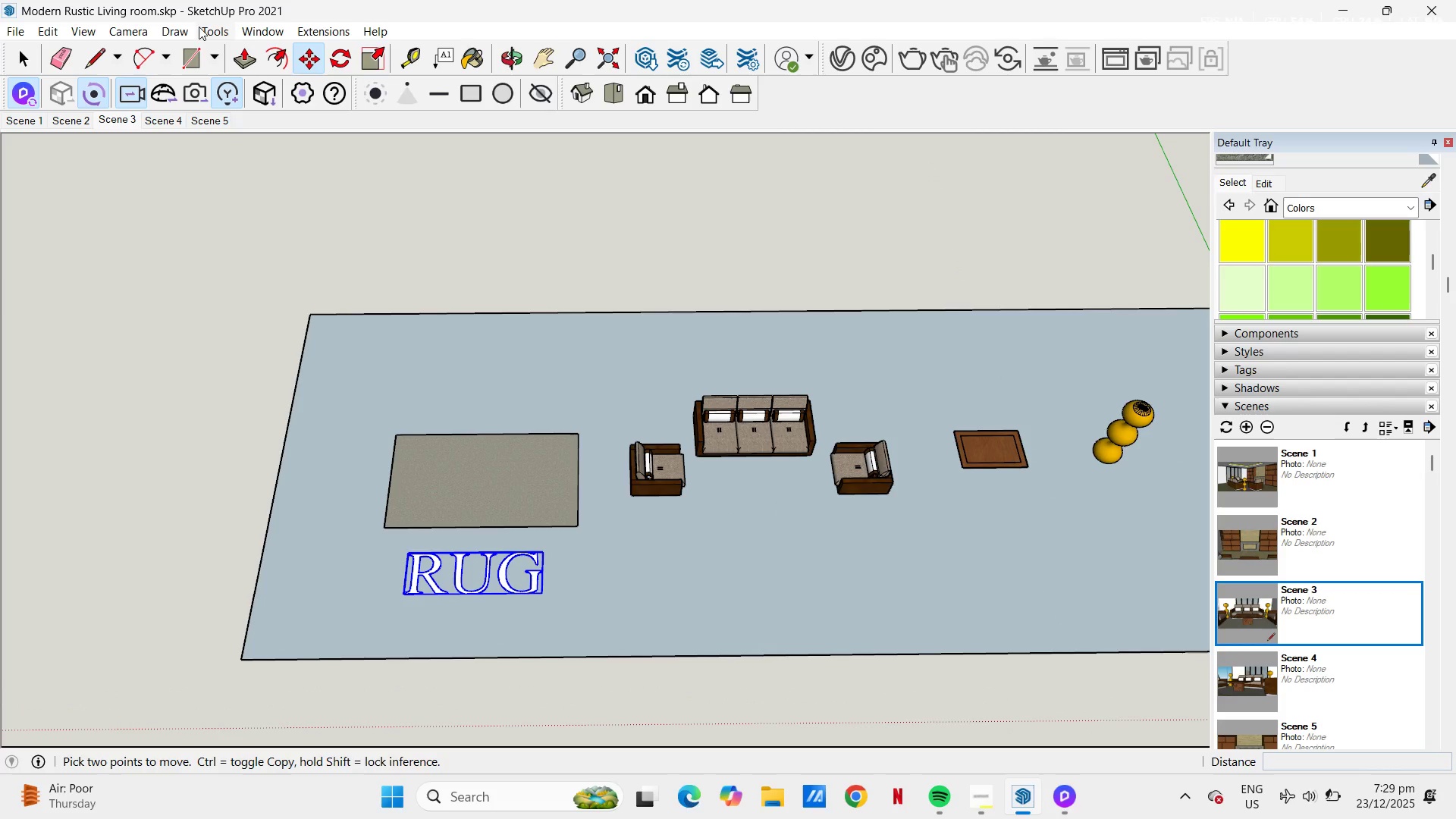 
left_click([222, 30])
 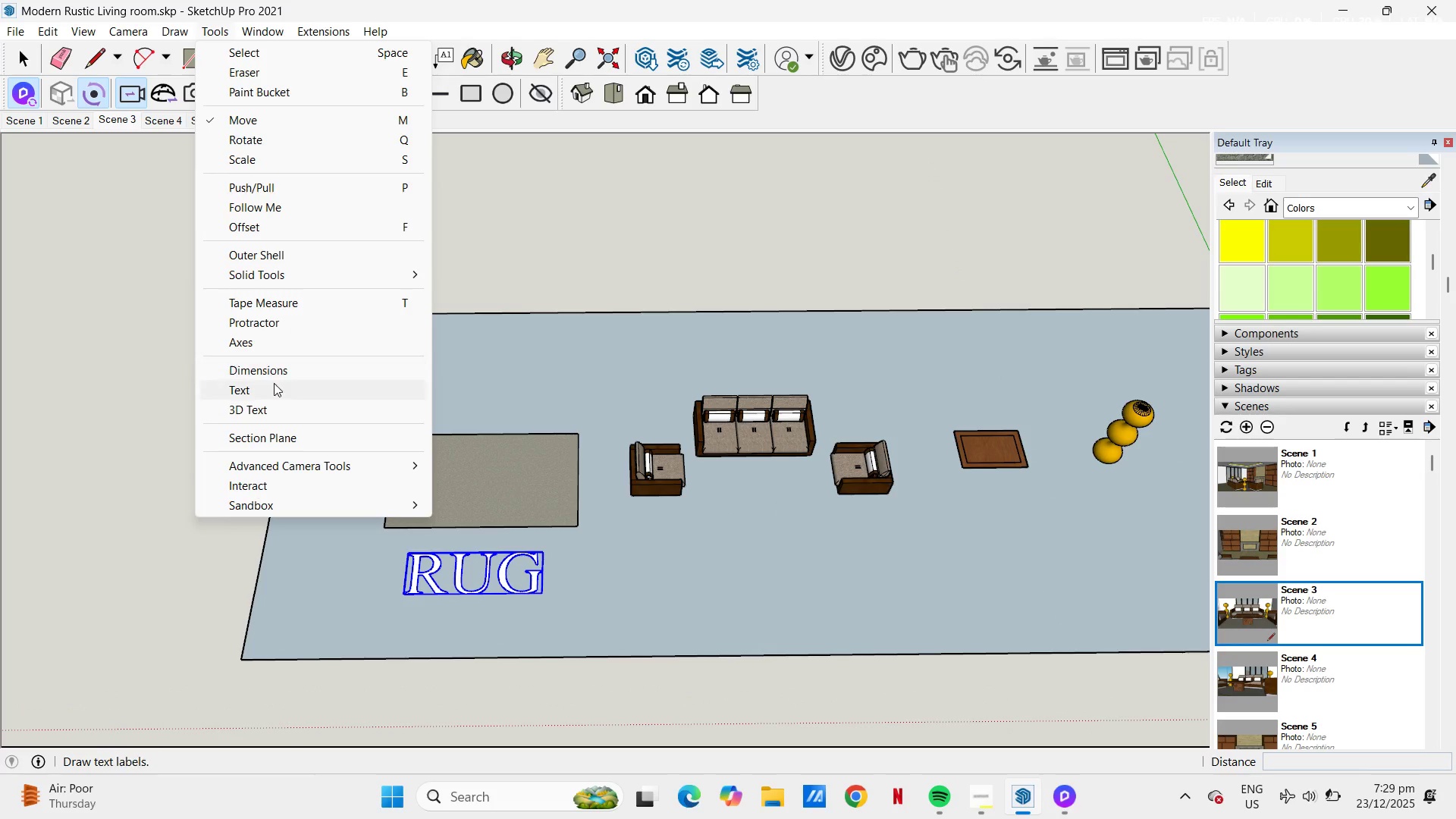 
left_click([273, 407])
 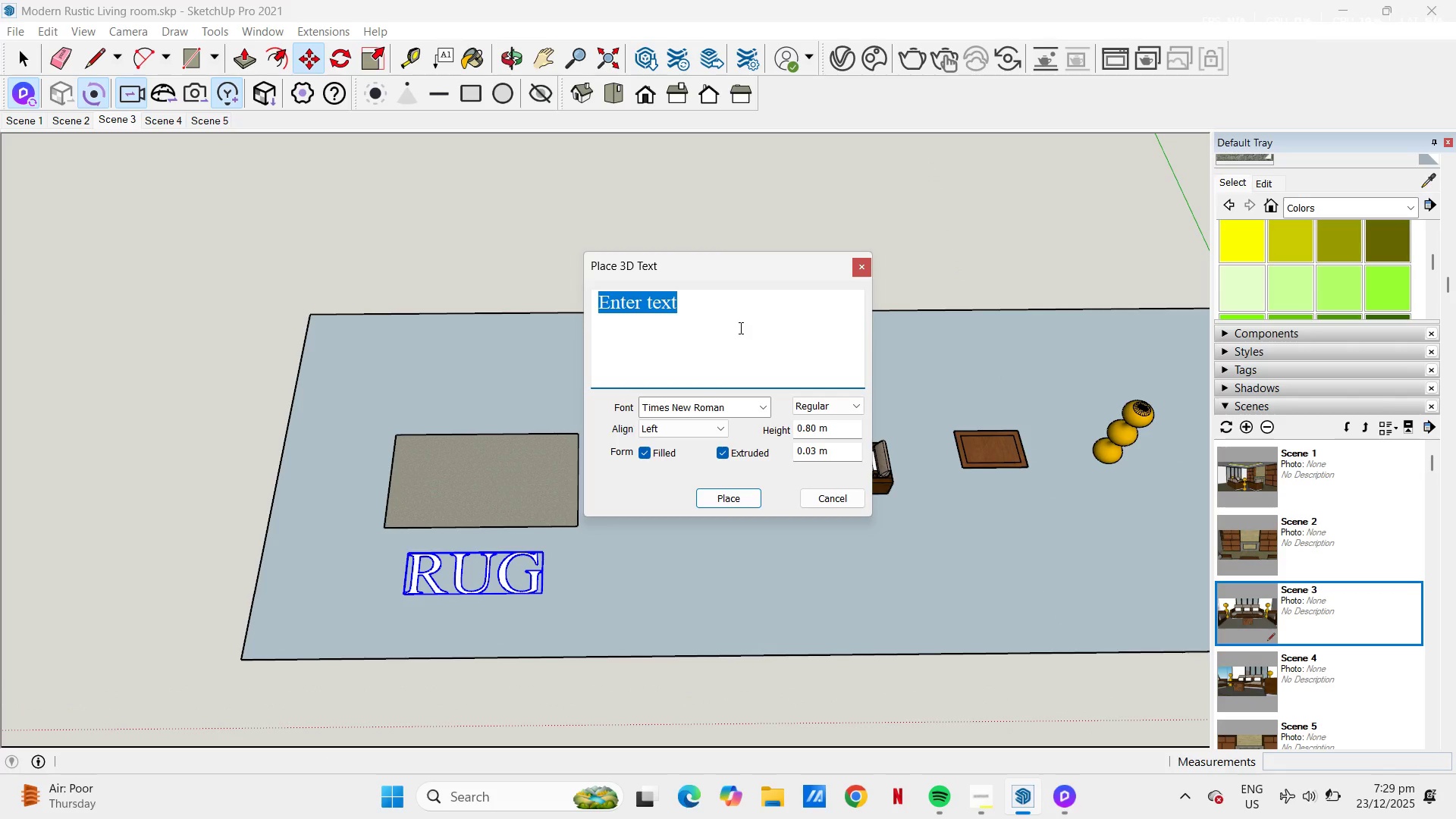 
left_click_drag(start_coordinate=[738, 272], to_coordinate=[529, 240])
 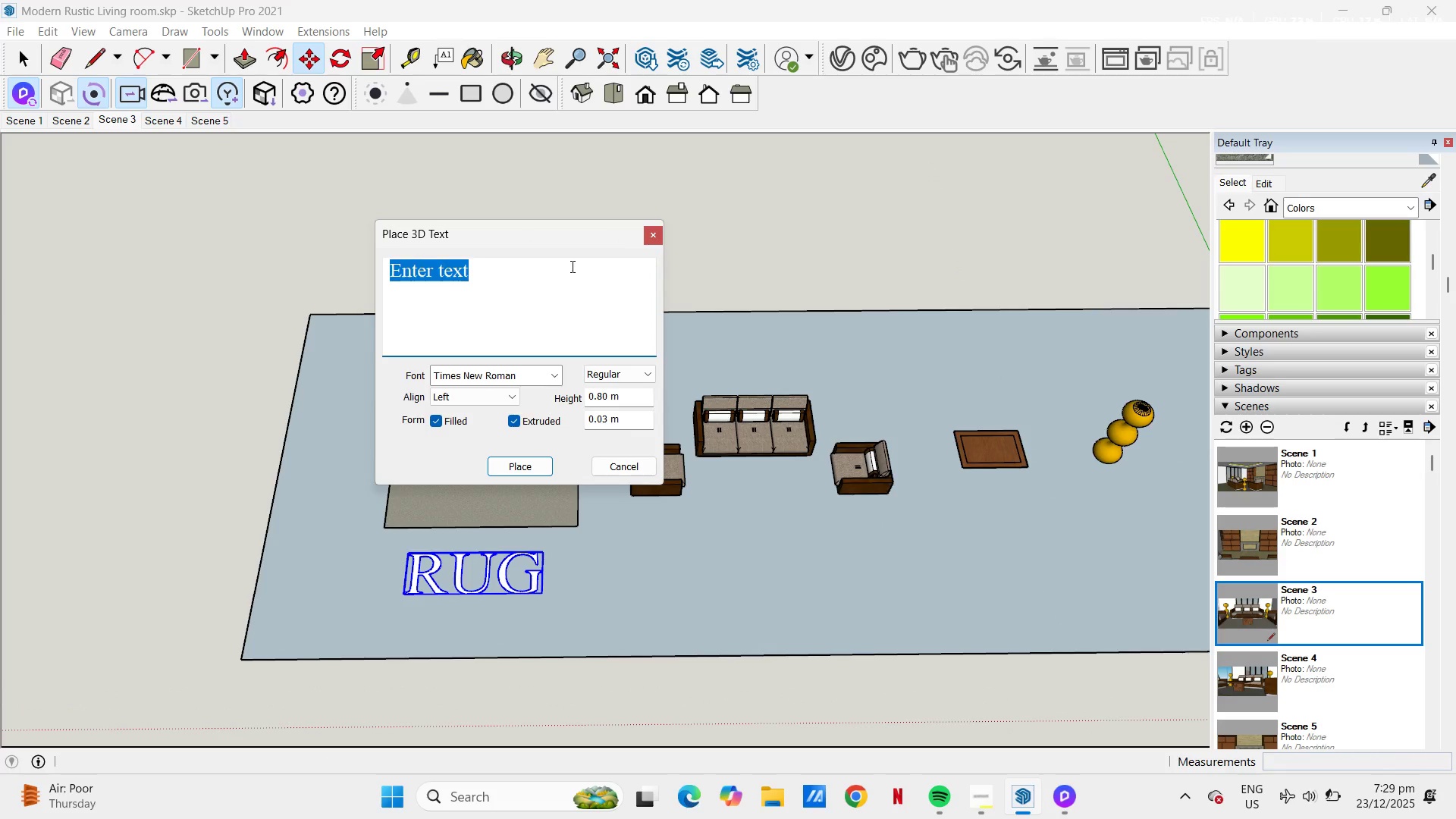 
type(SOFA SET)
 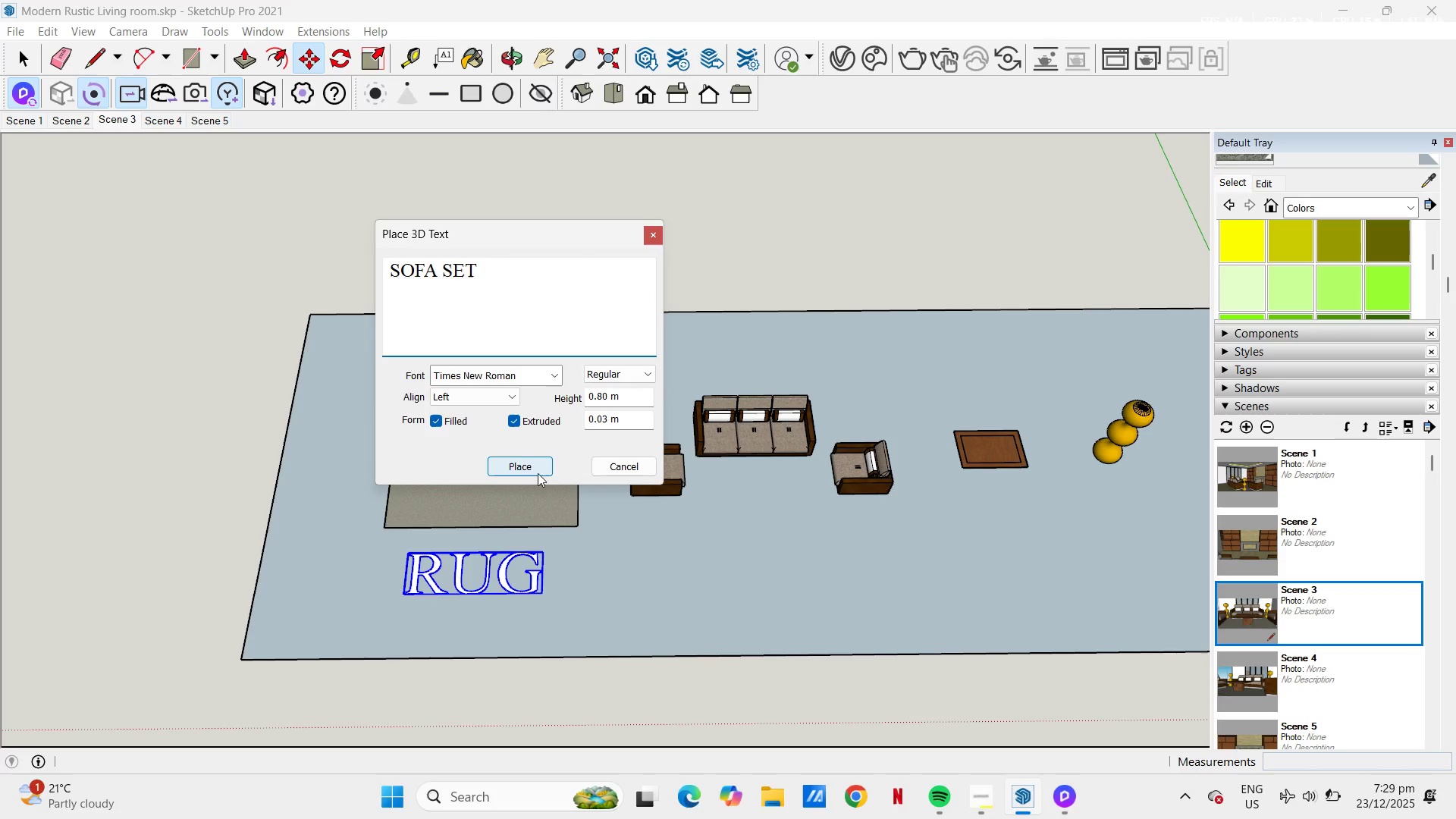 
left_click([532, 464])
 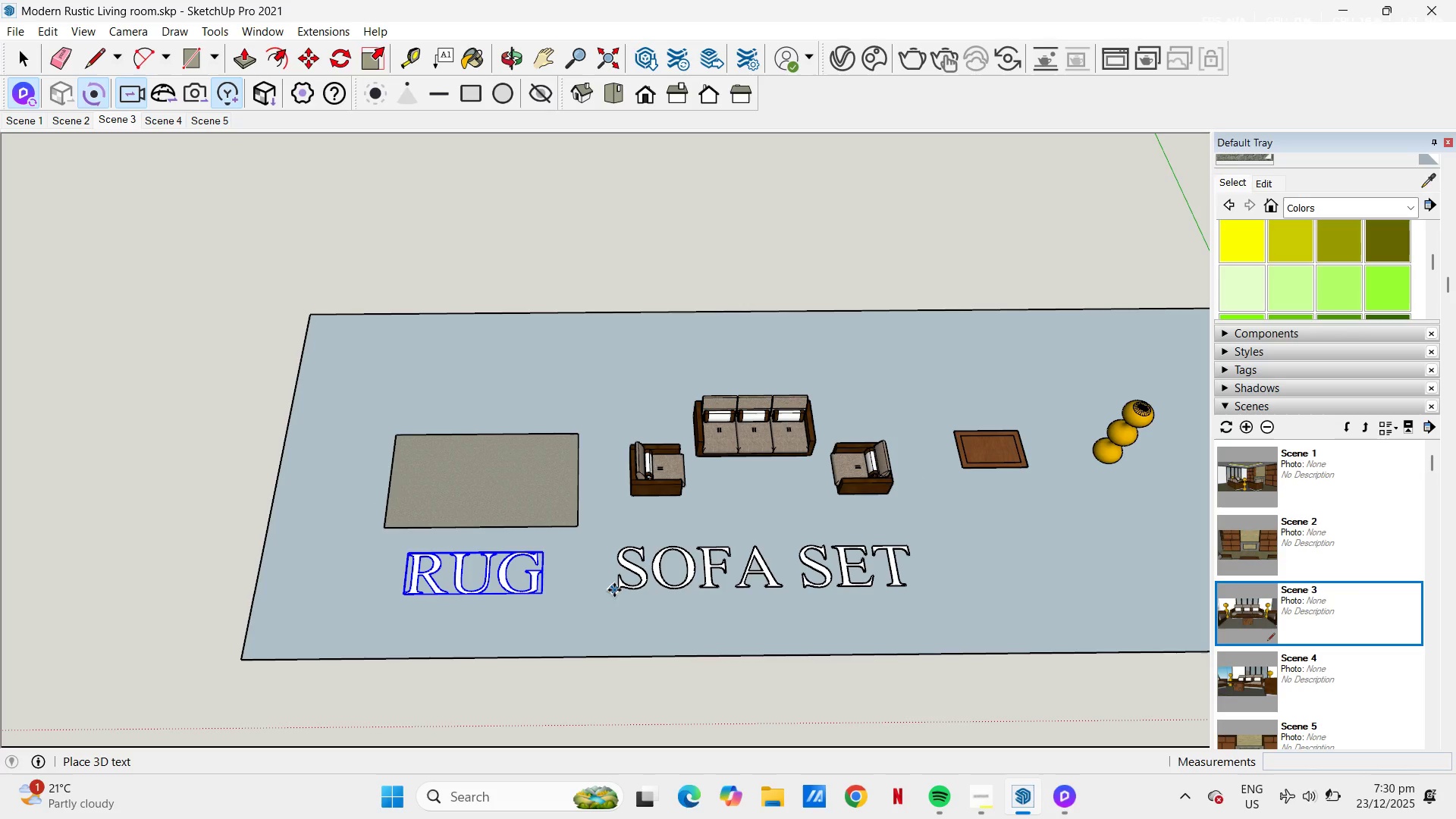 
left_click([620, 589])
 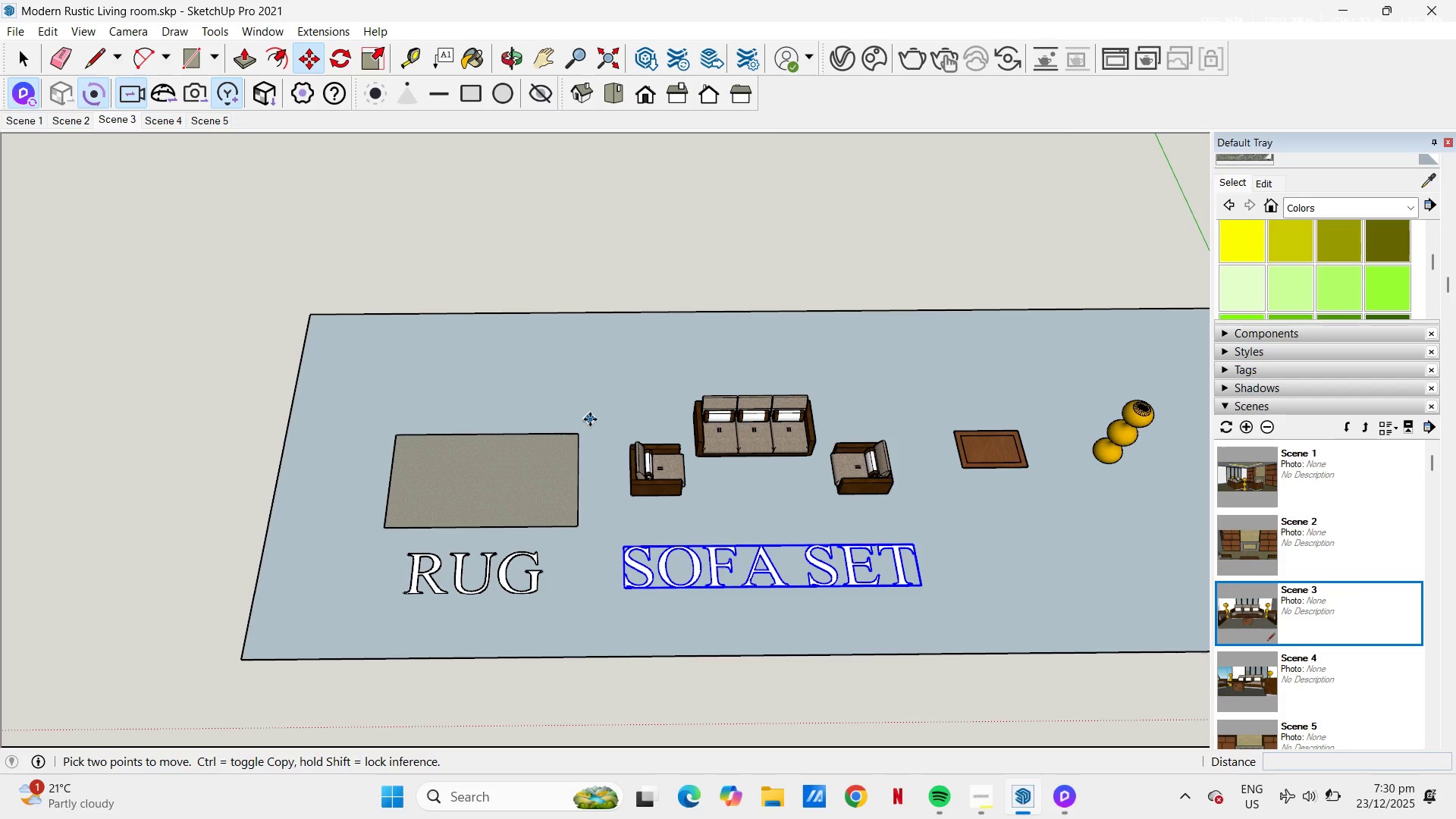 
key(Space)
 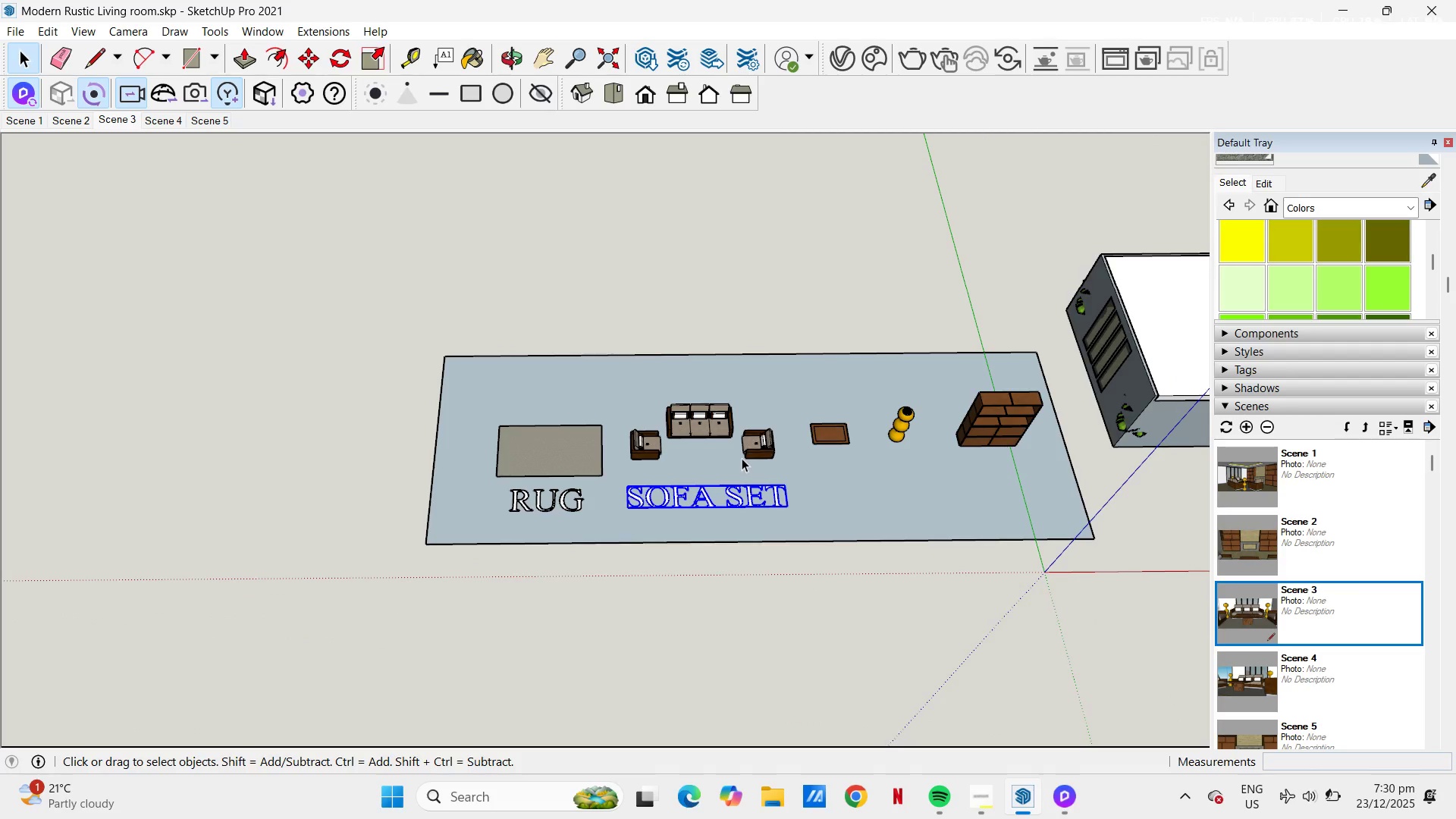 
scroll: coordinate [632, 416], scroll_direction: down, amount: 6.0
 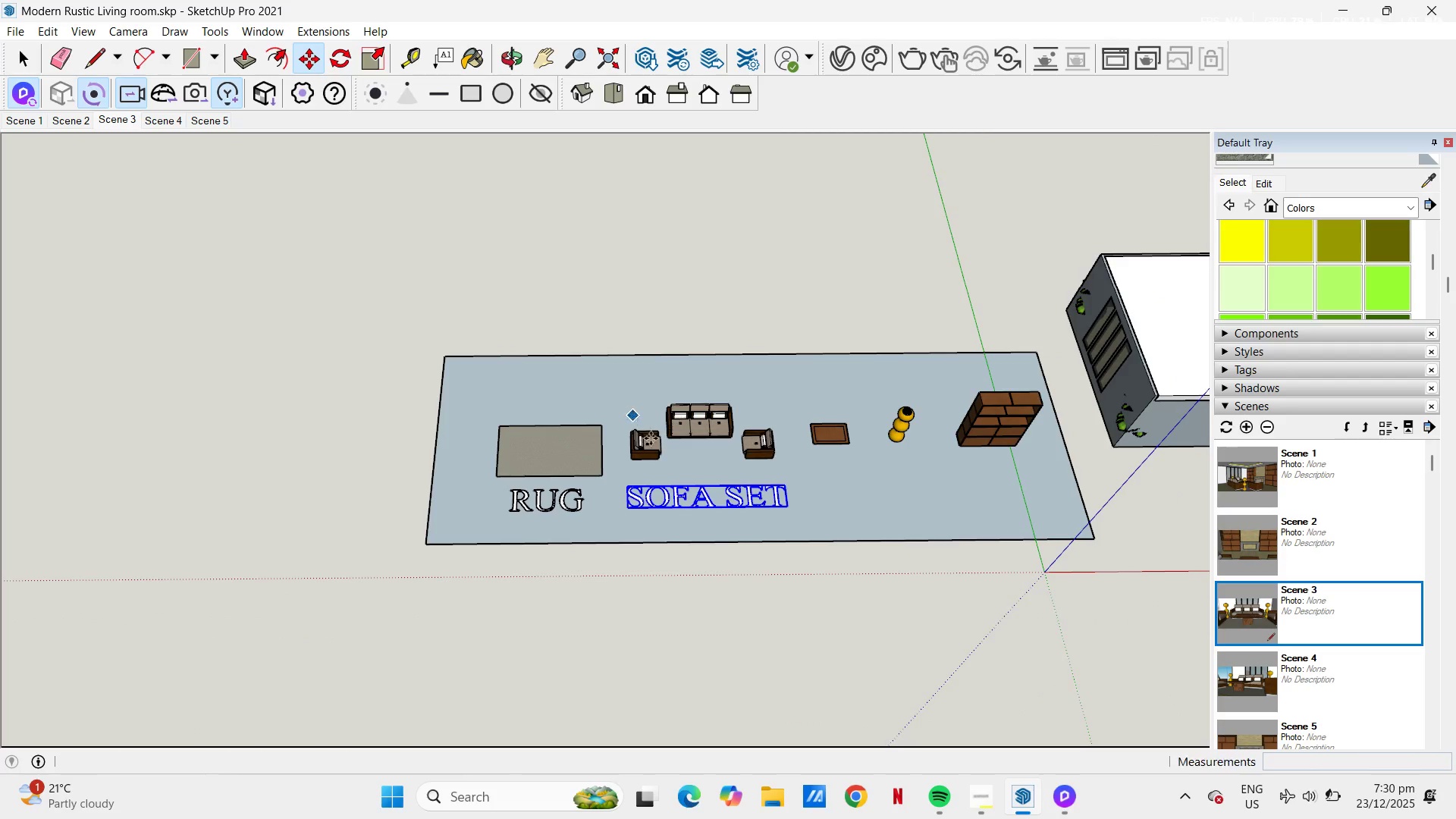 
left_click([215, 25])
 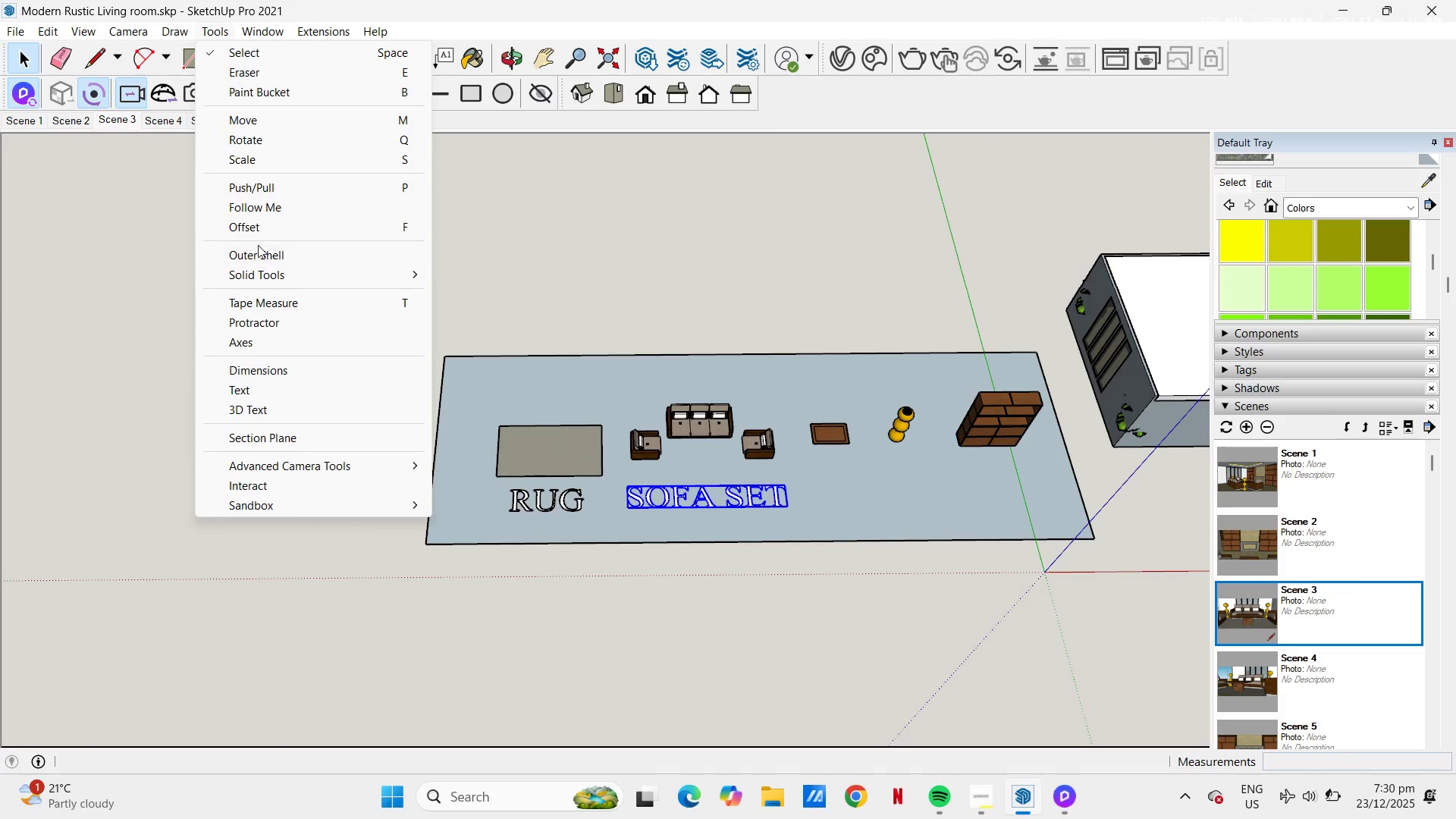 
left_click([258, 408])
 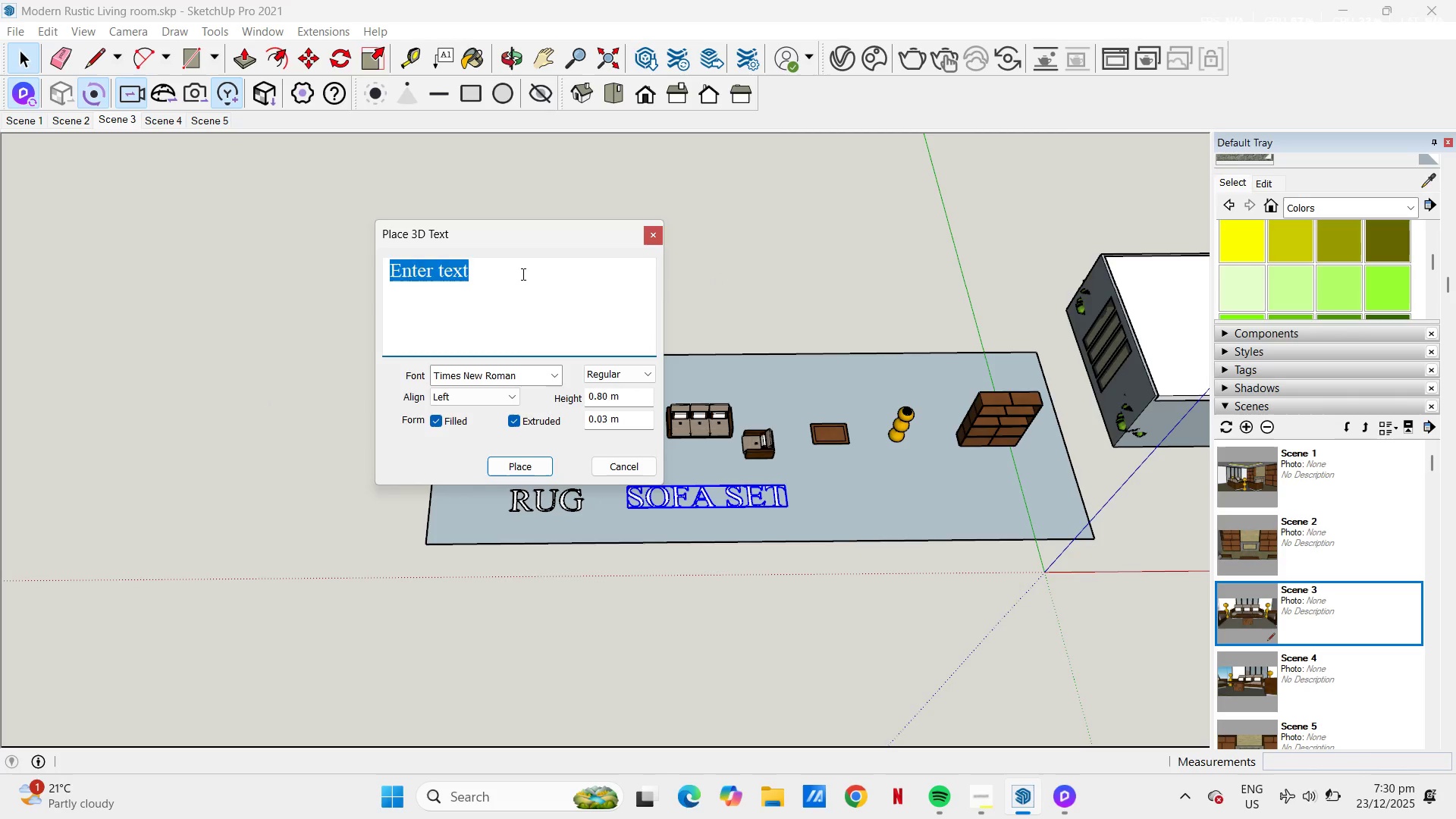 
type(COFFEE TABLE)
 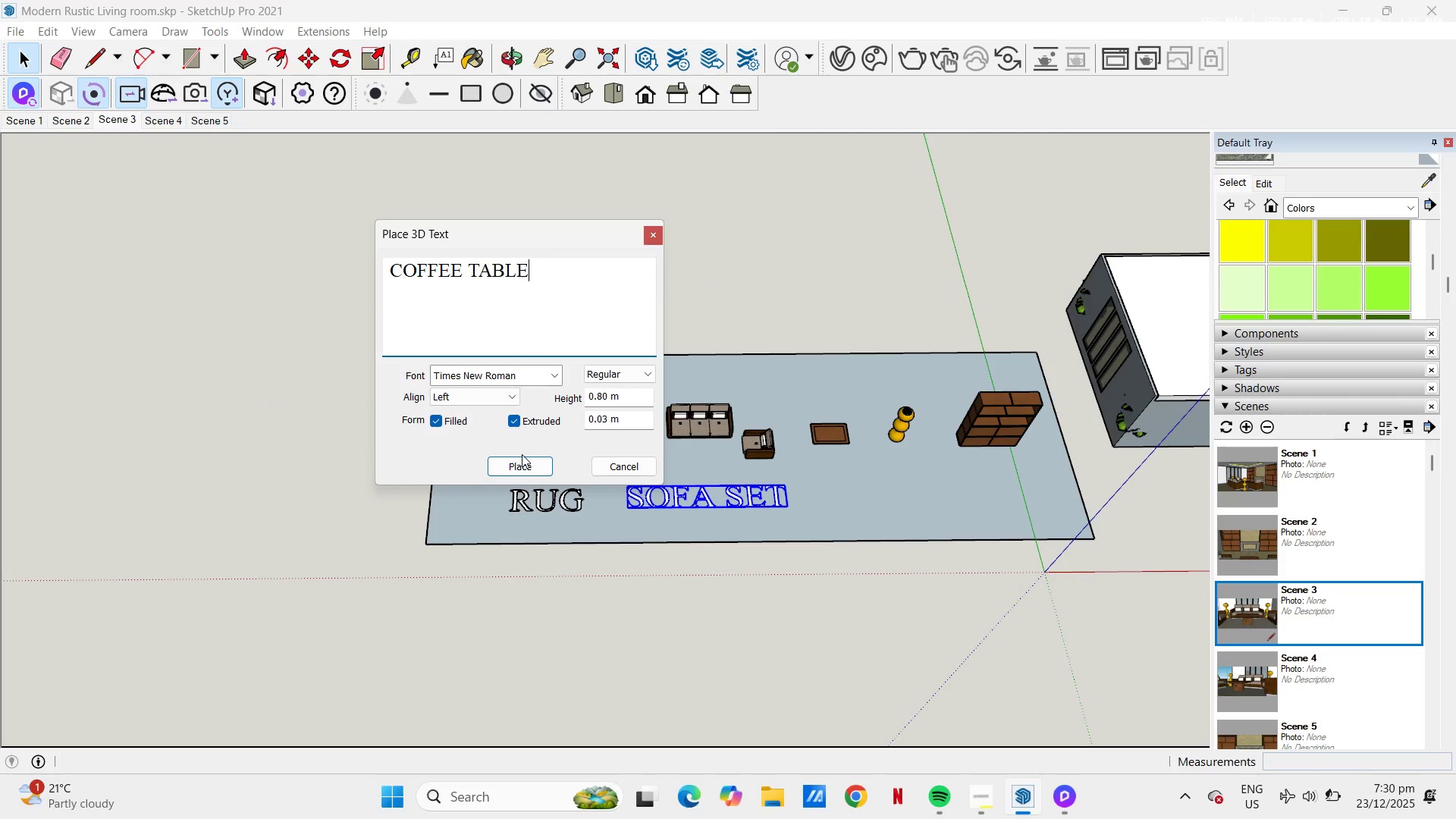 
left_click([531, 466])
 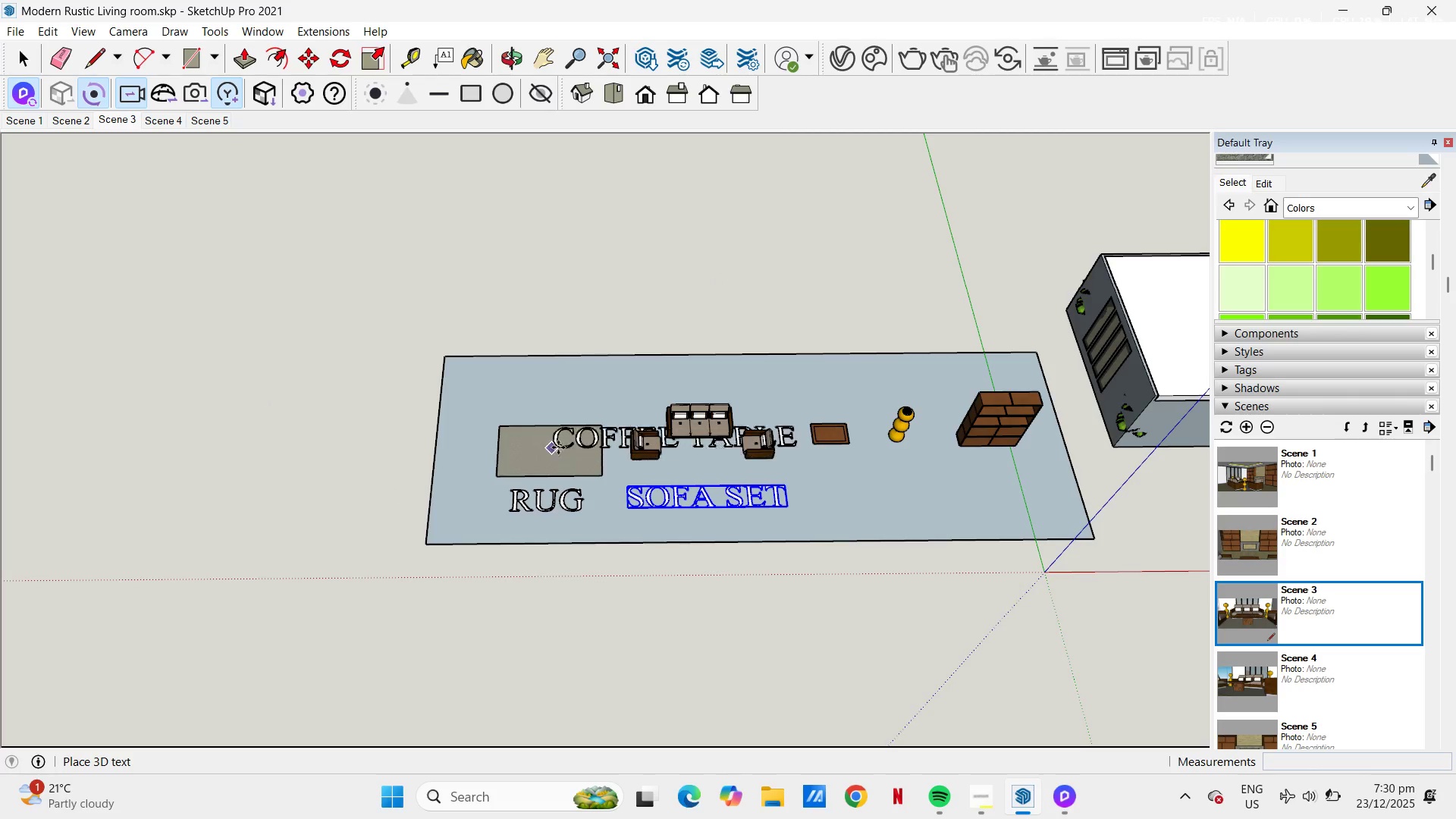 
scroll: coordinate [760, 513], scroll_direction: up, amount: 4.0
 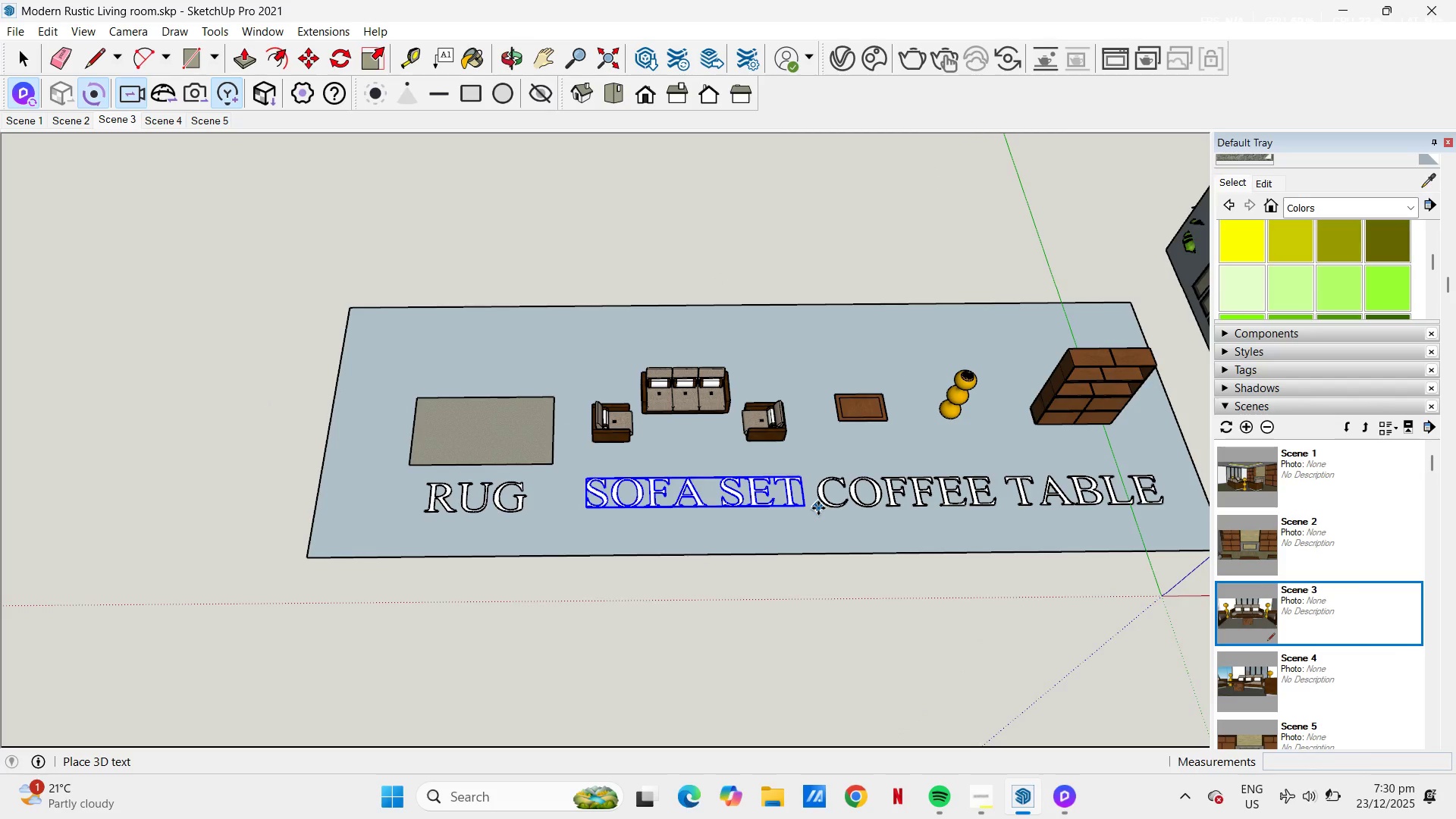 
left_click([818, 508])
 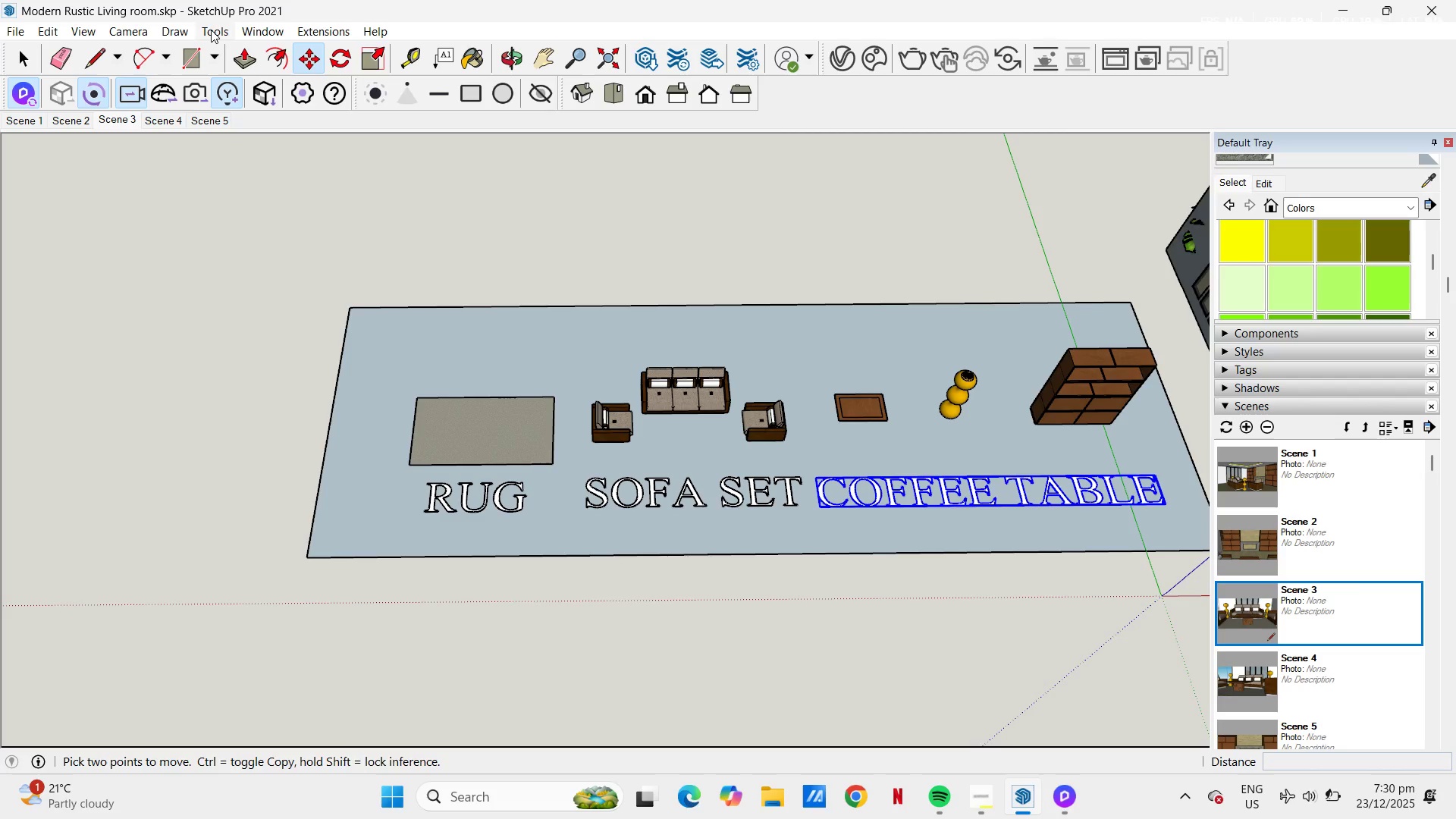 
left_click([210, 30])
 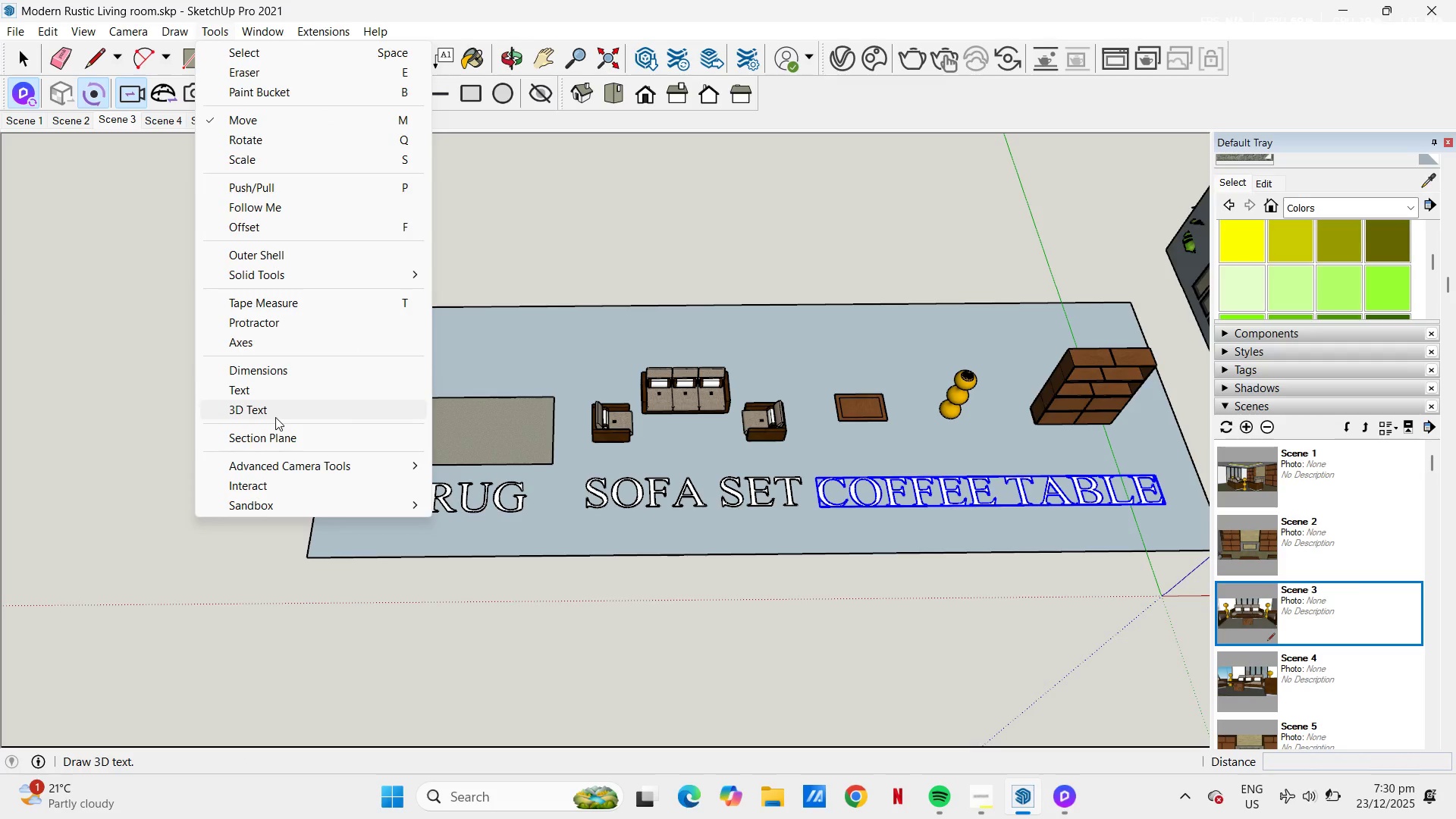 
left_click([275, 417])
 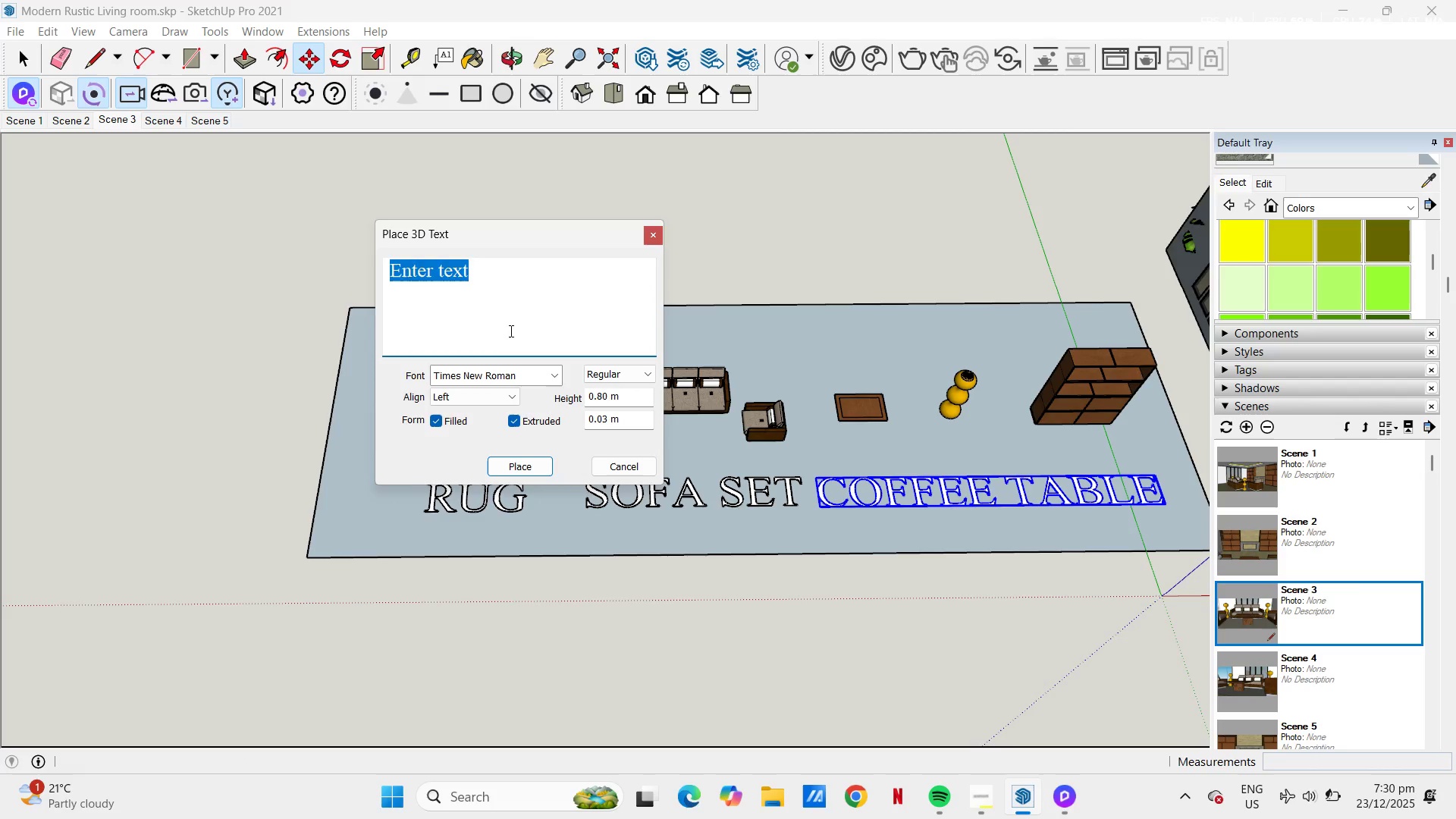 
type(FLOOR LAMPO)
key(Backspace)
 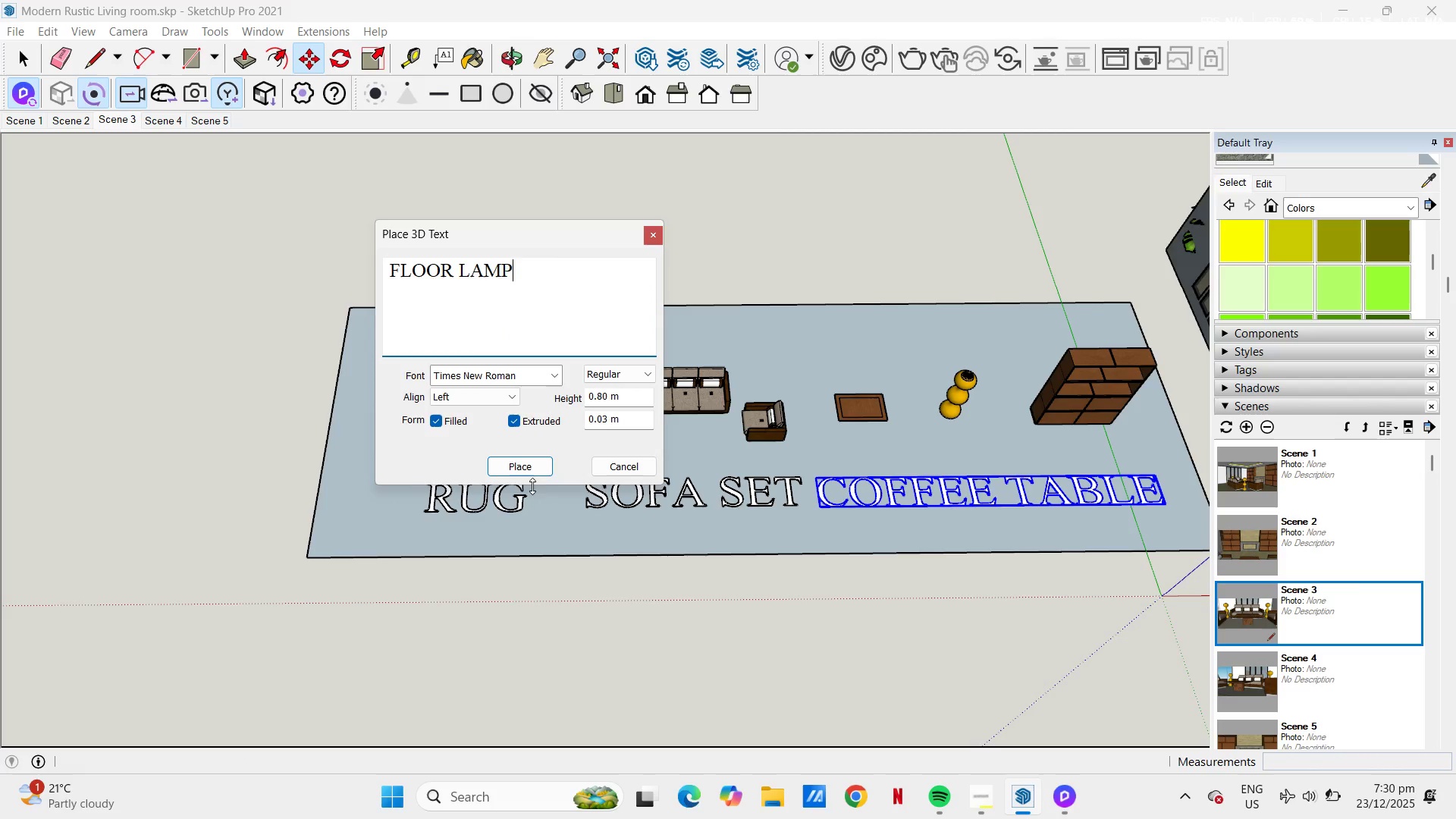 
left_click([533, 469])
 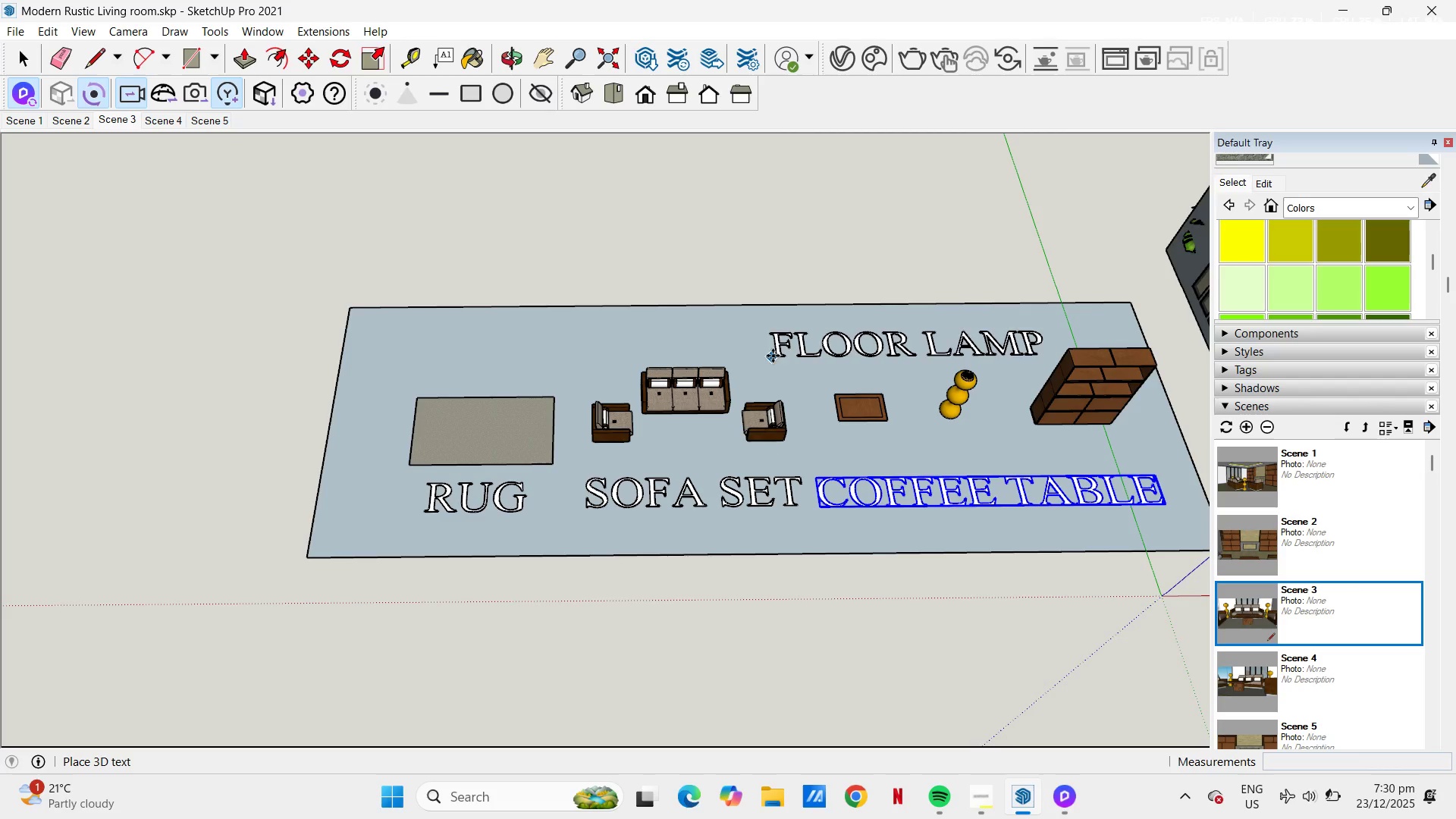 
left_click([765, 356])
 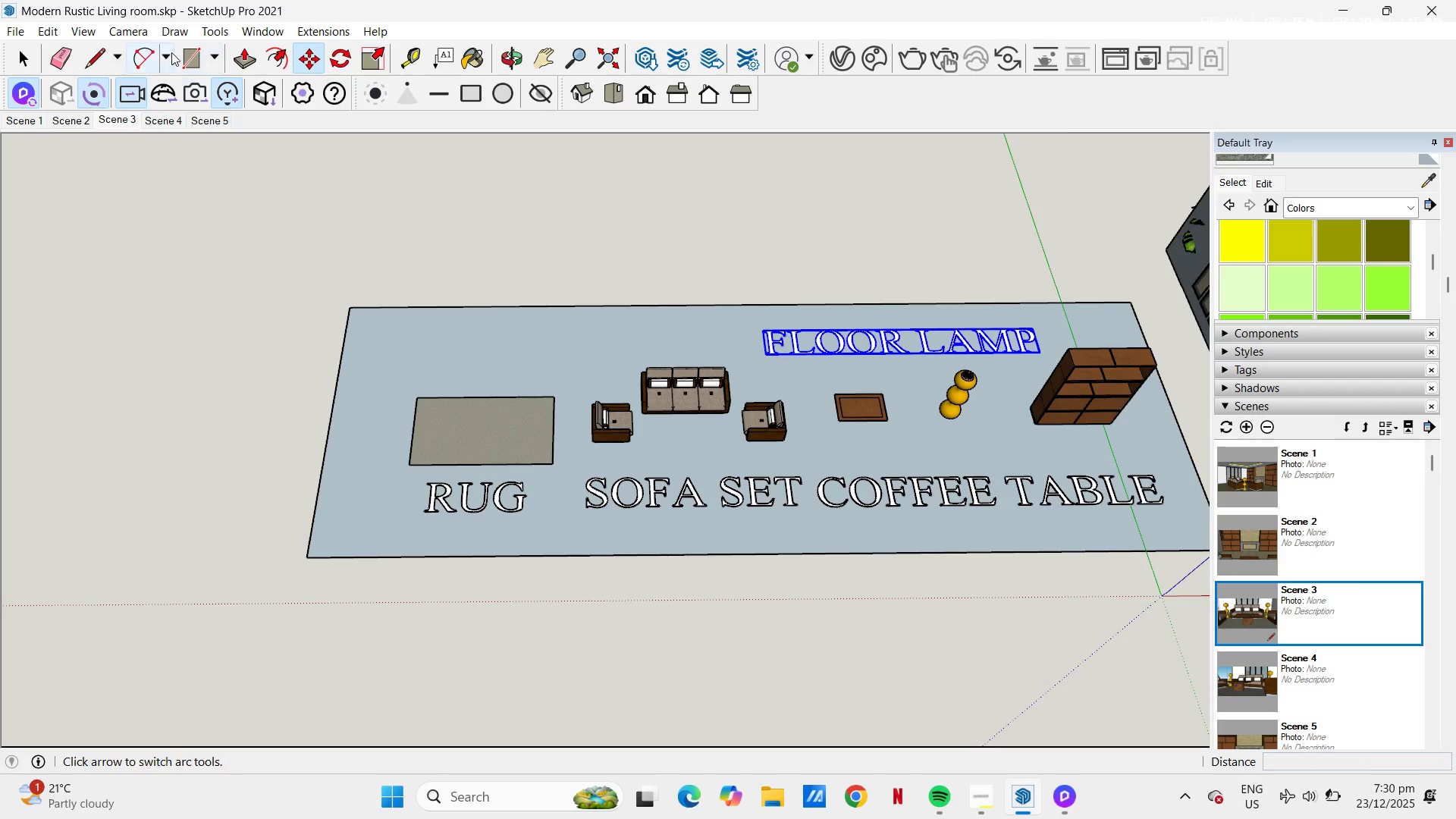 
wait(5.72)
 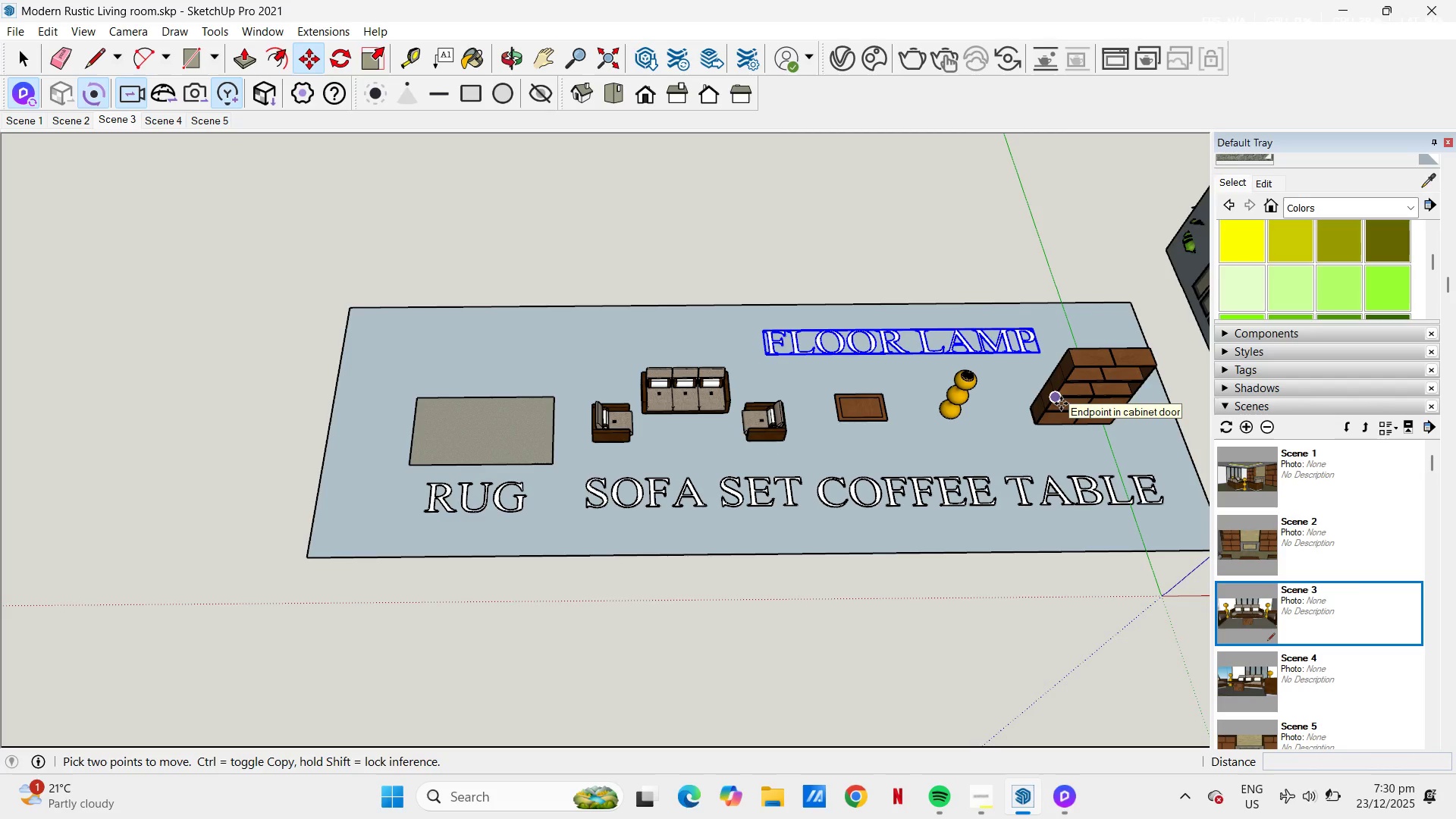 
left_click([201, 32])
 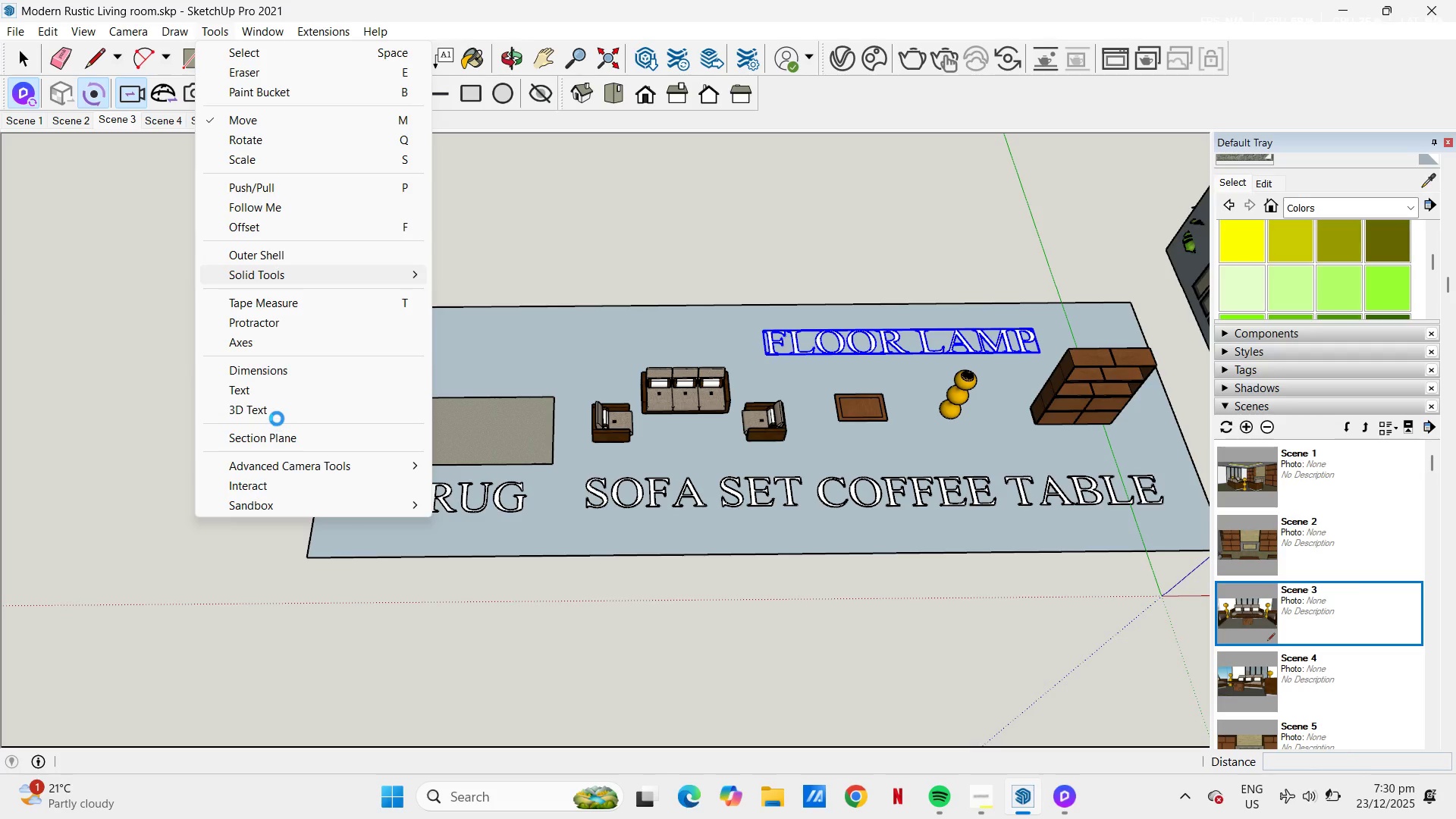 
wait(5.64)
 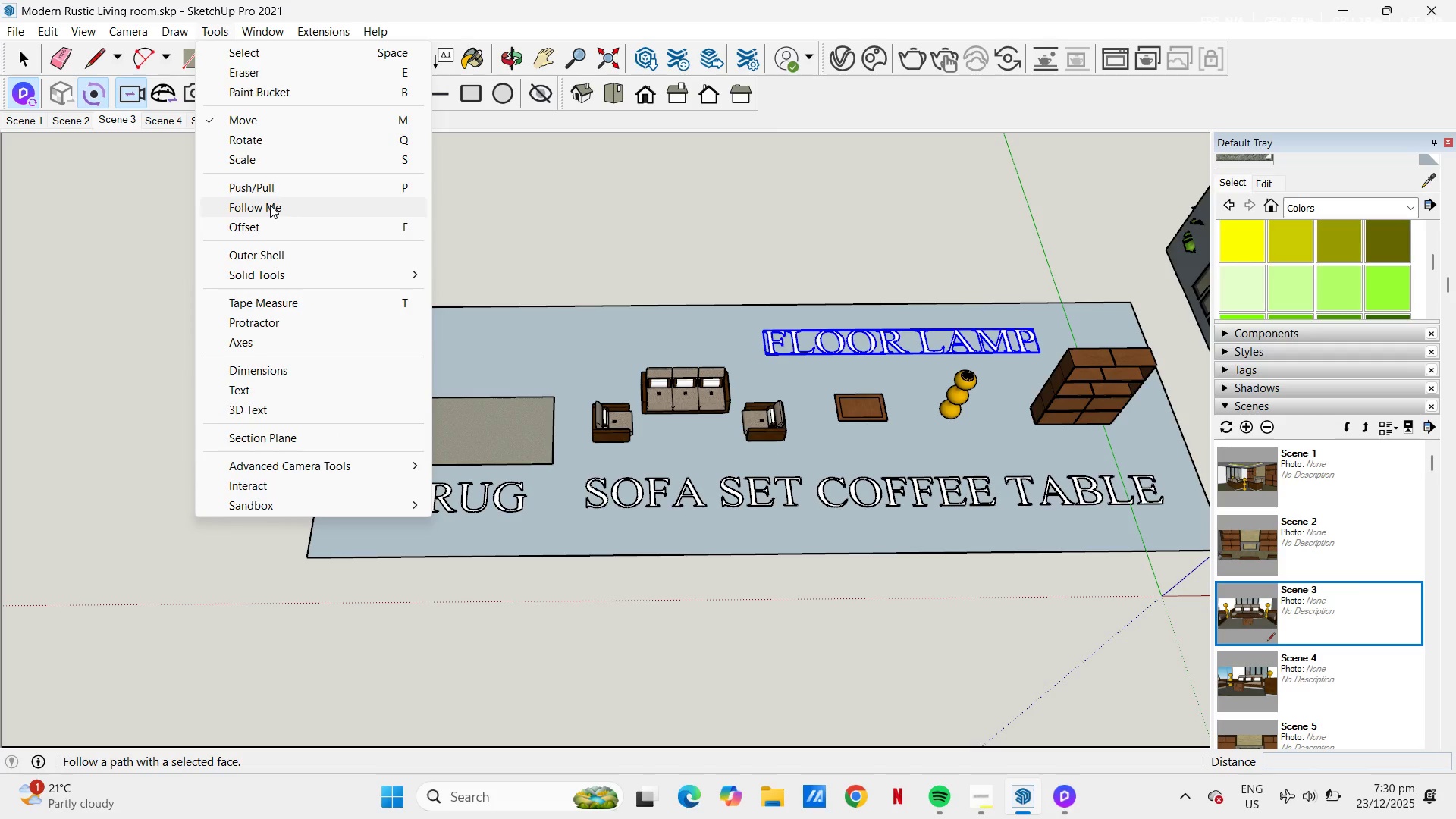 
left_click([273, 413])
 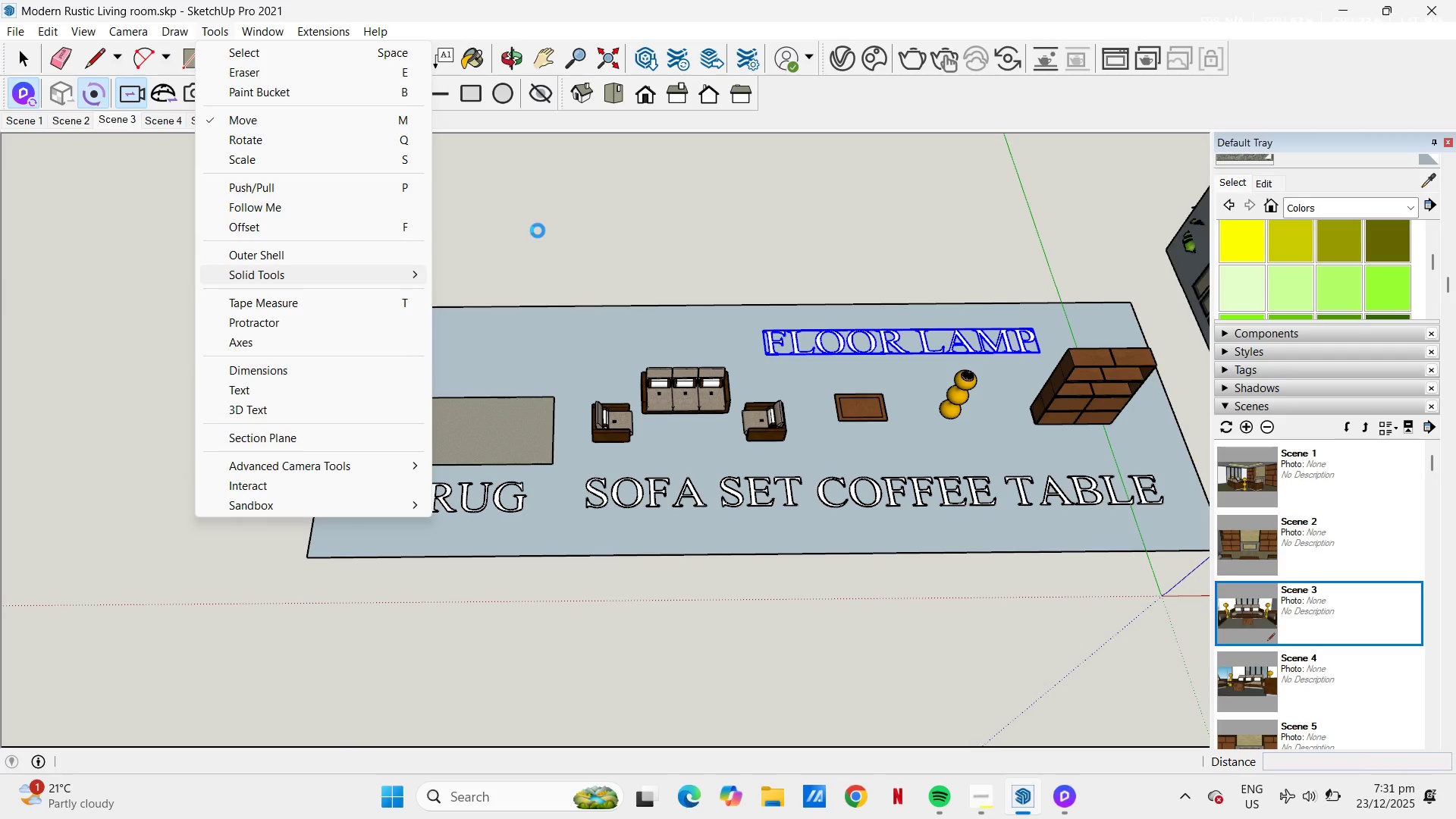 
wait(34.47)
 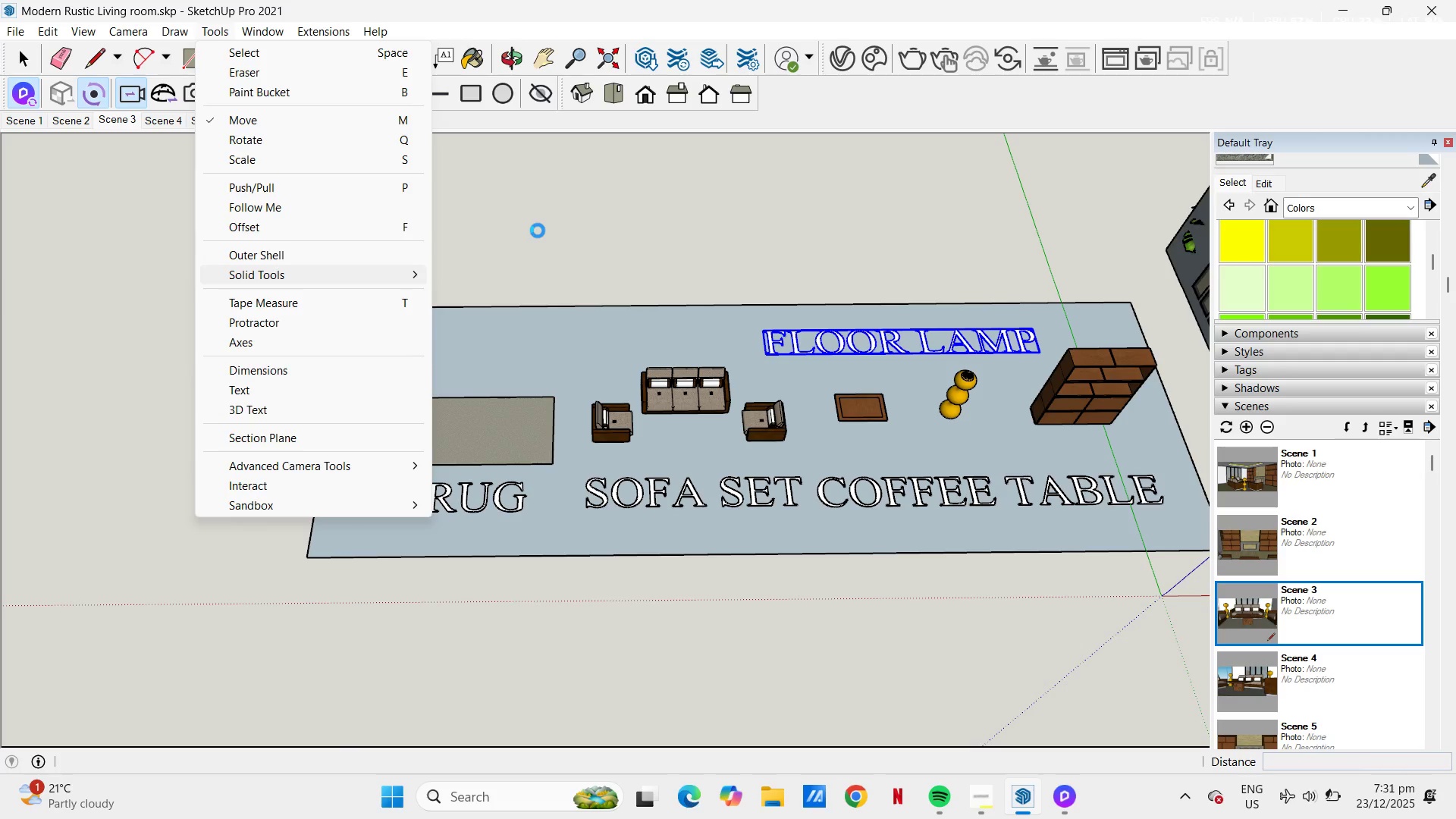 
type(CABINETR)
key(Backspace)
 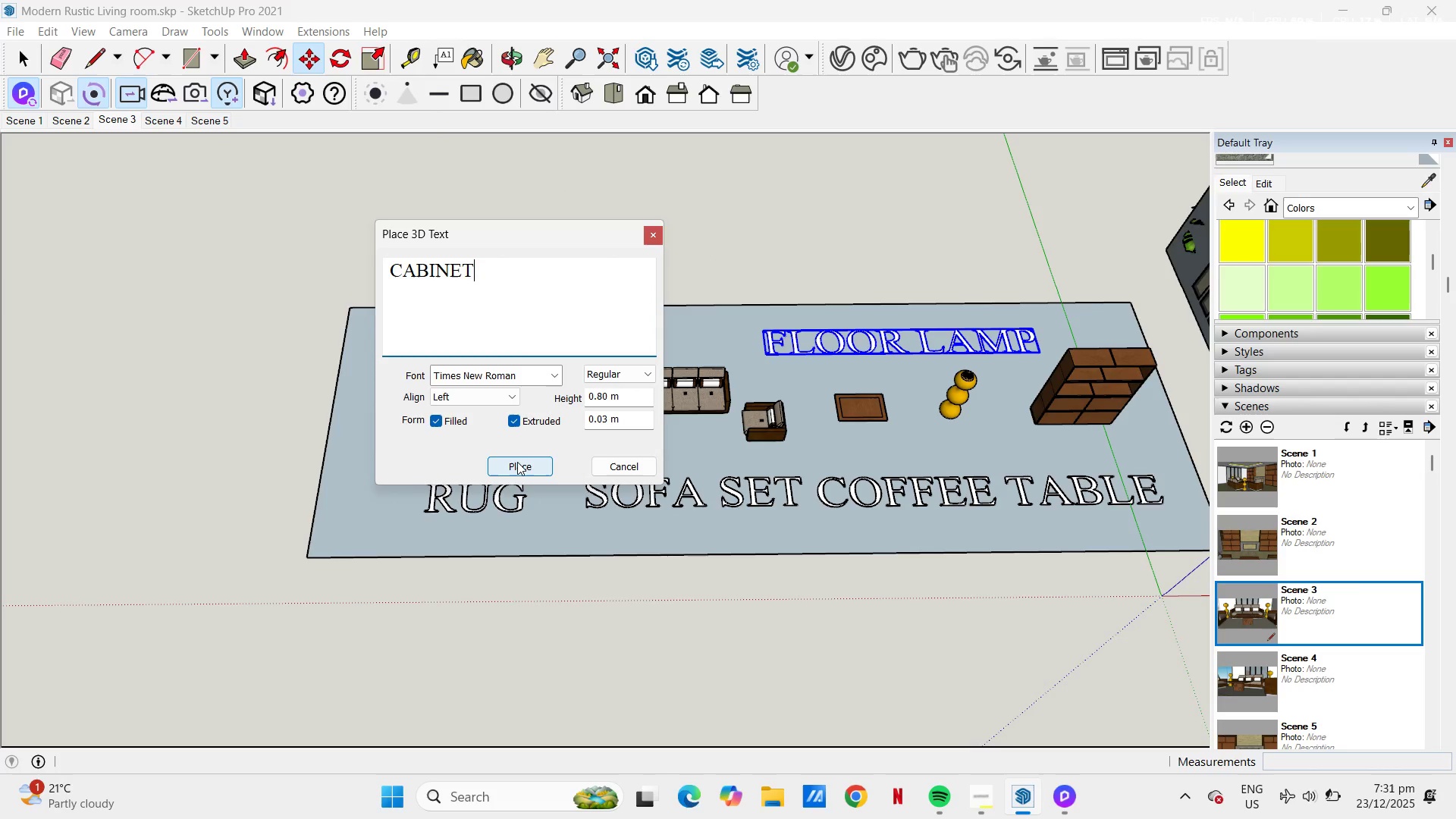 
left_click([518, 463])
 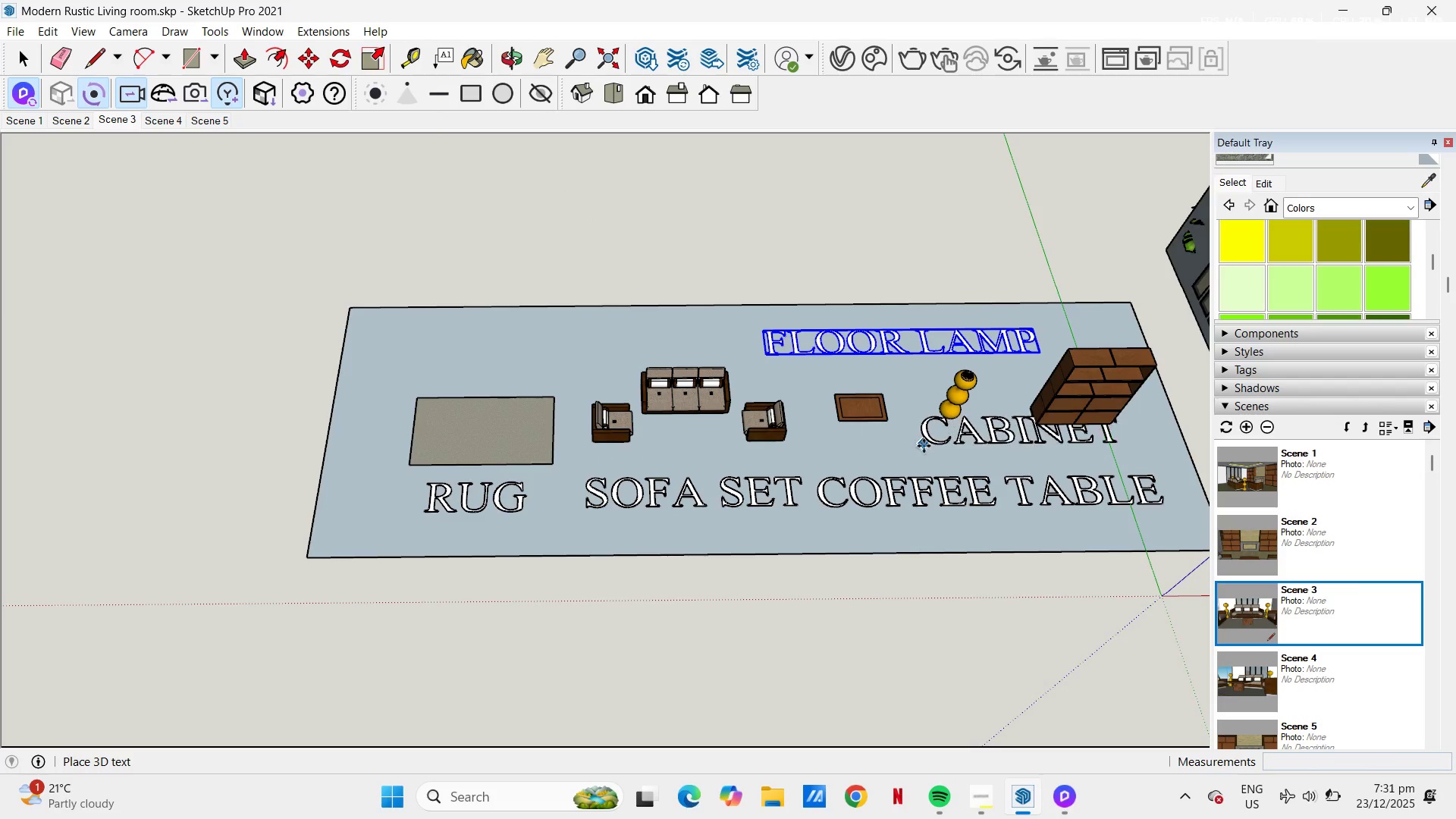 
scroll: coordinate [952, 461], scroll_direction: up, amount: 3.0
 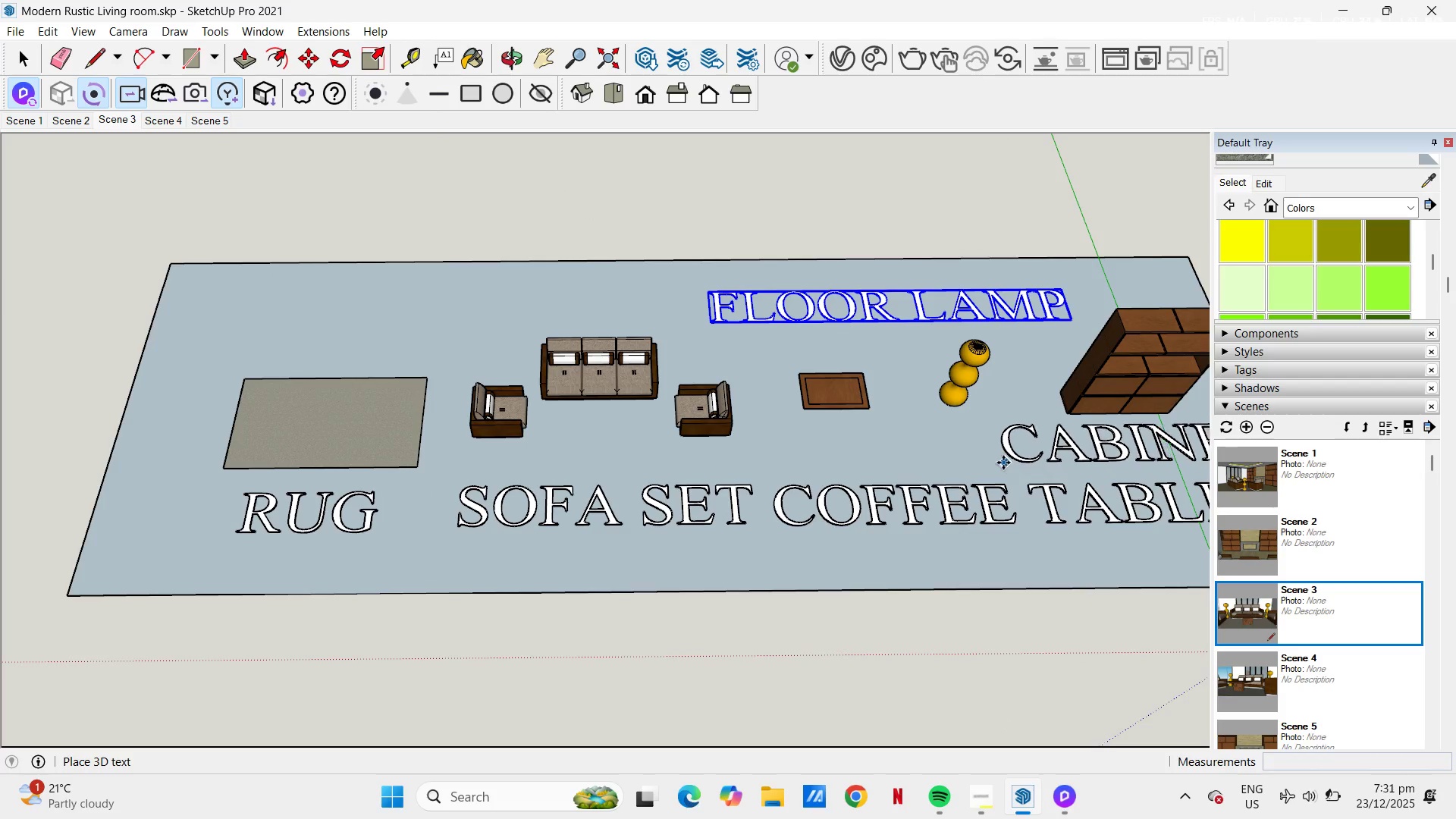 
left_click([1003, 463])
 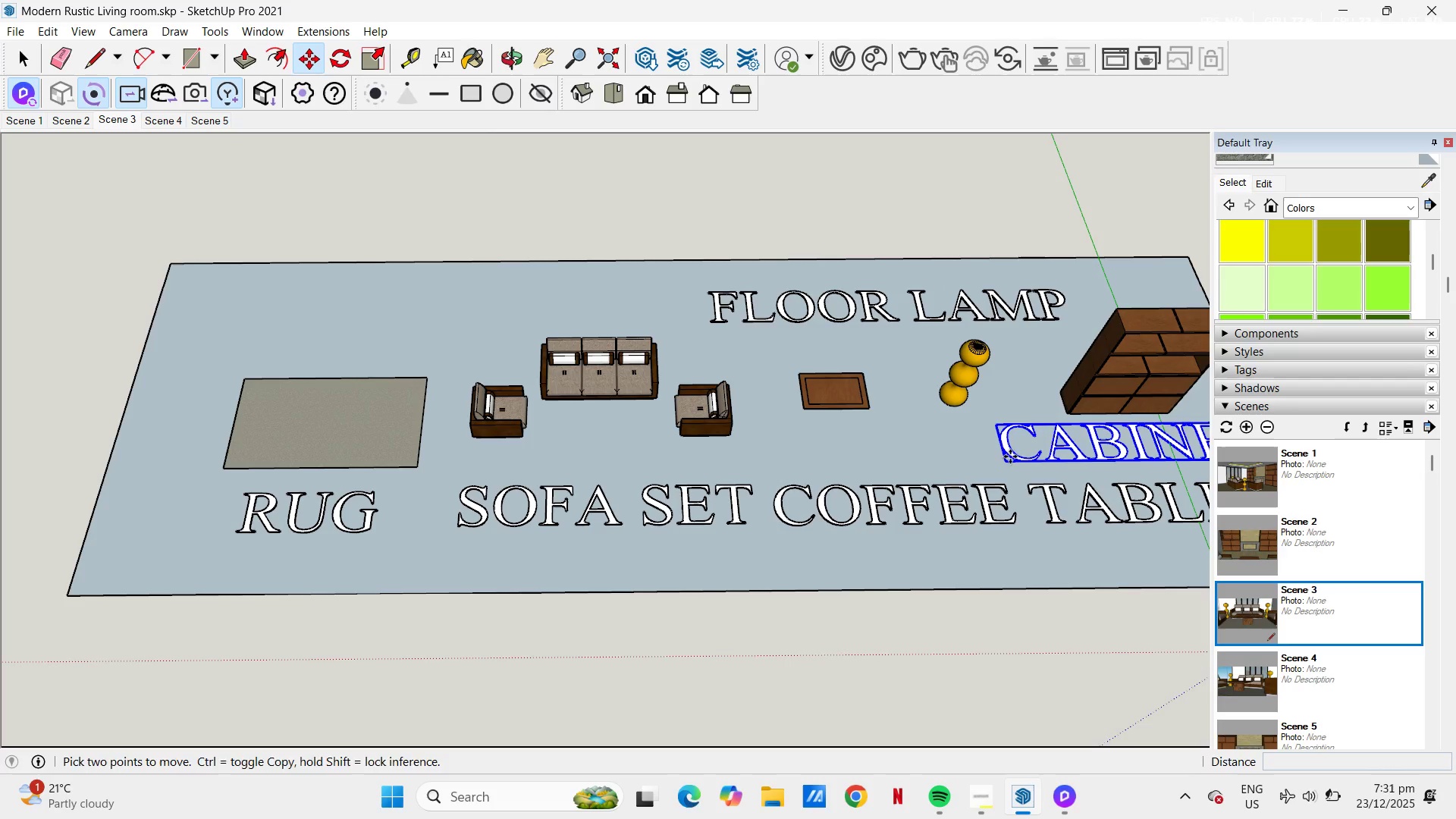 
key(Space)
 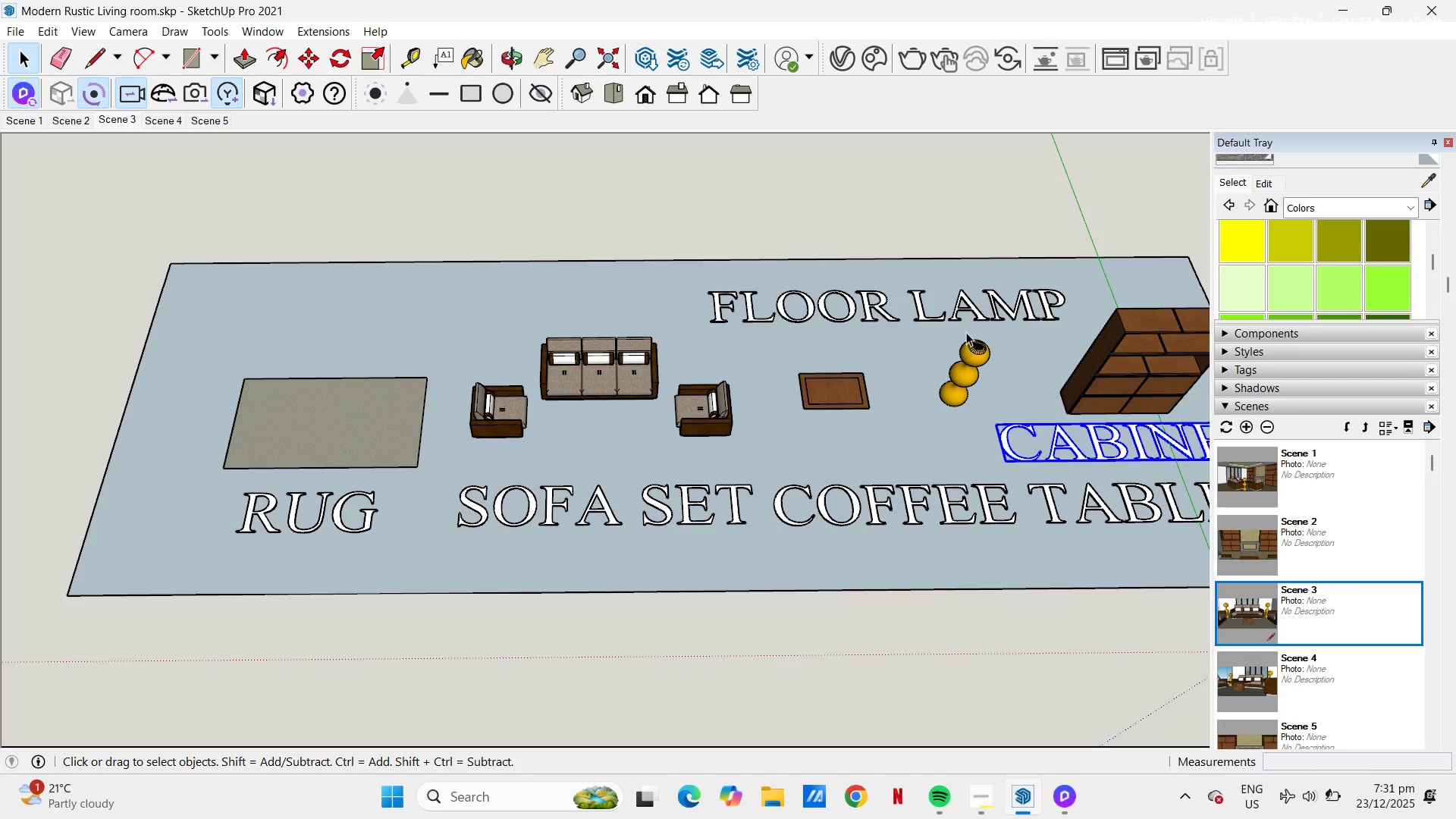 
hold_key(key=ControlLeft, duration=1.11)
left_click([994, 300])
 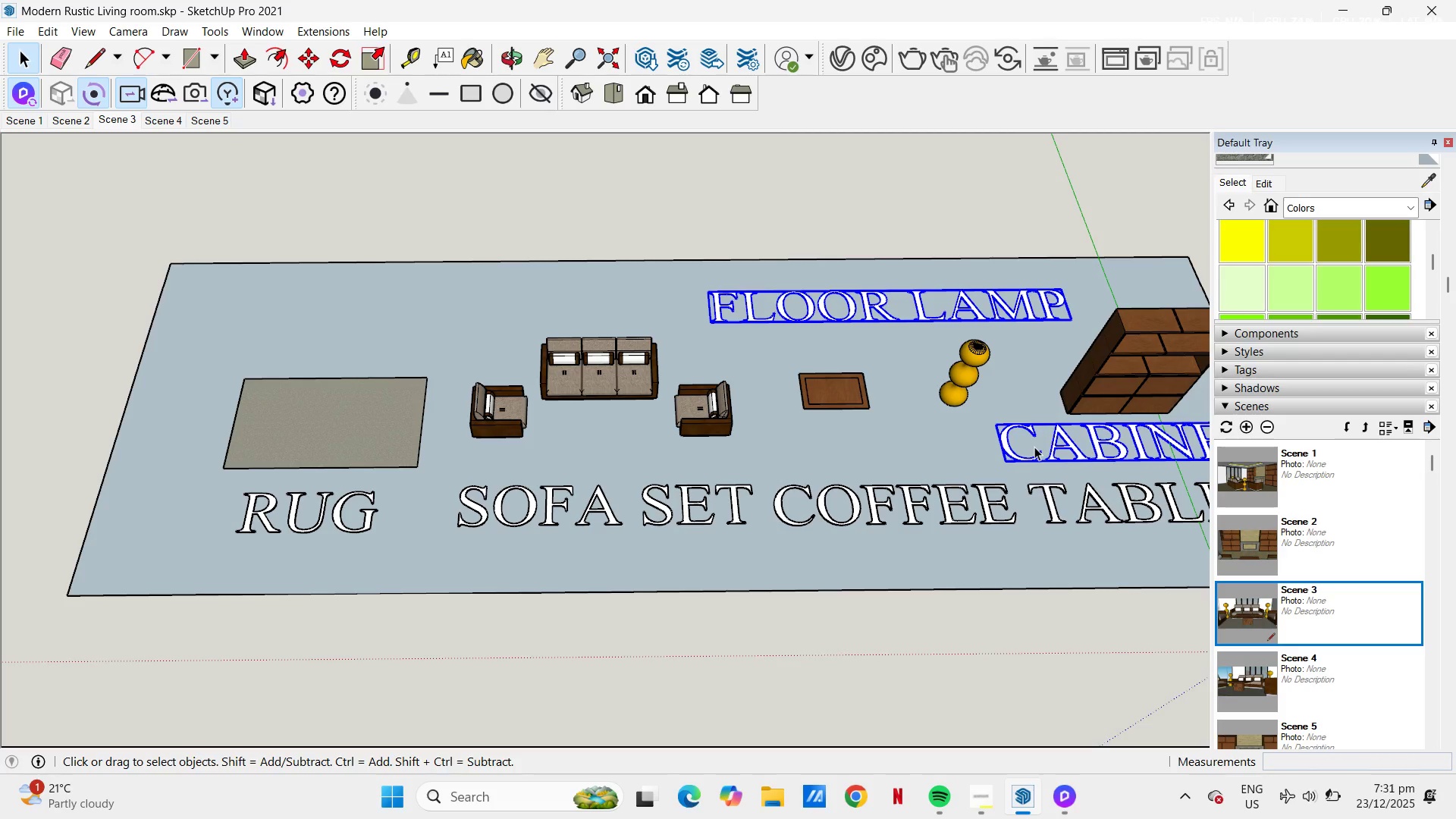 
hold_key(key=ControlLeft, duration=3.58)
left_click([1050, 495])
 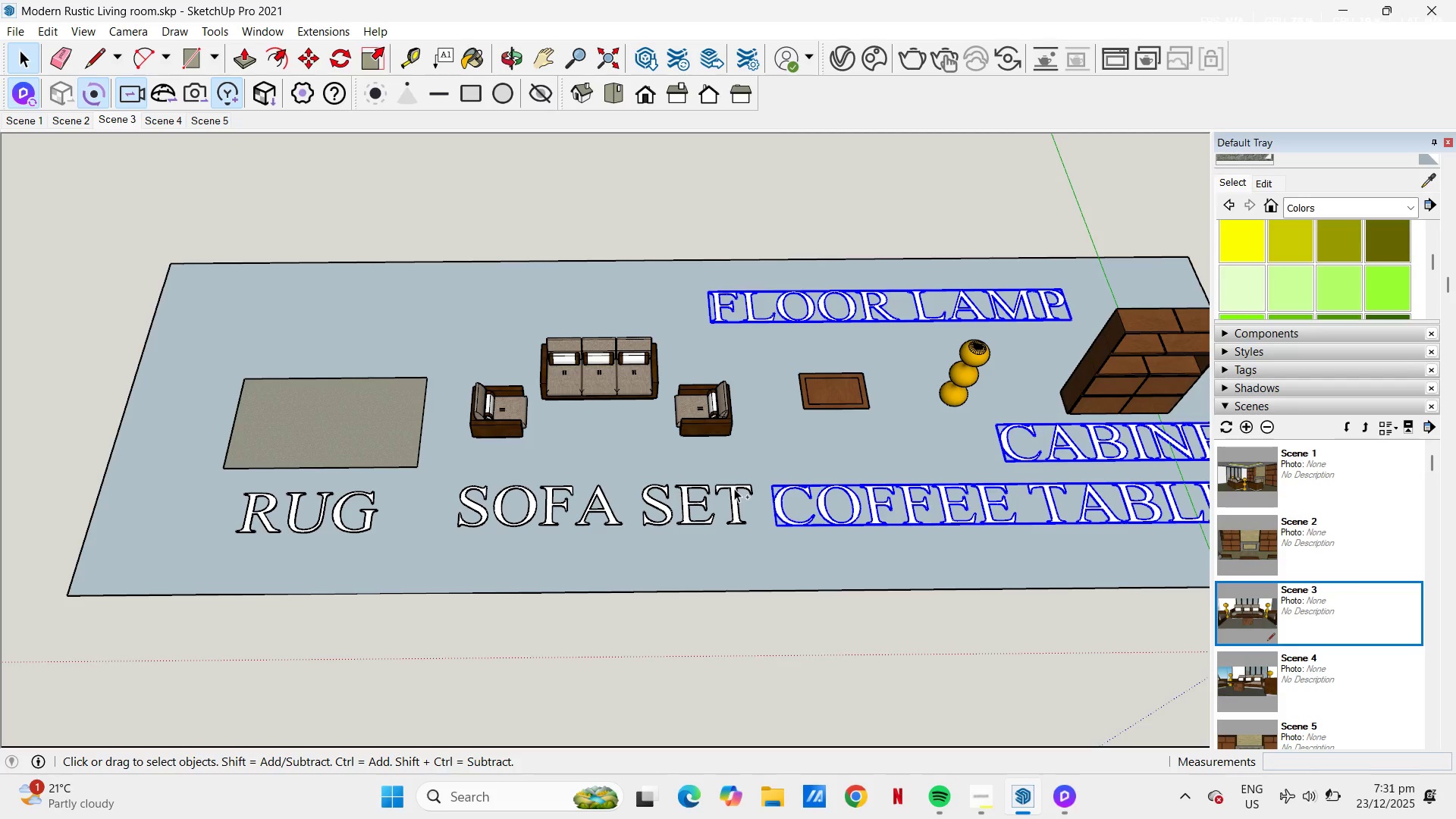 
left_click([733, 488])
 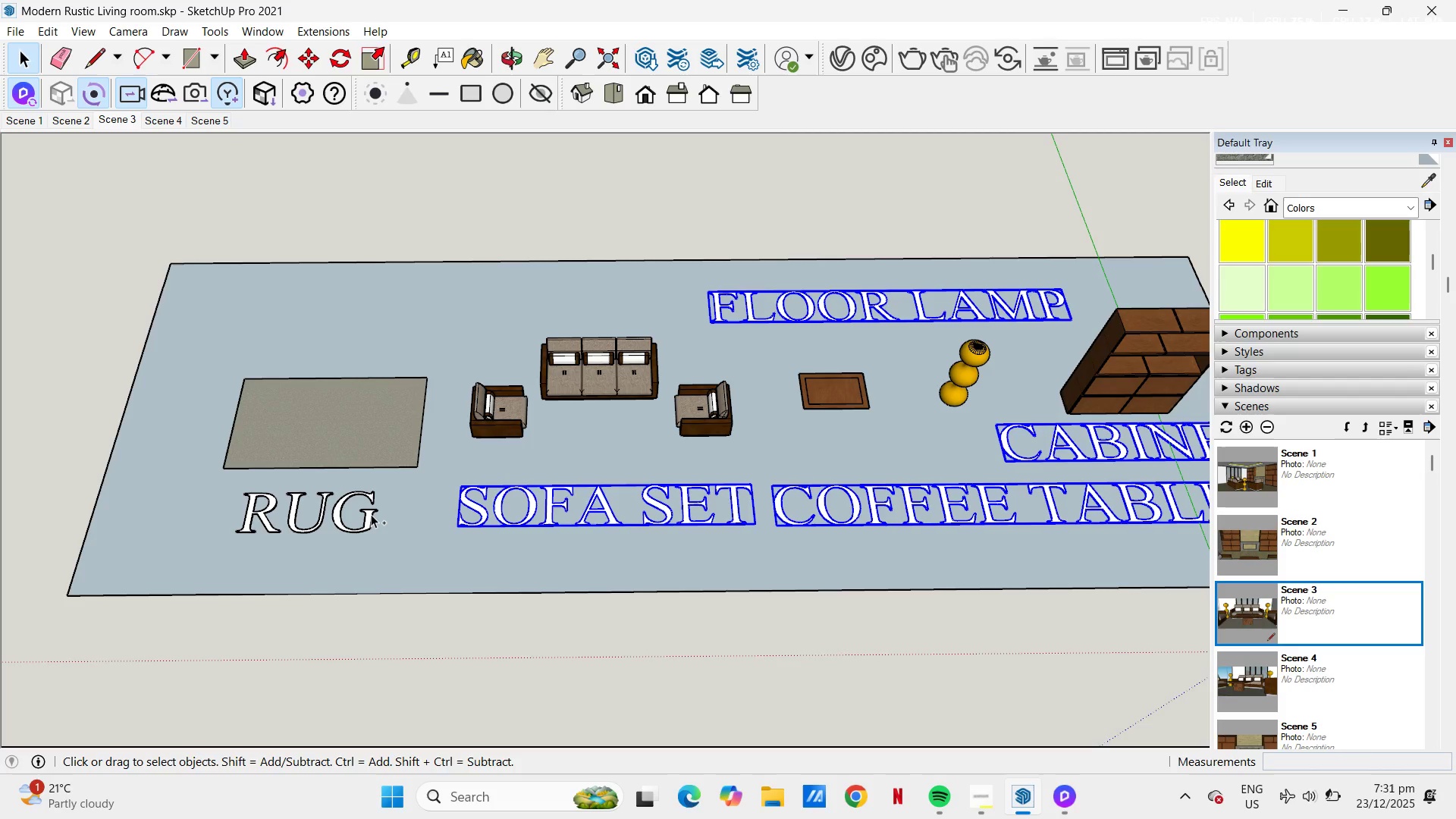 
left_click([371, 515])
 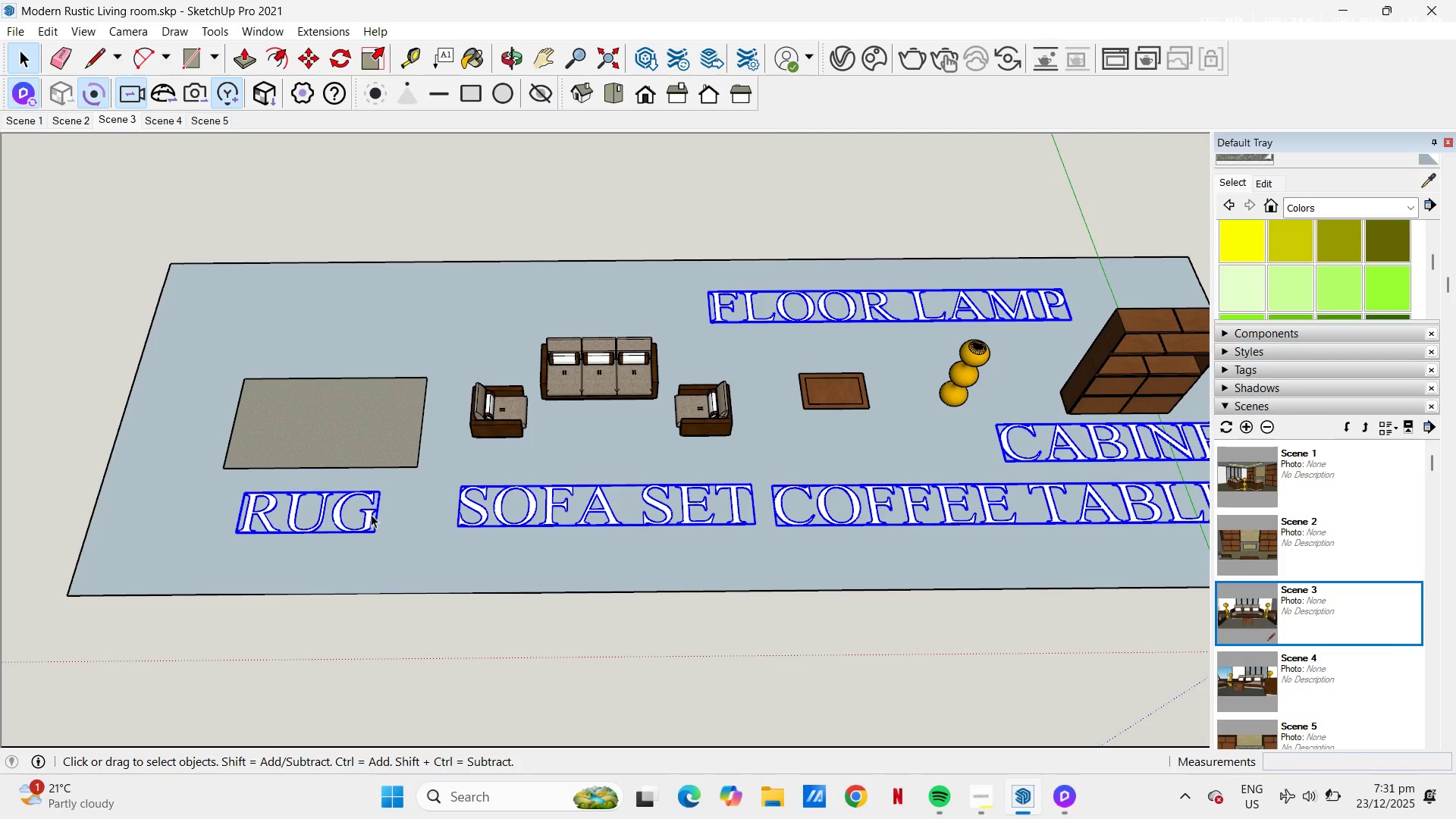 
key(S)
 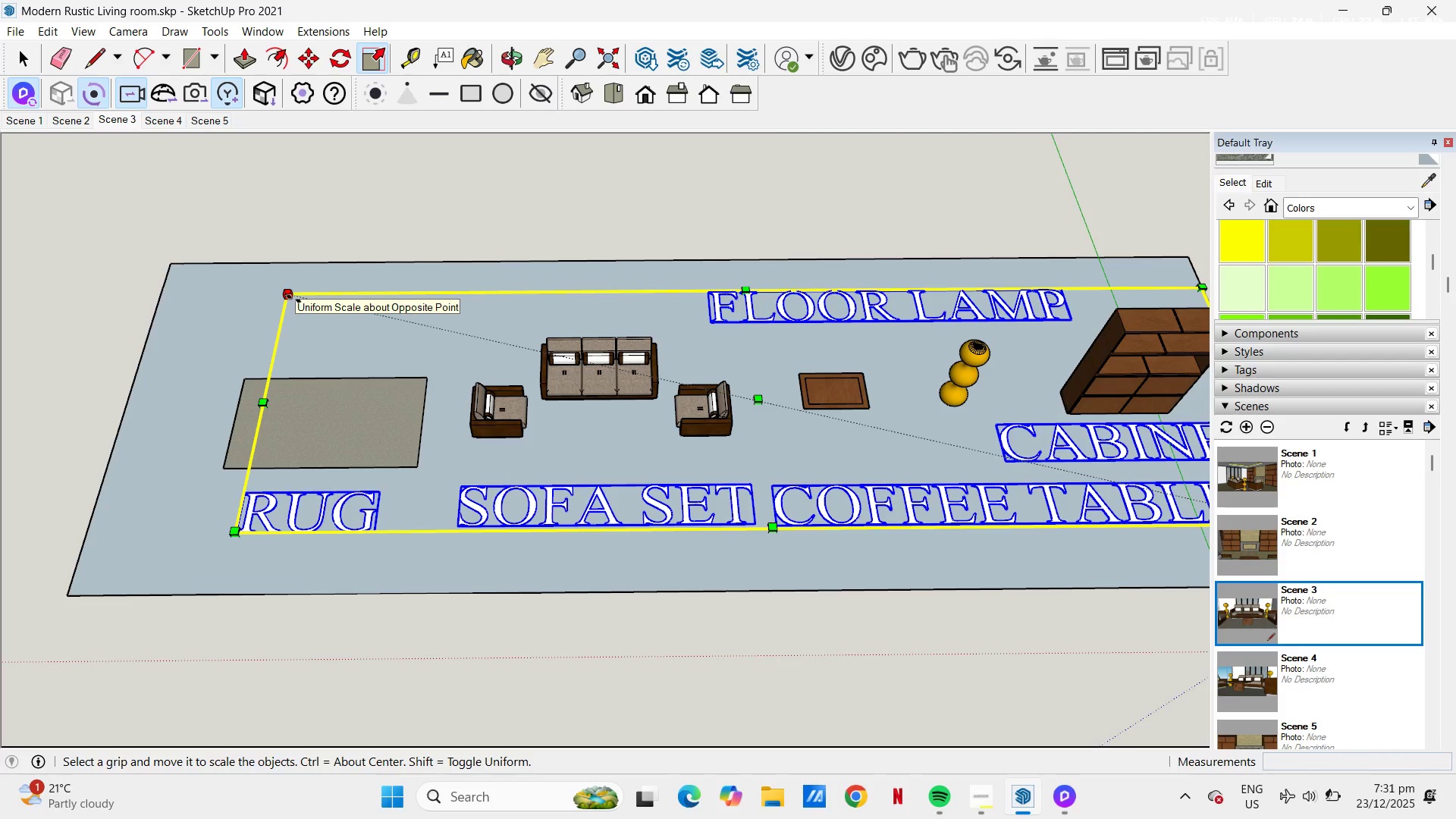 
scroll: coordinate [287, 299], scroll_direction: down, amount: 3.0
 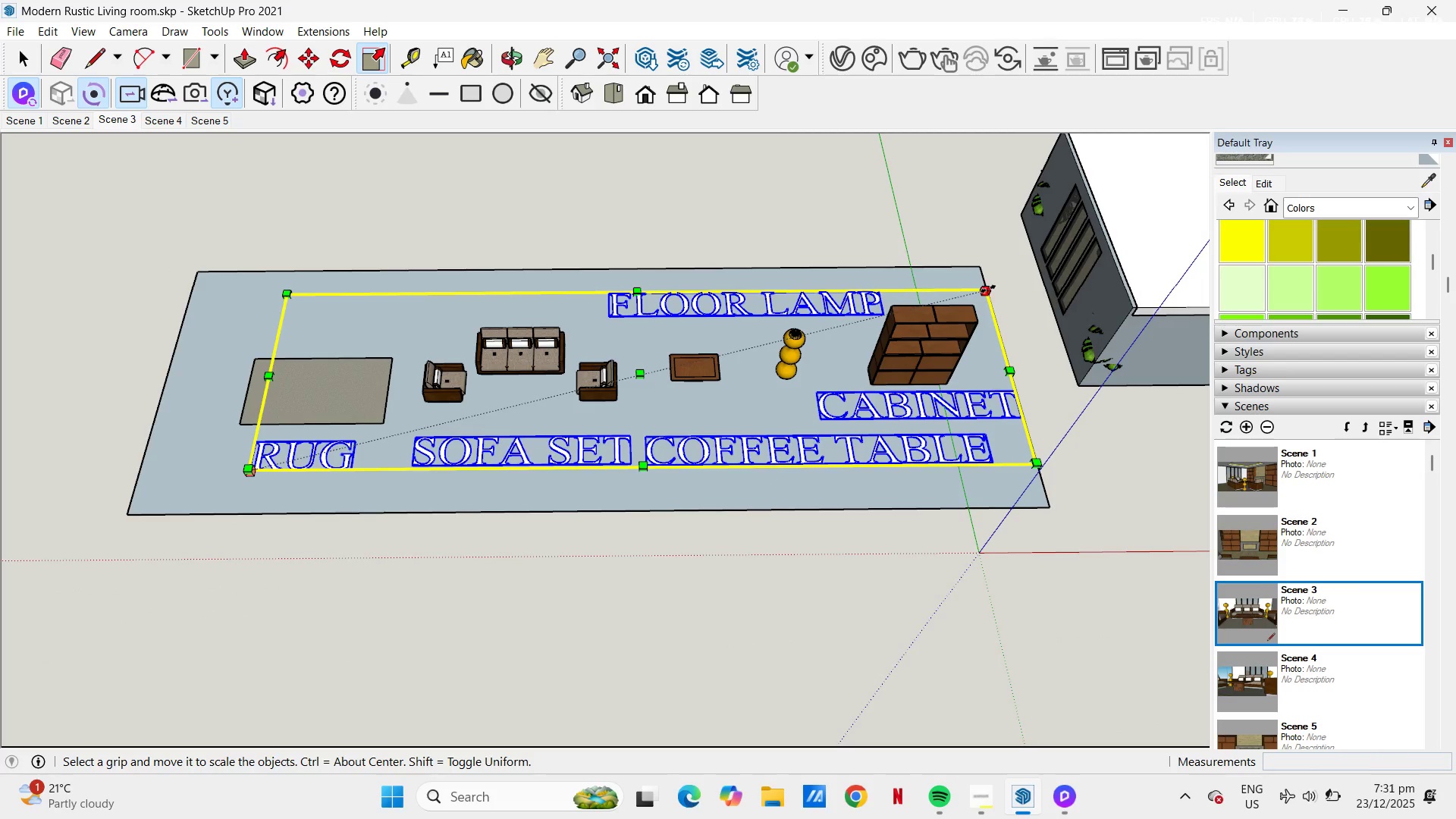 
left_click([988, 289])
 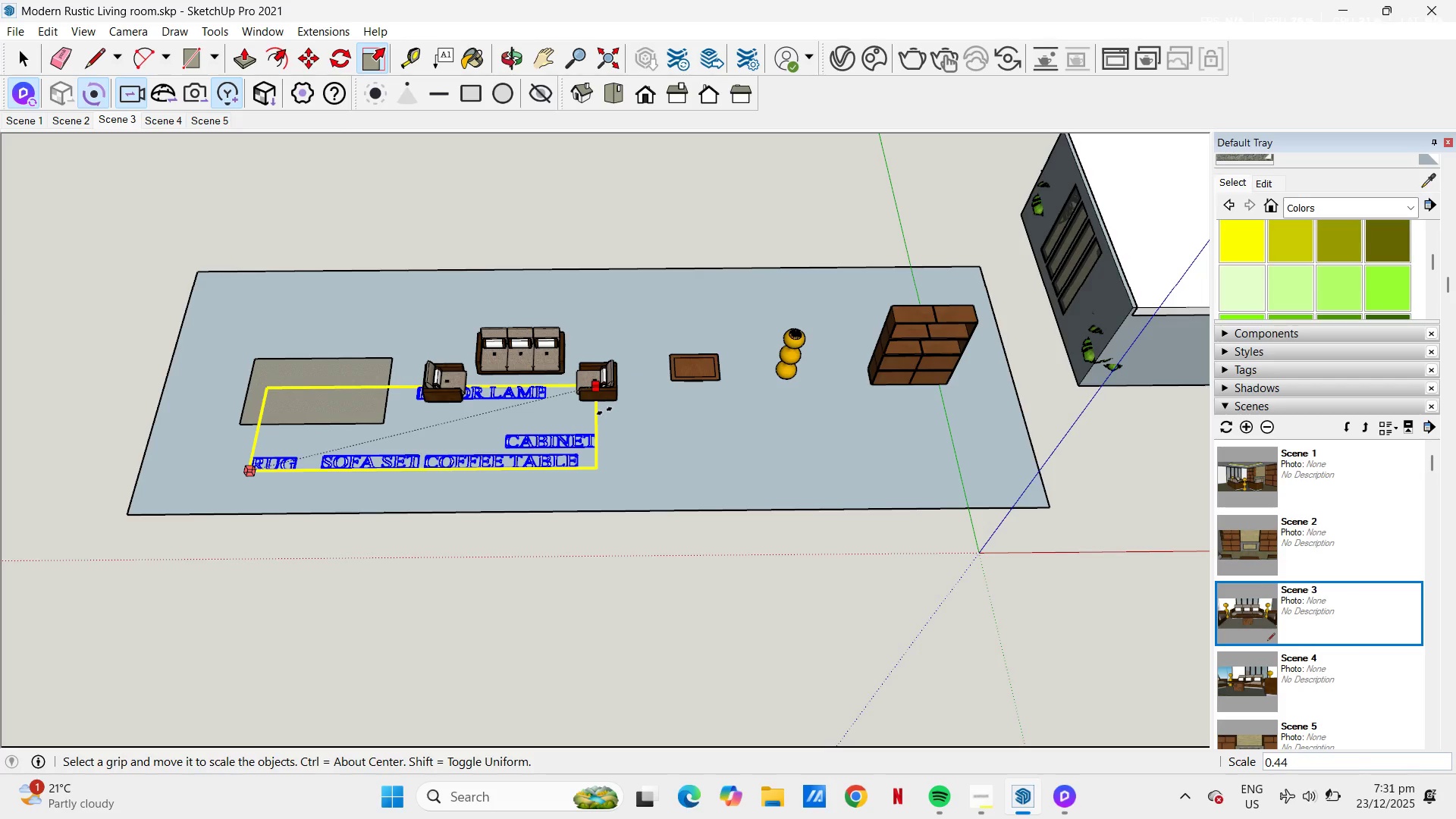 
left_click([604, 411])
 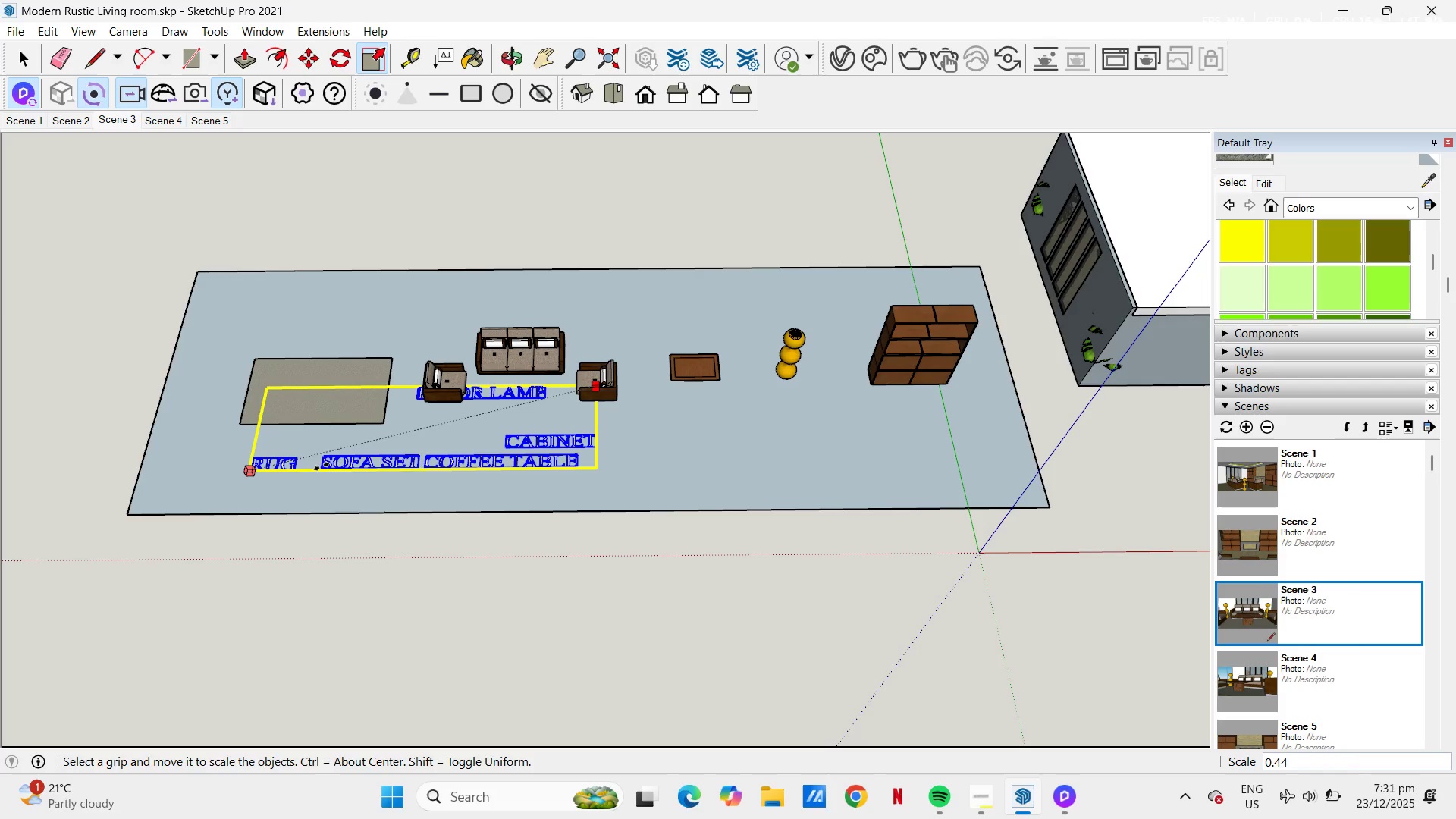 
key(Escape)
 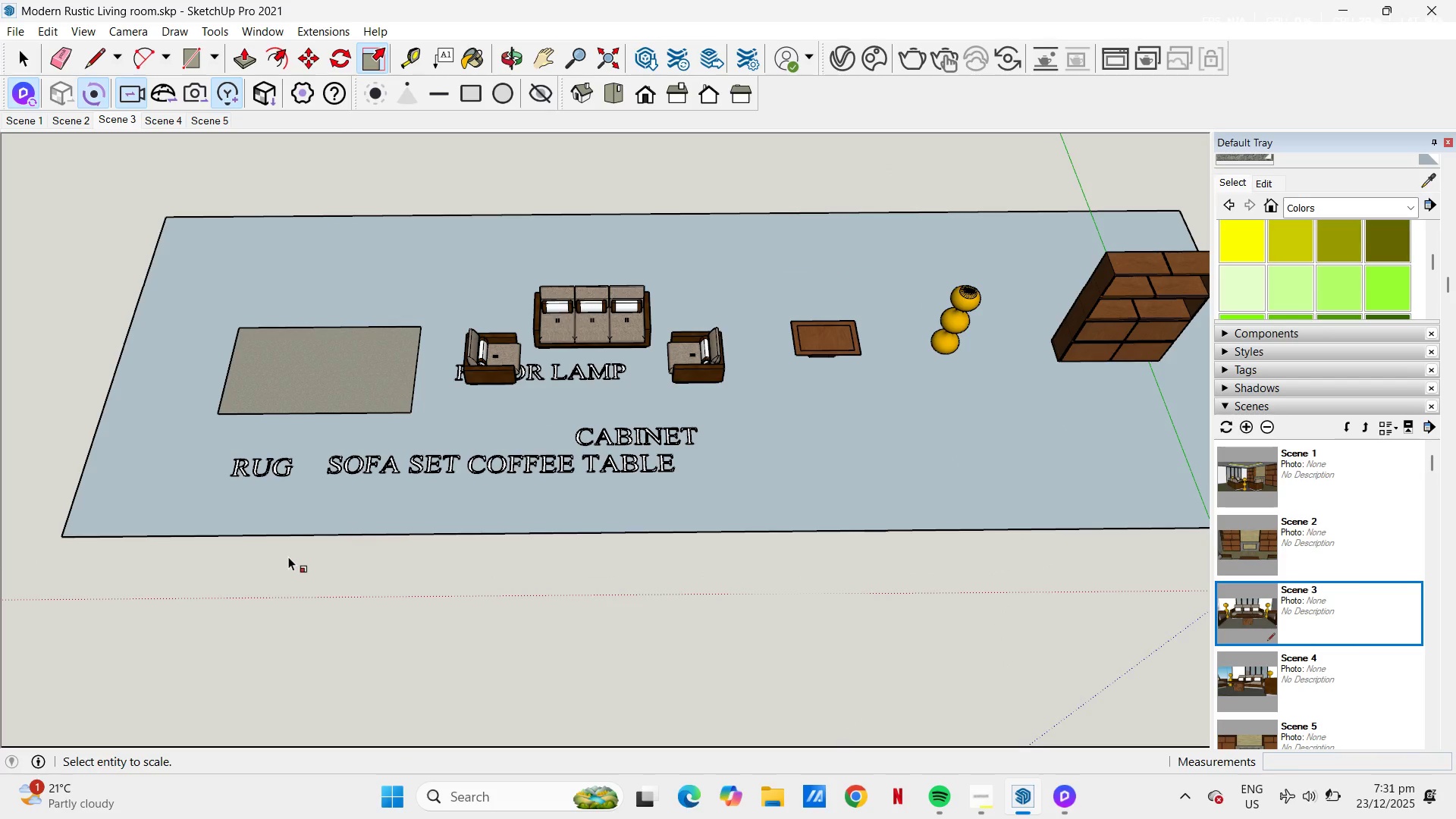 
scroll: coordinate [303, 456], scroll_direction: up, amount: 10.0
 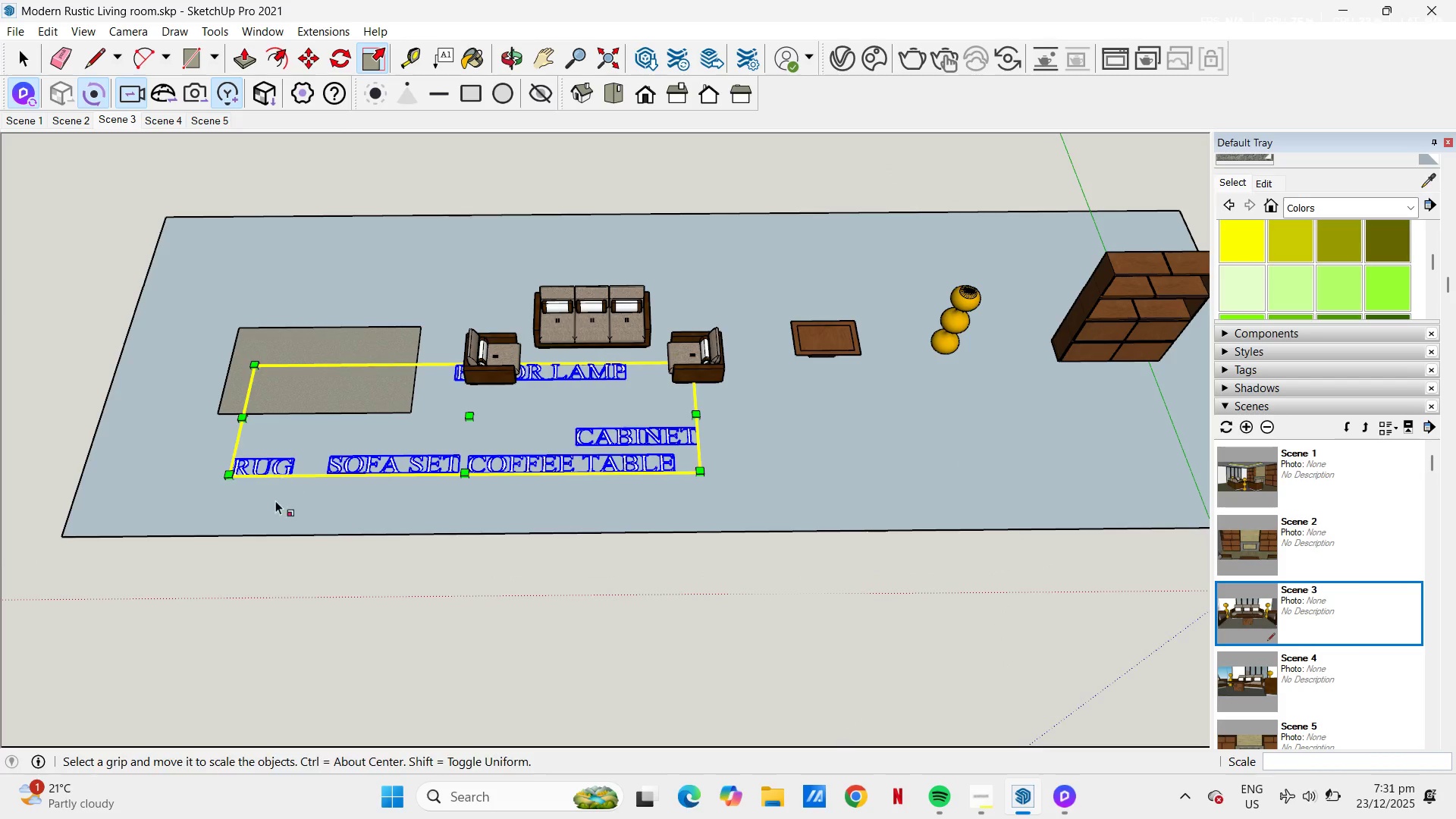 
key(Space)
 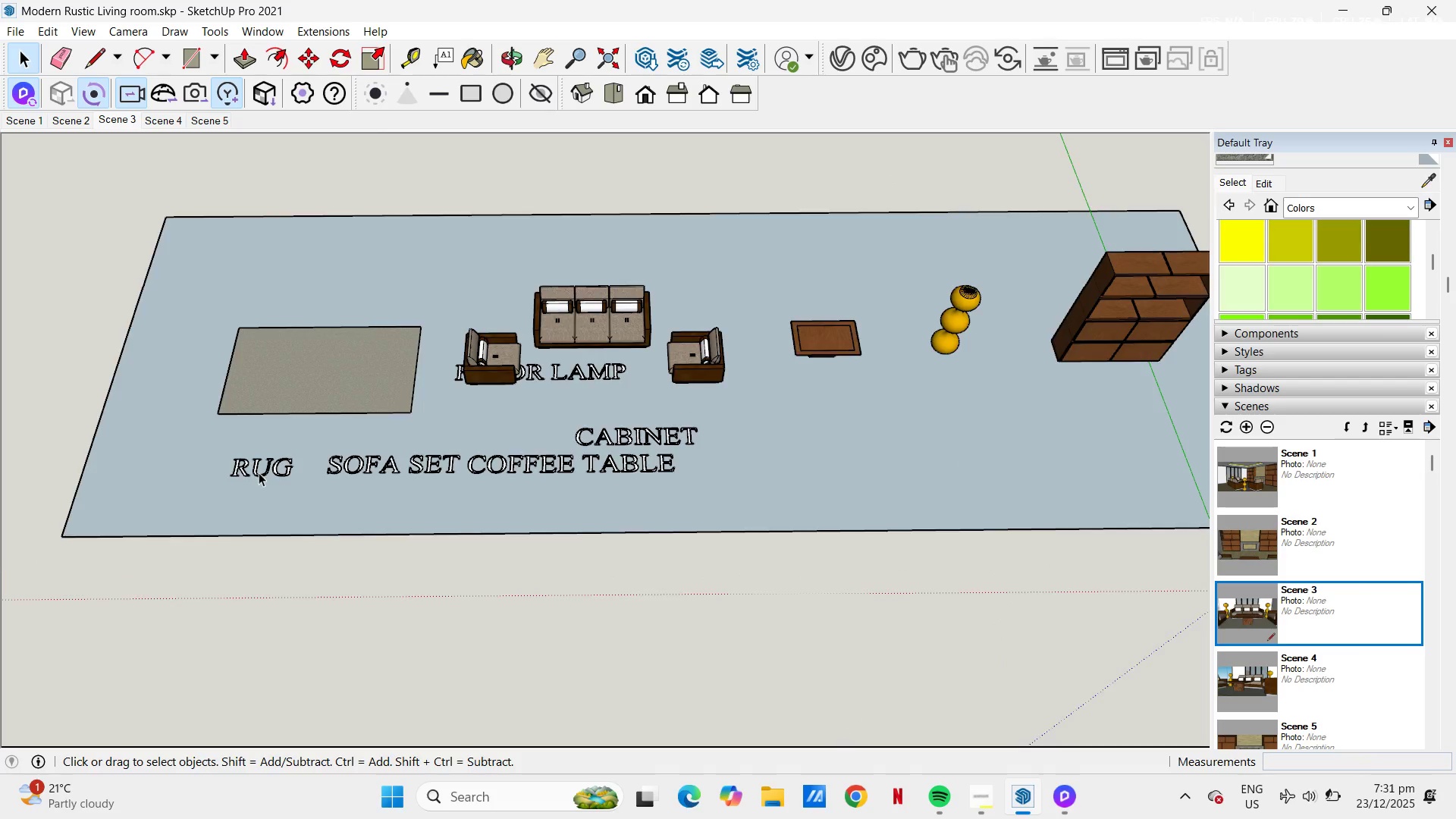 
scroll: coordinate [270, 463], scroll_direction: up, amount: 5.0
 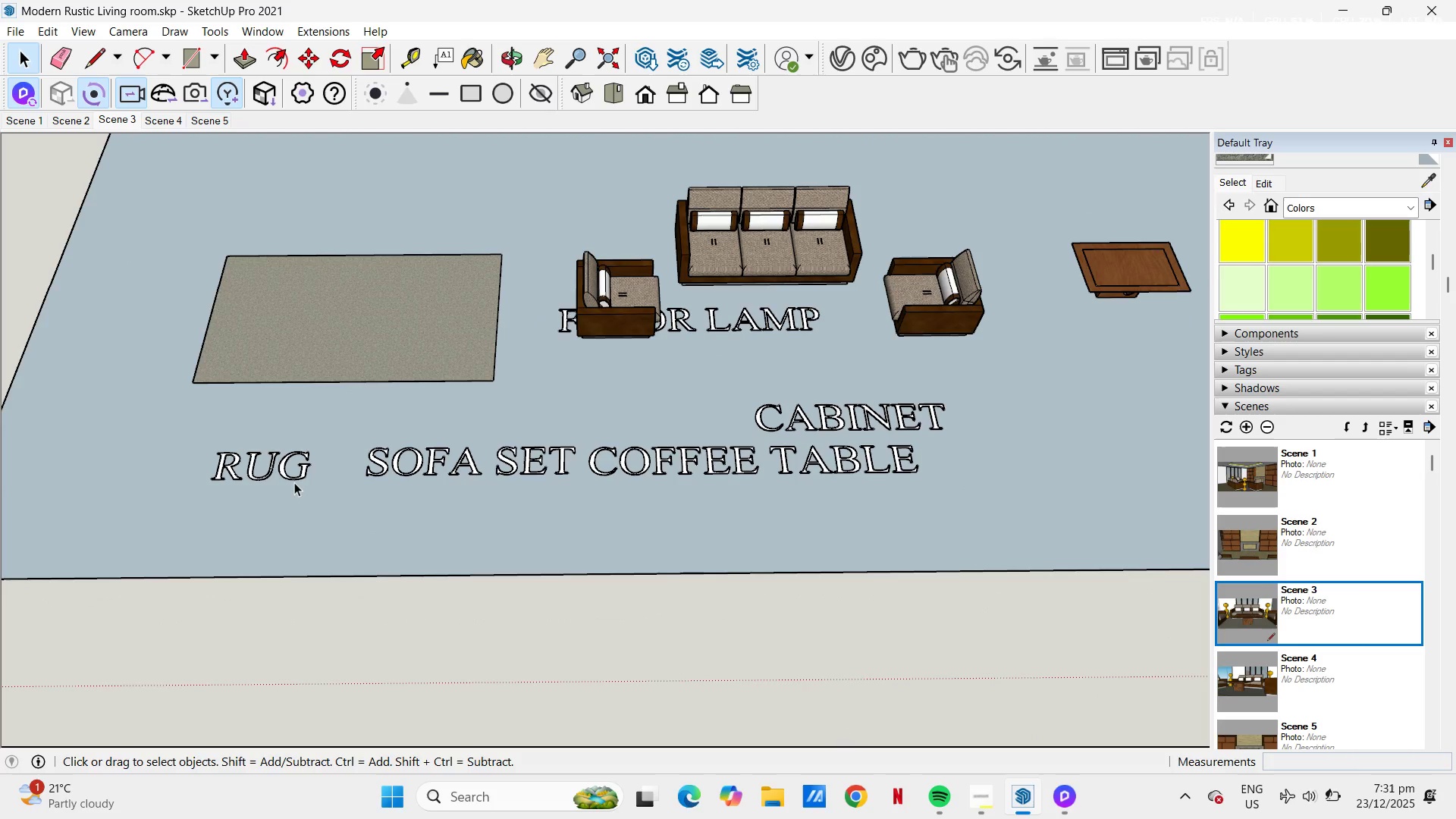 
left_click([294, 481])
 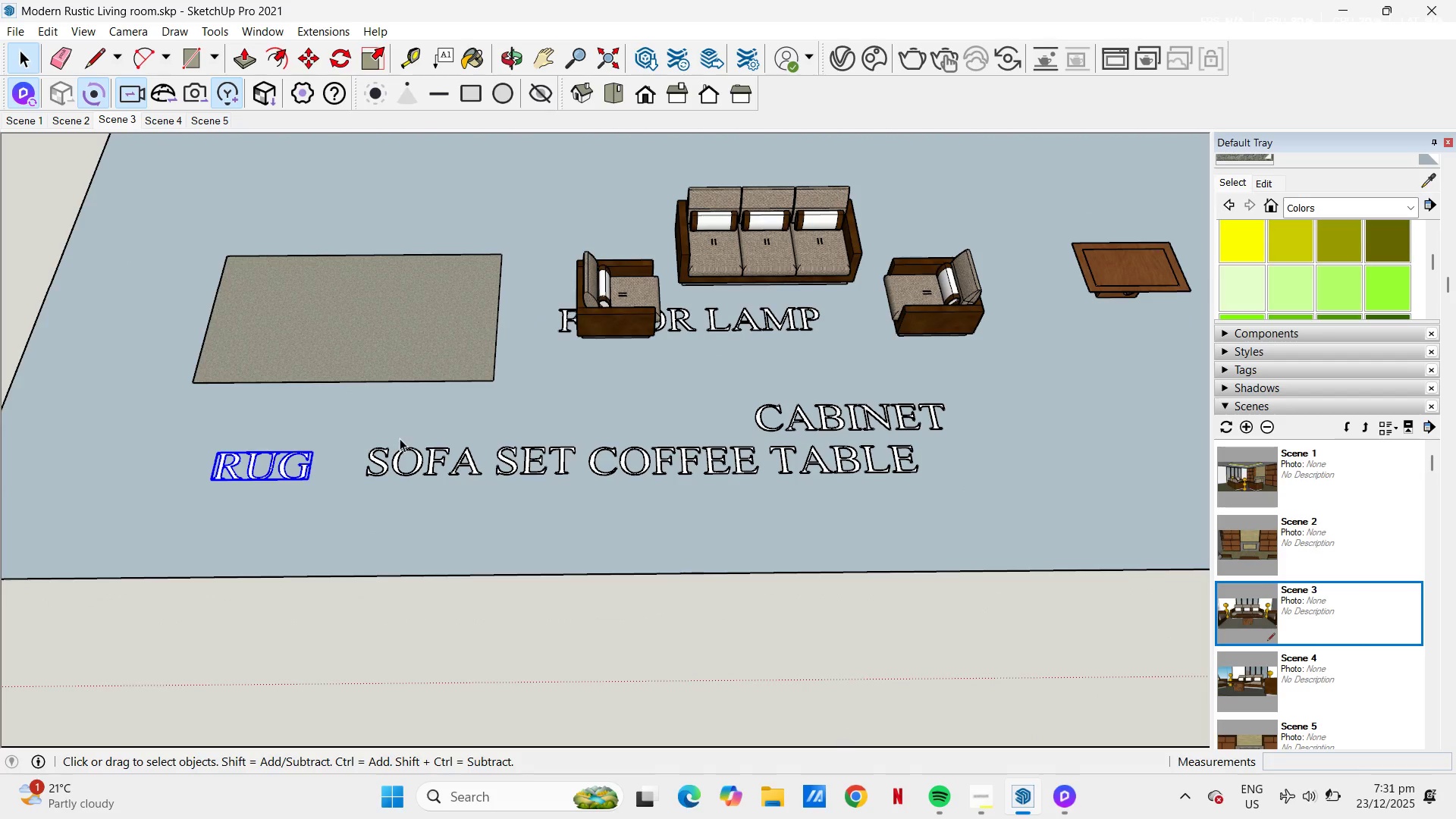 
key(M)
 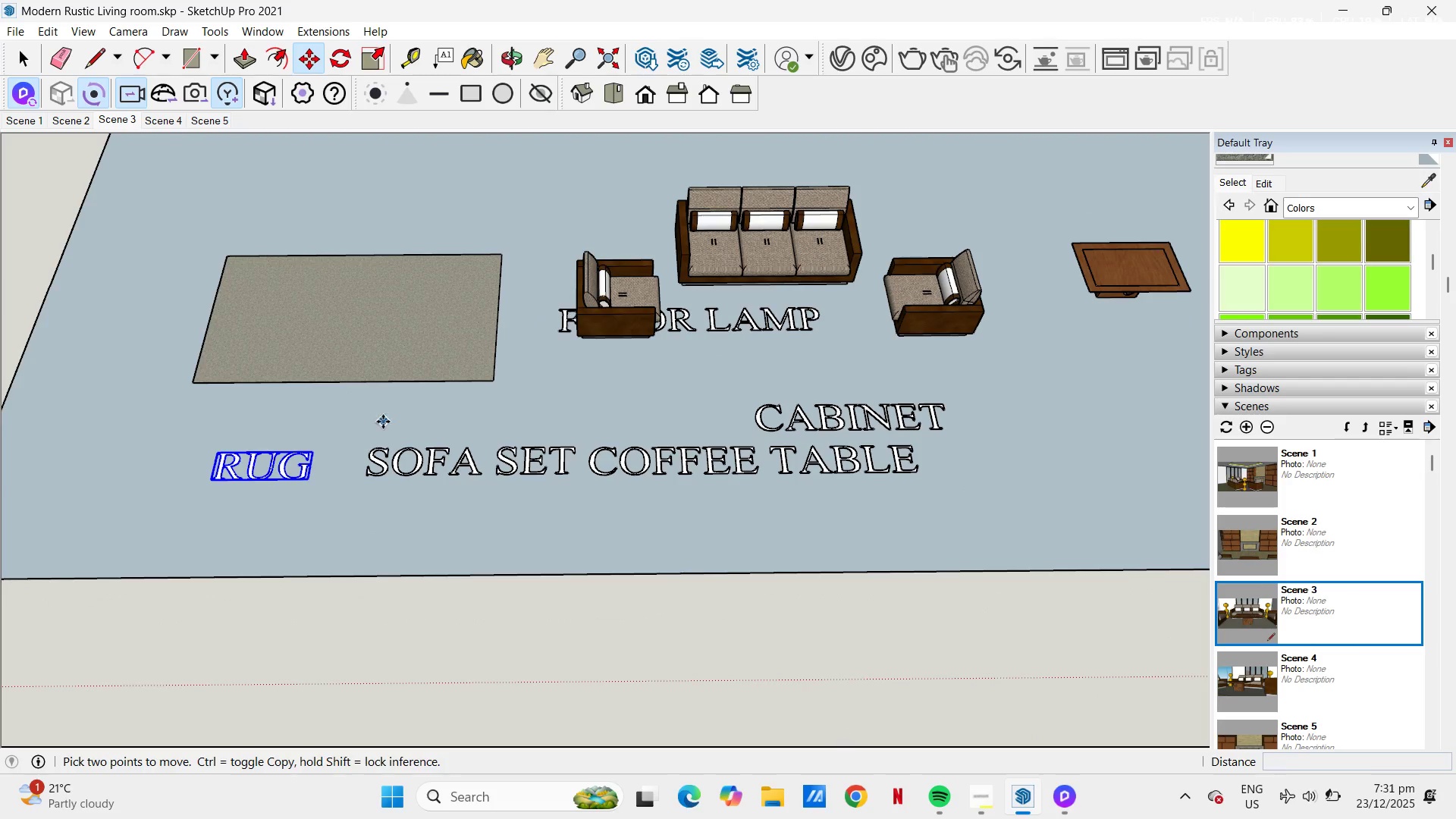 
left_click_drag(start_coordinate=[383, 422], to_coordinate=[391, 416])
 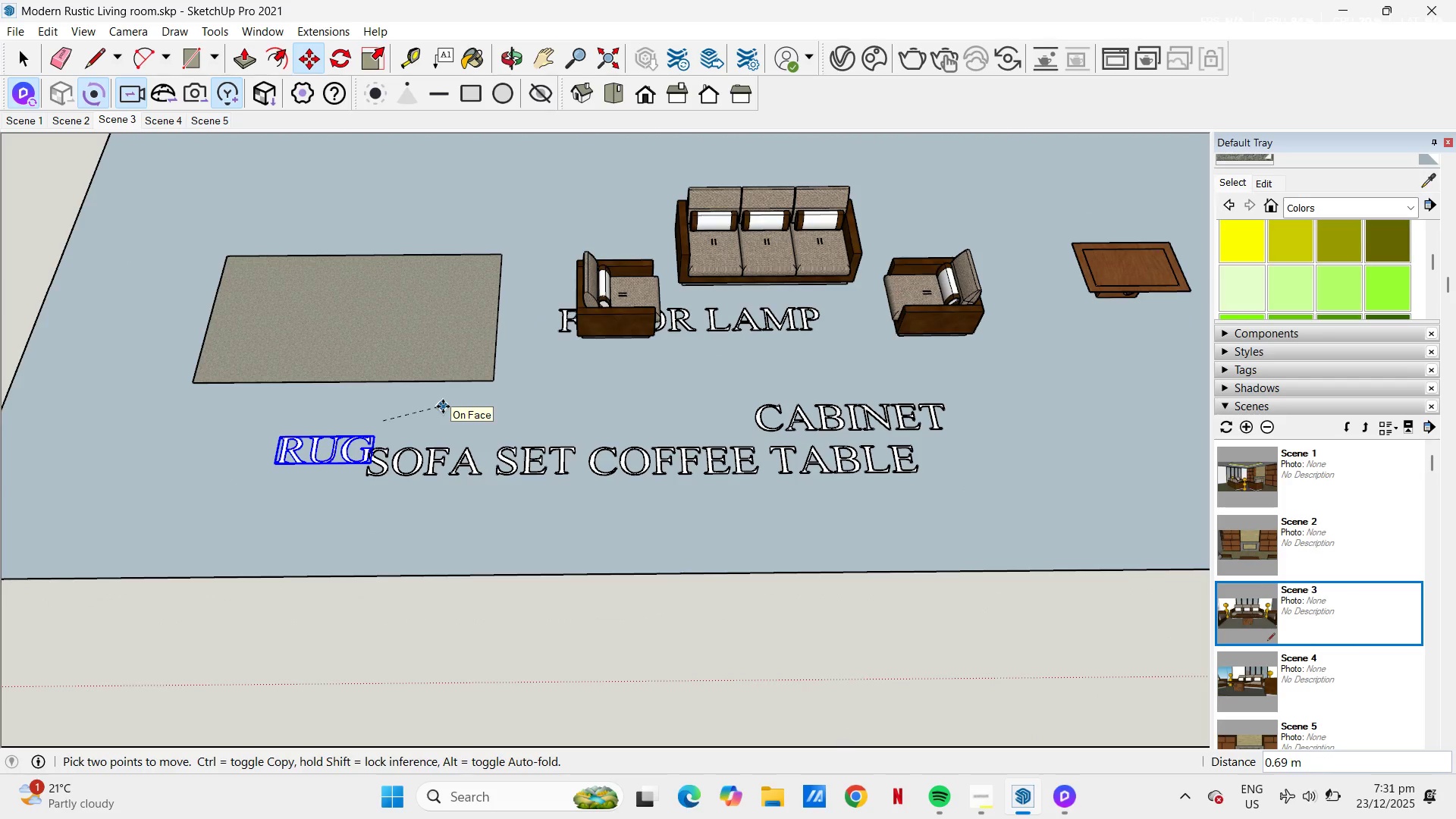 
left_click([443, 406])
 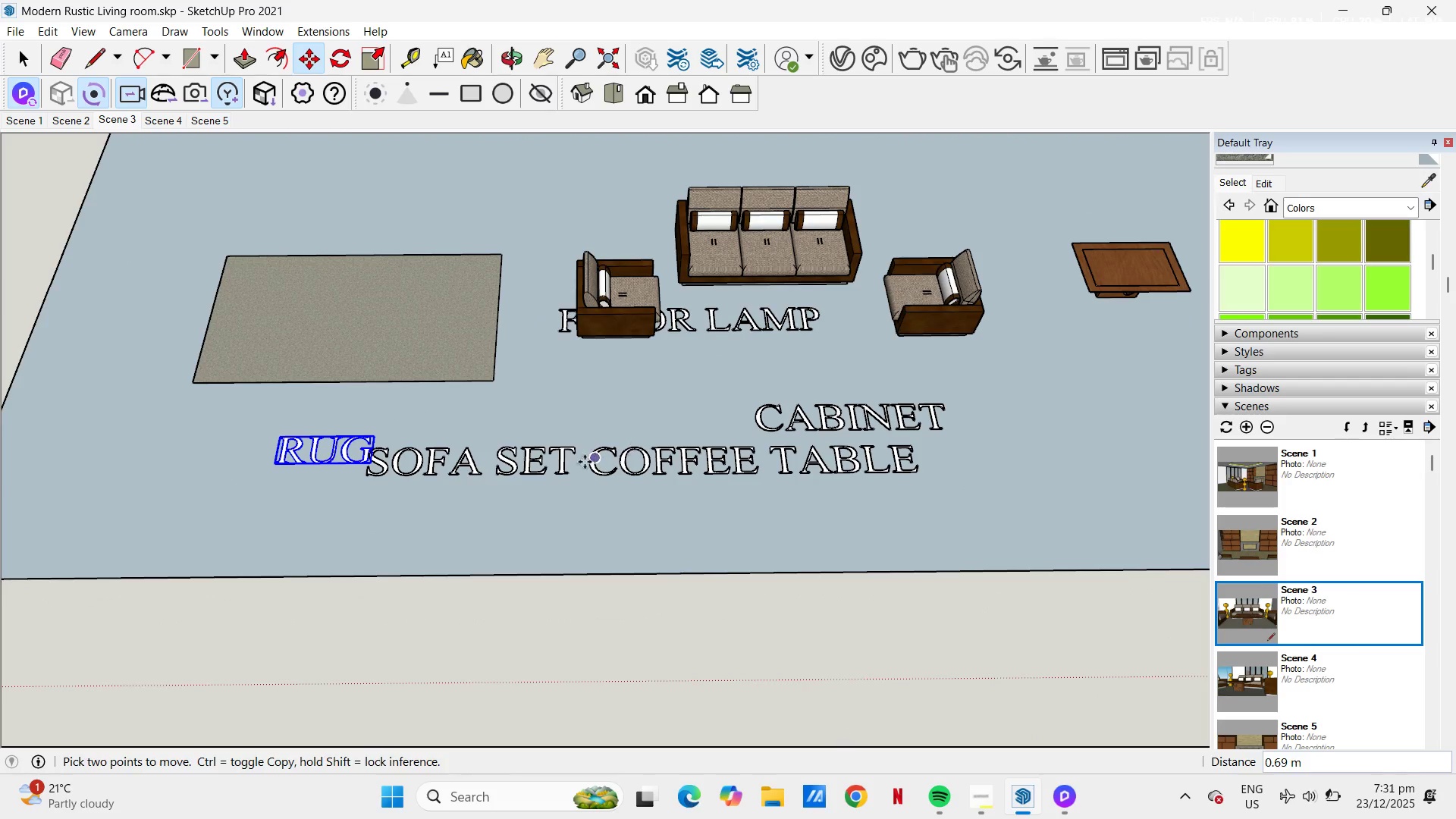 
key(Space)
 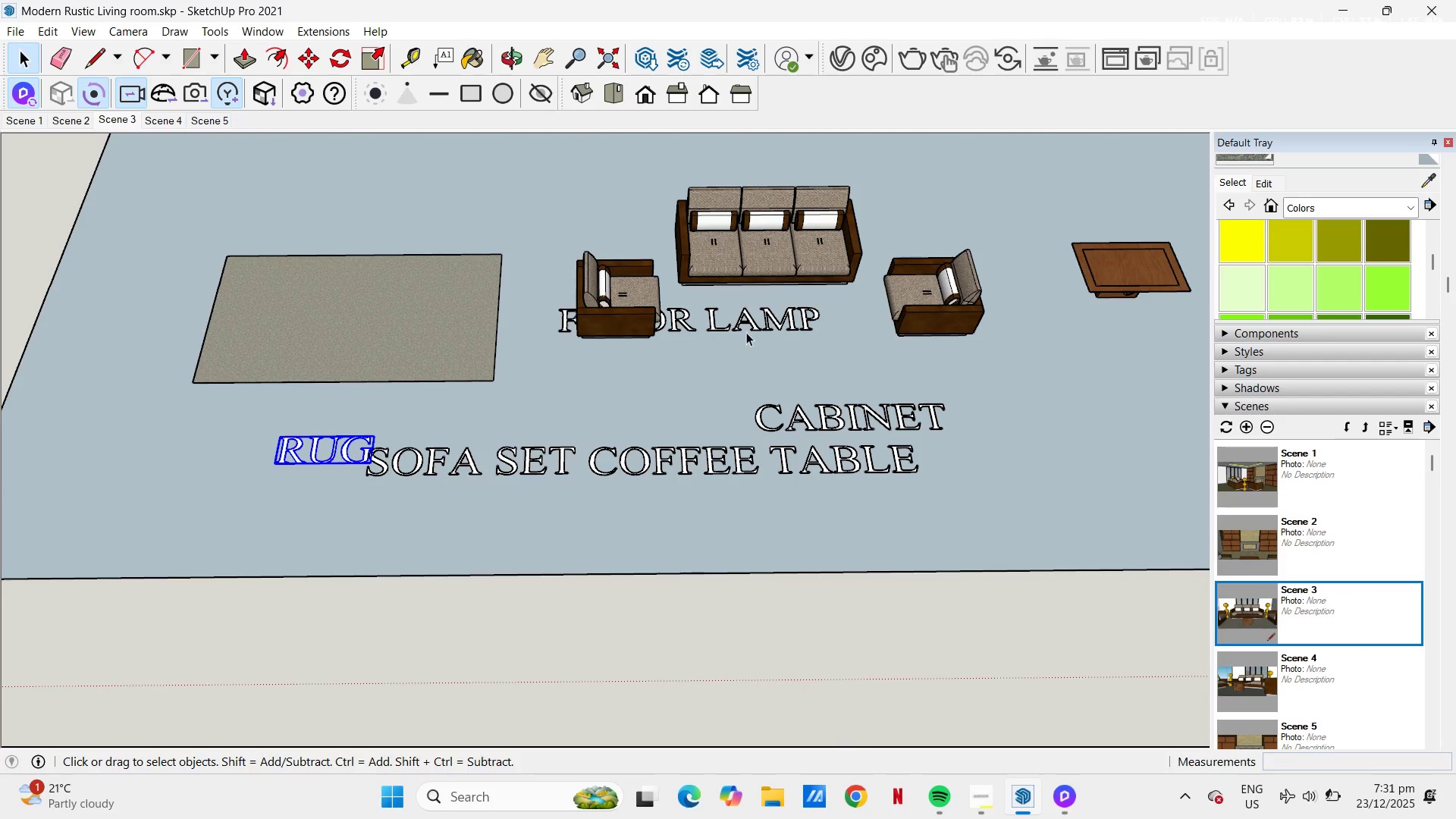 
left_click([746, 332])
 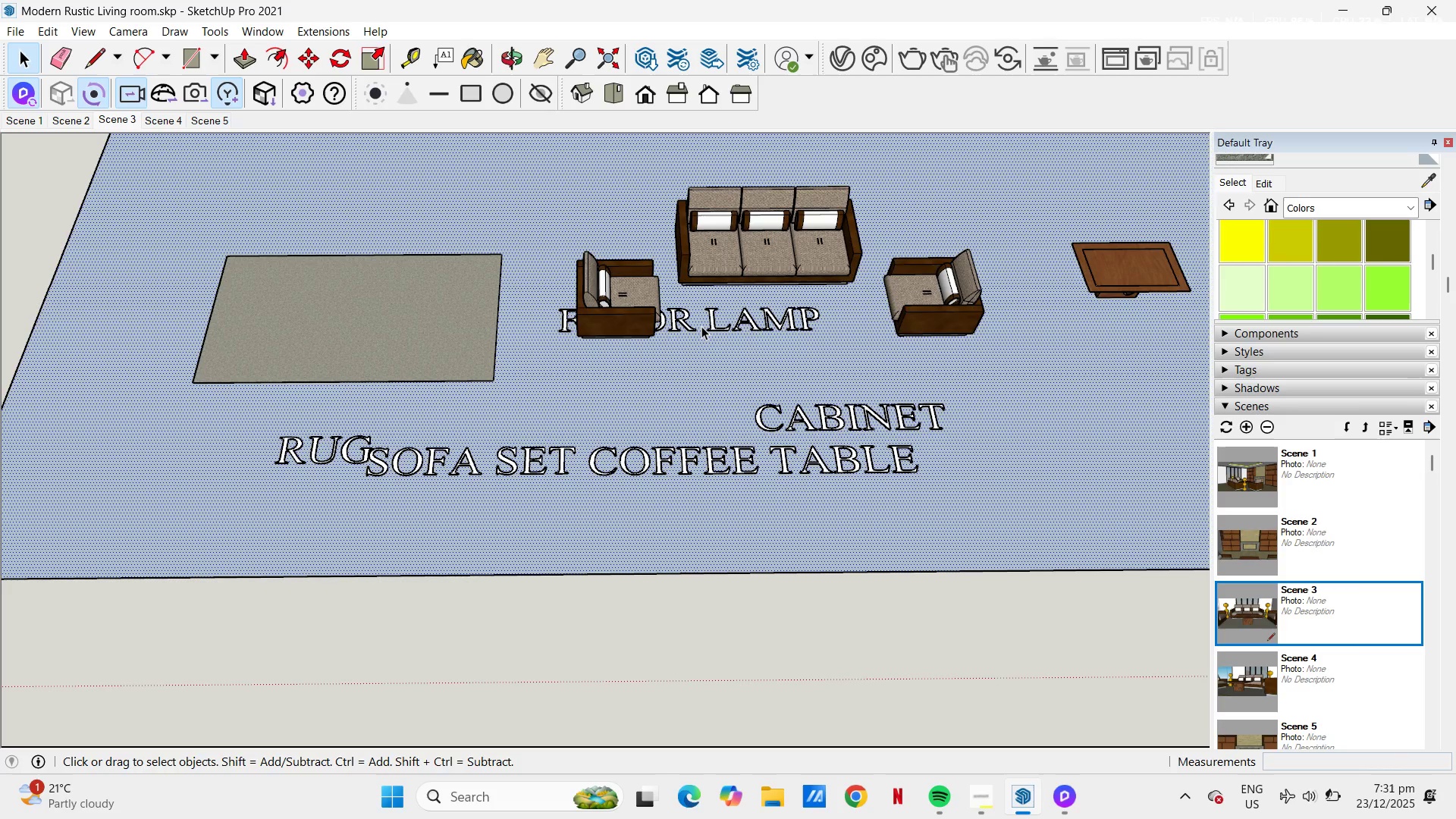 
left_click([701, 326])
 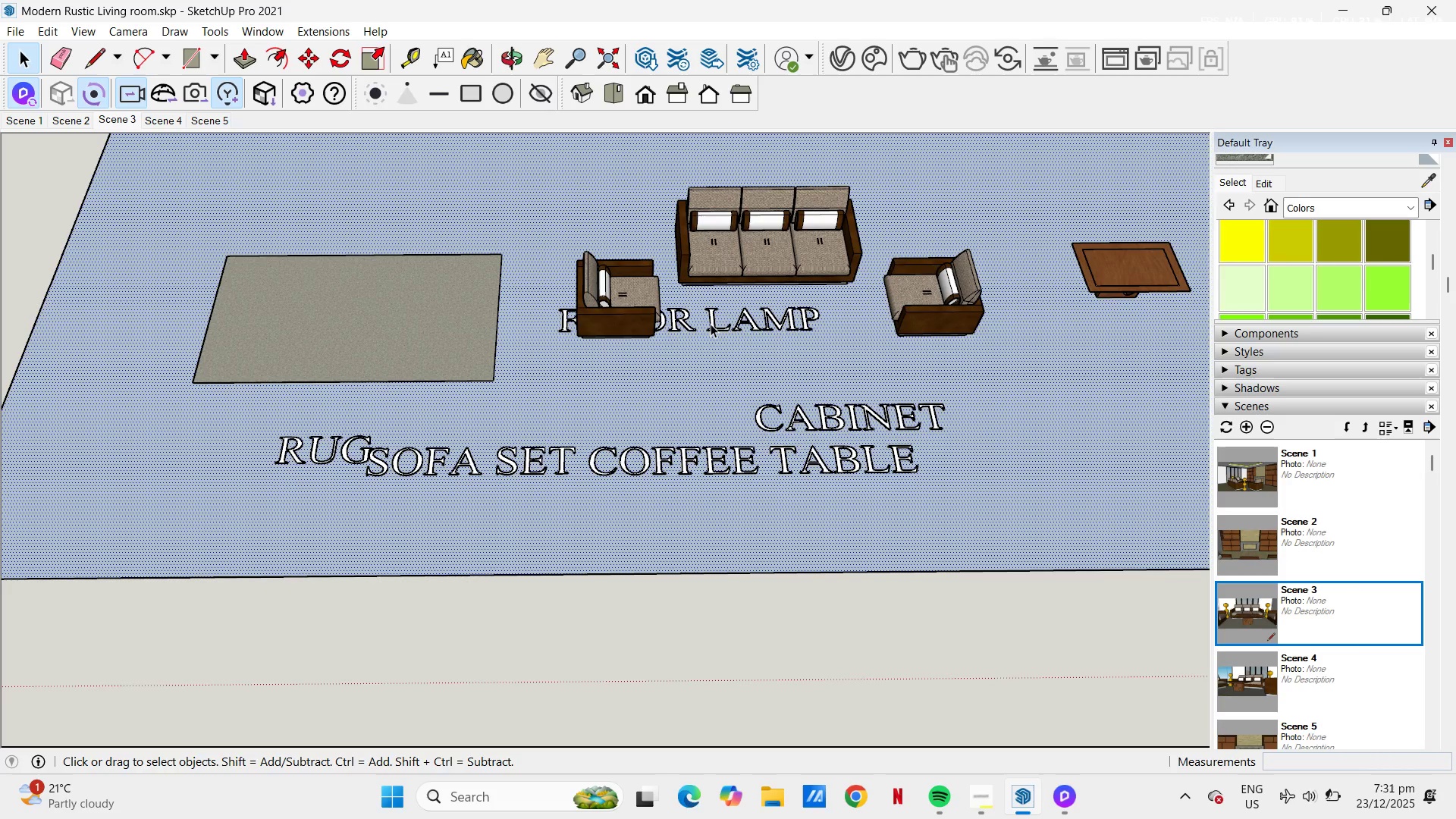 
left_click([711, 324])
 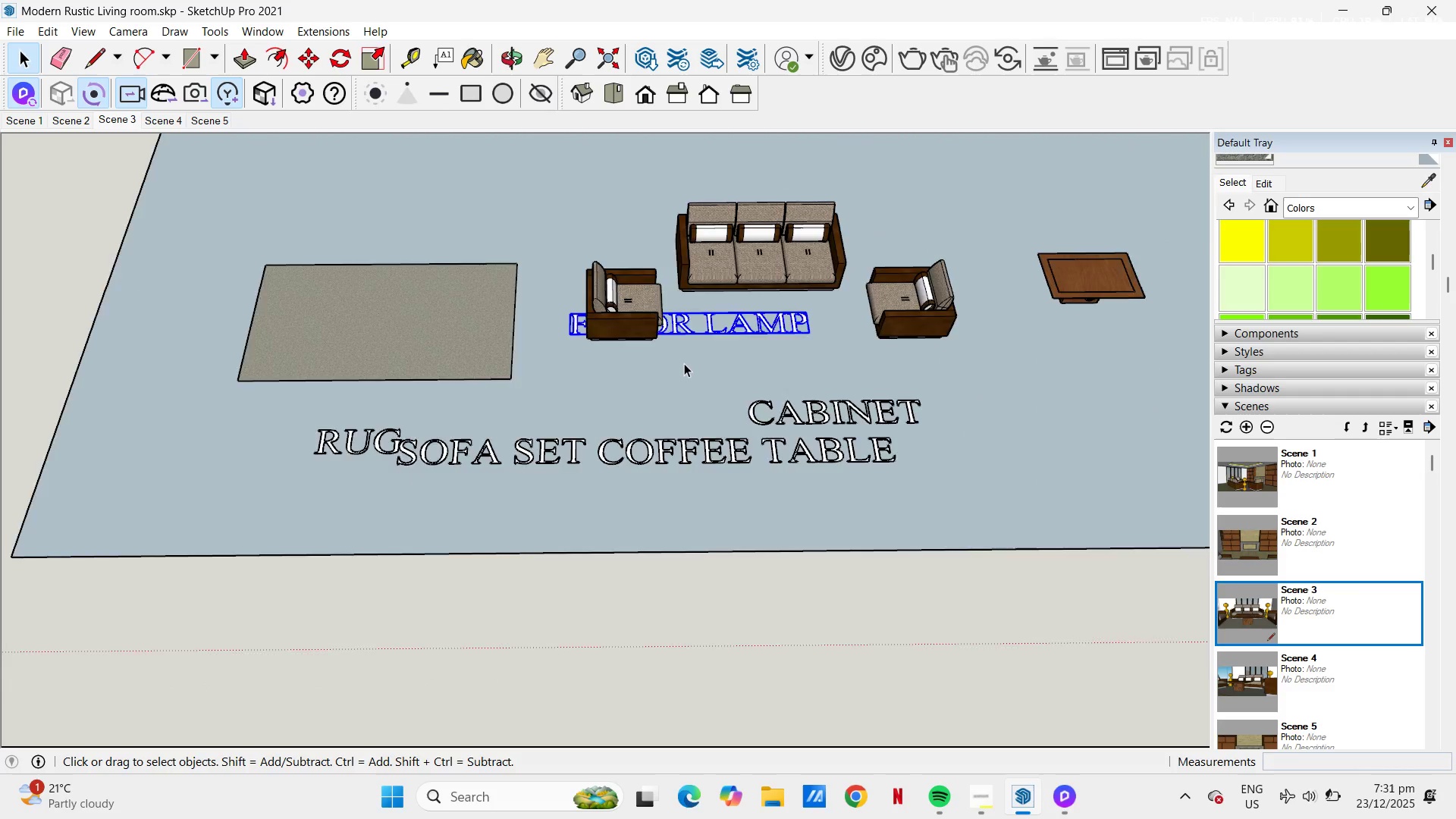 
key(M)
 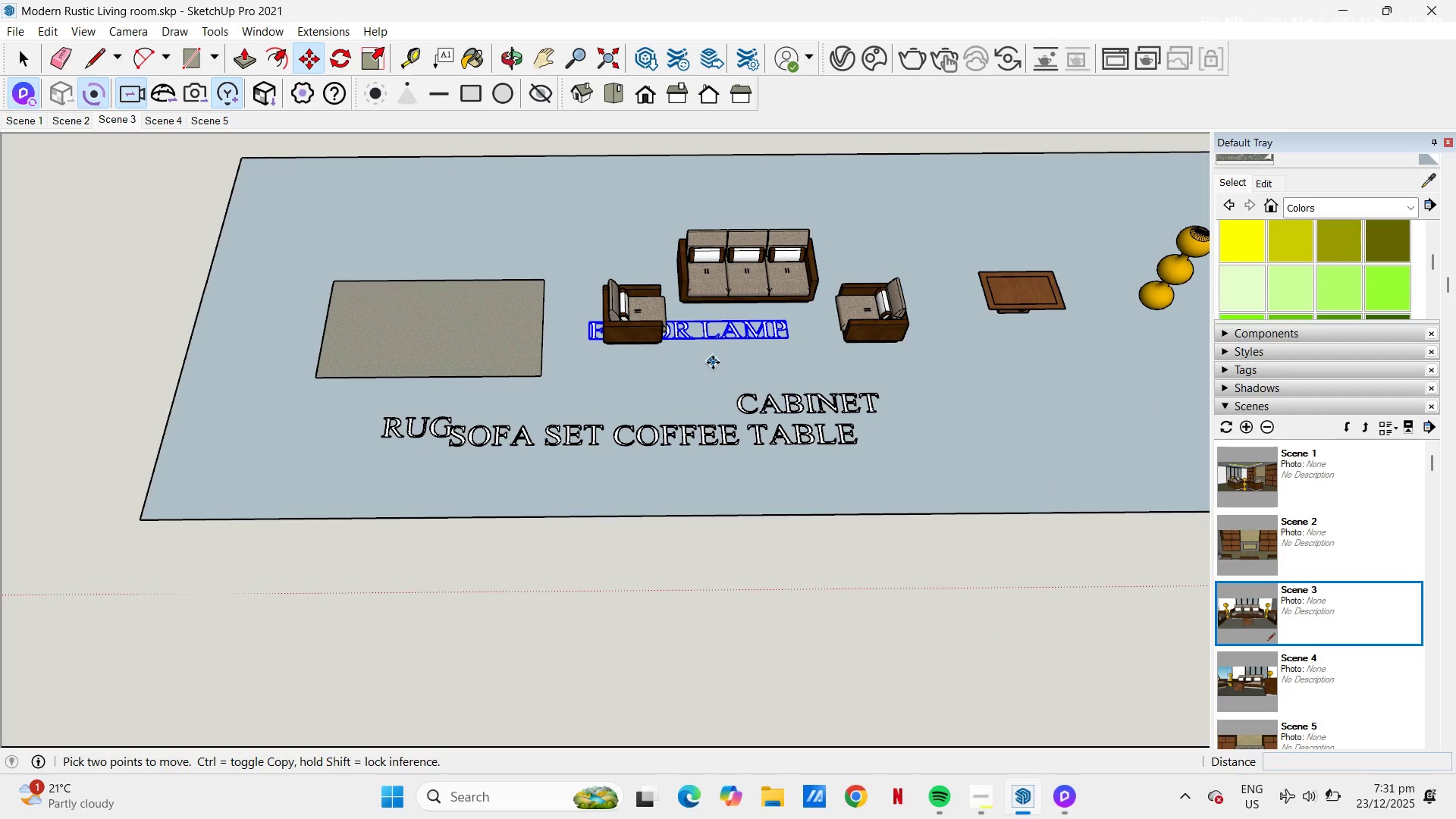 
scroll: coordinate [684, 363], scroll_direction: down, amount: 3.0
 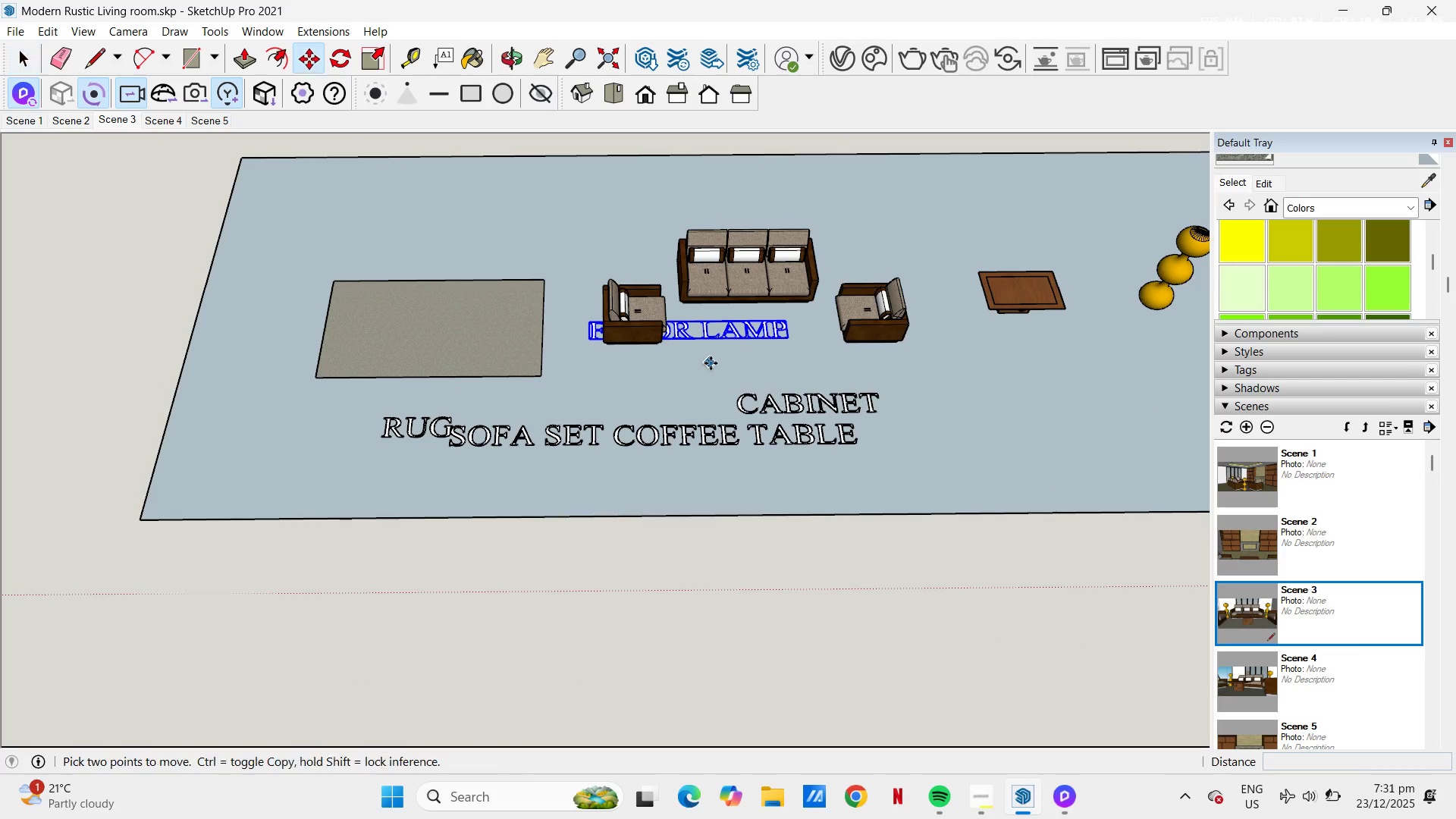 
left_click([713, 362])
 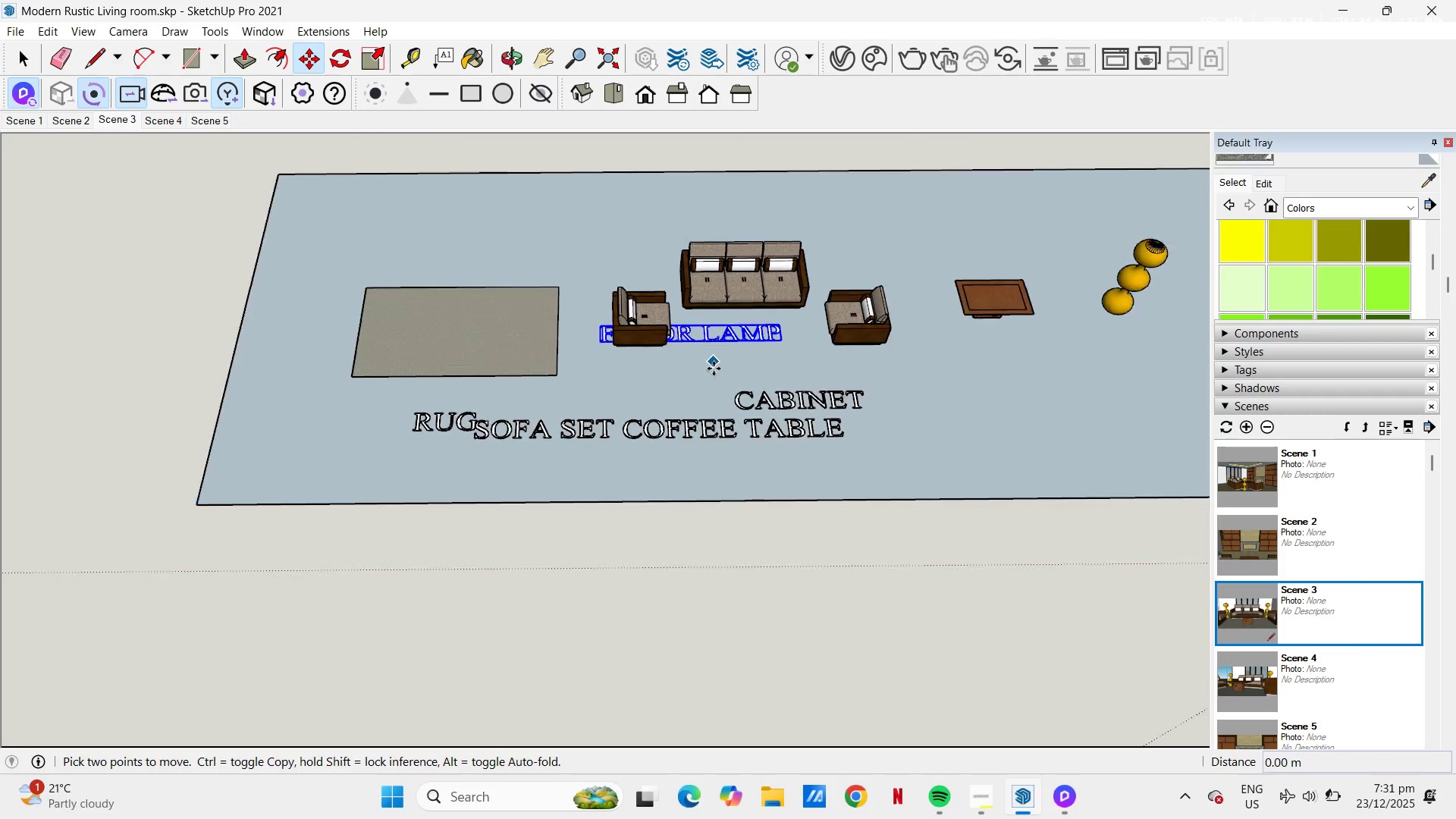 
scroll: coordinate [714, 369], scroll_direction: down, amount: 3.0
 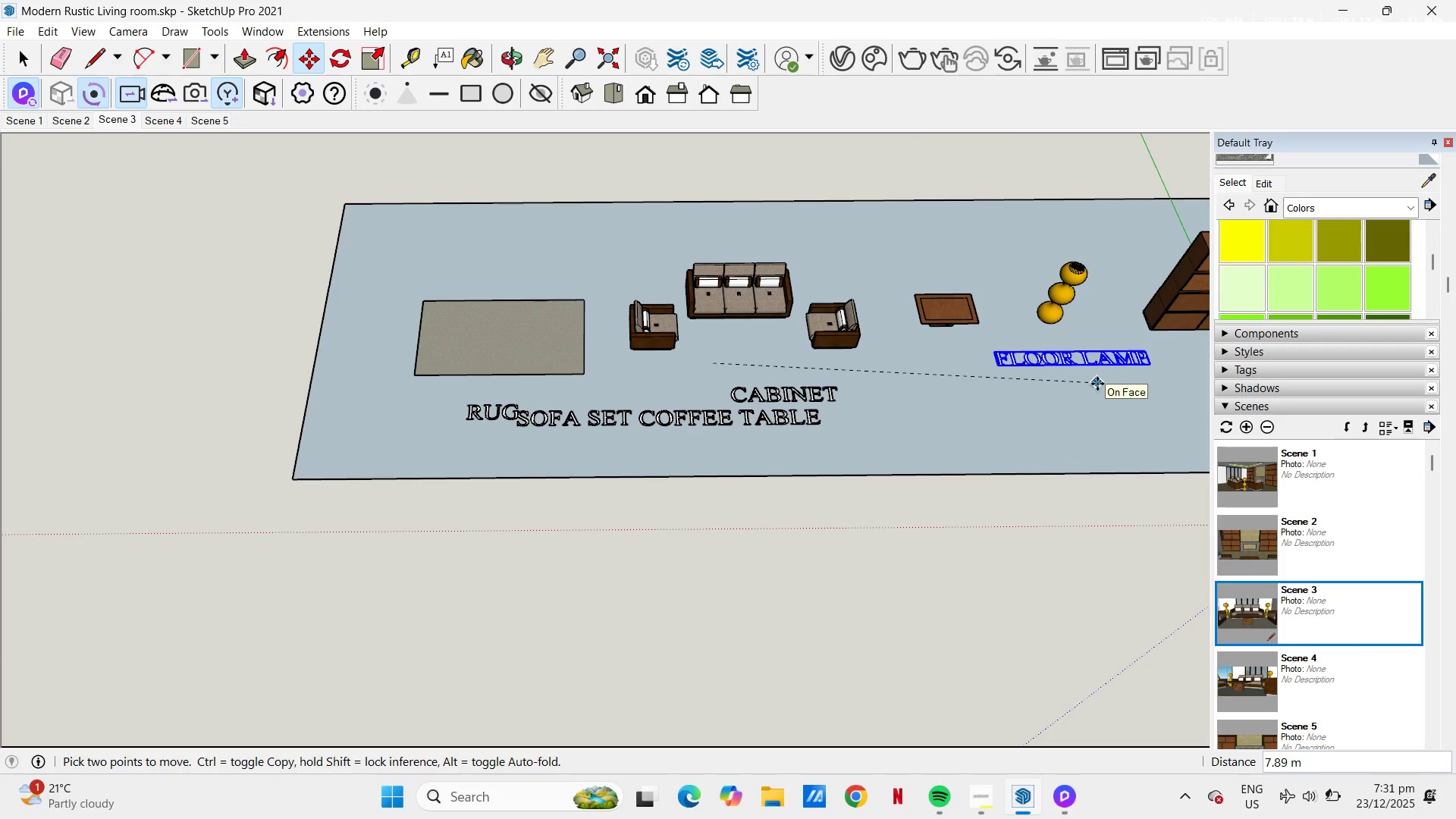 
wait(5.24)
 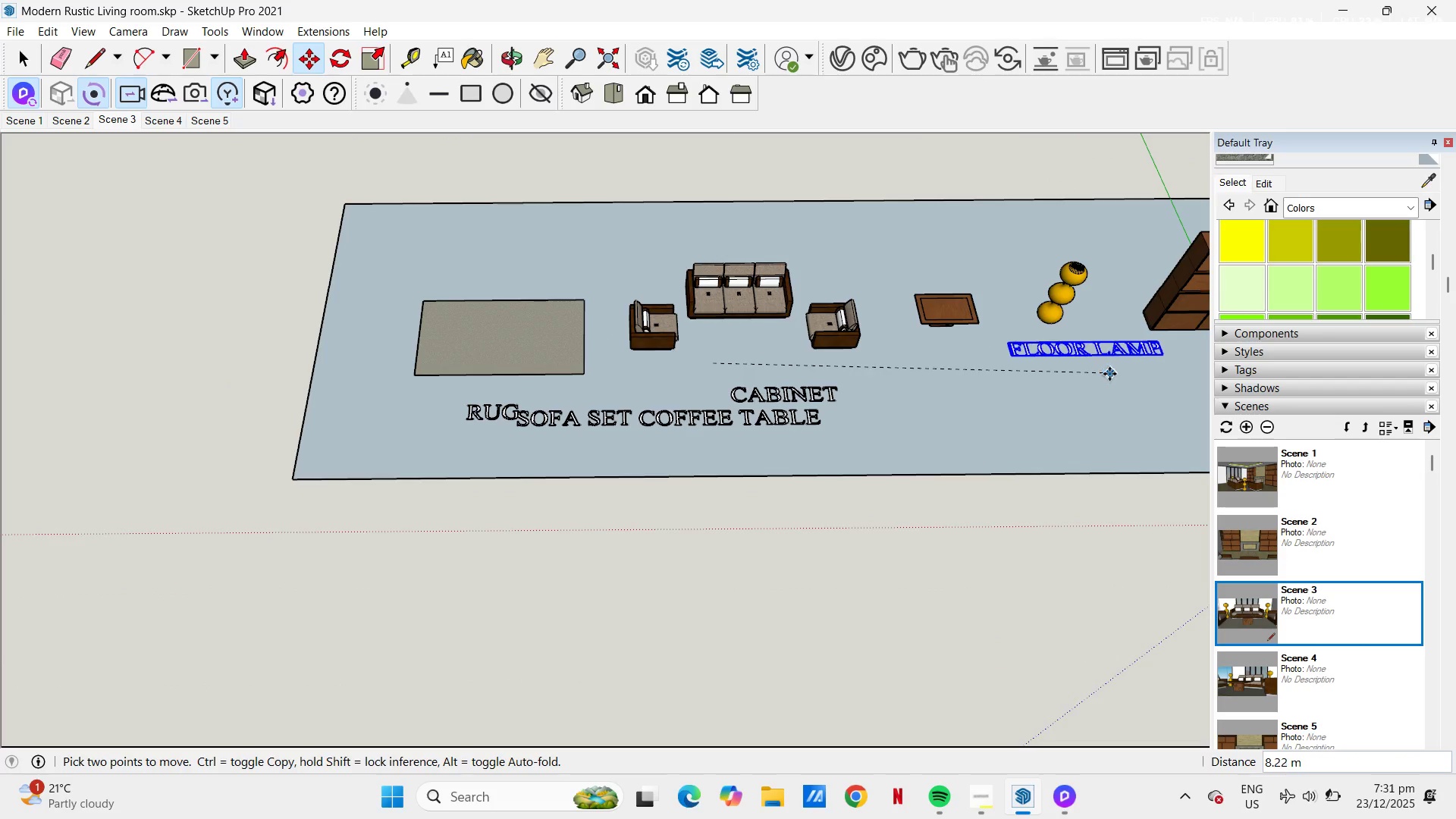 
left_click([1097, 384])
 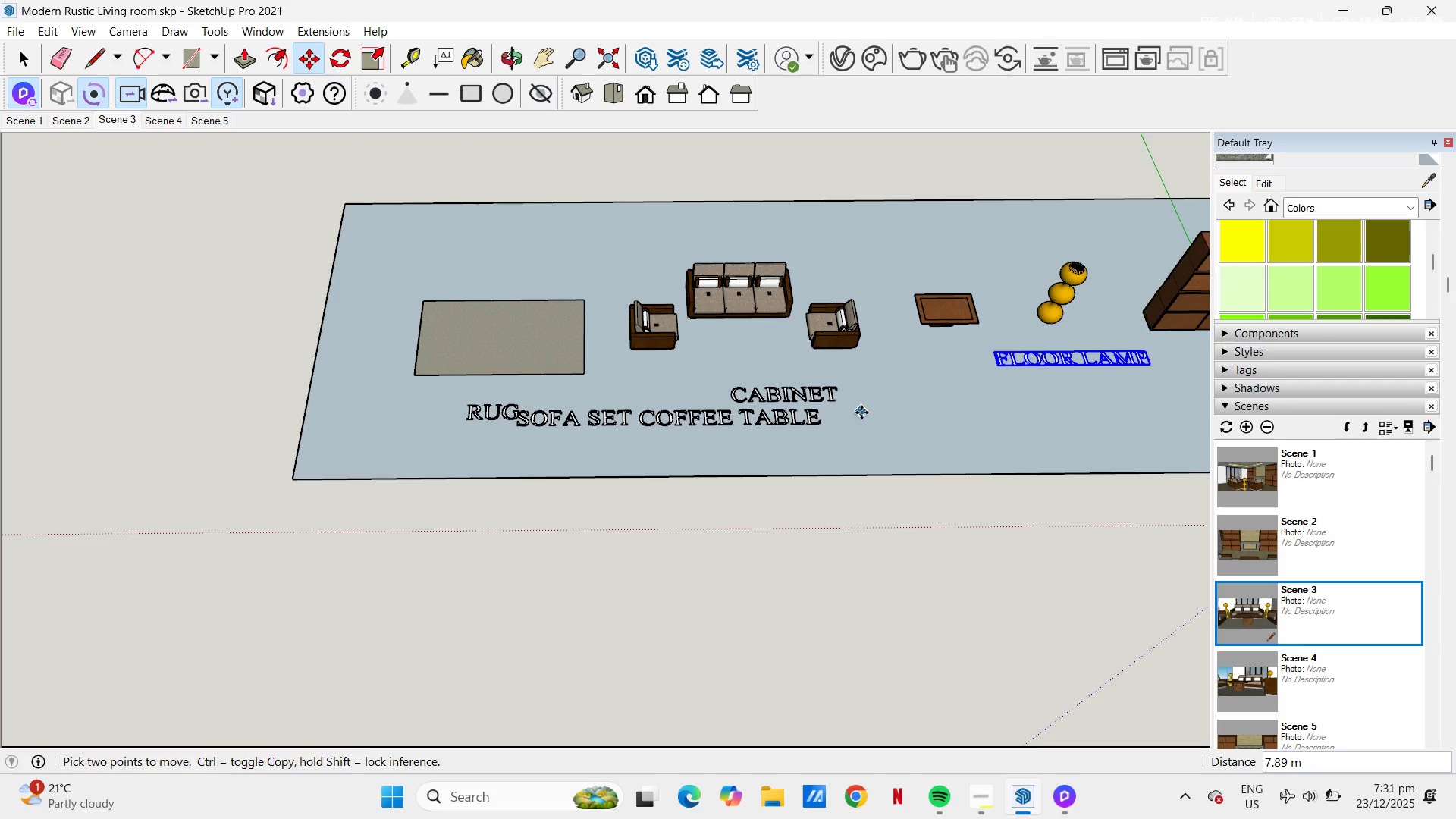 
key(Space)
 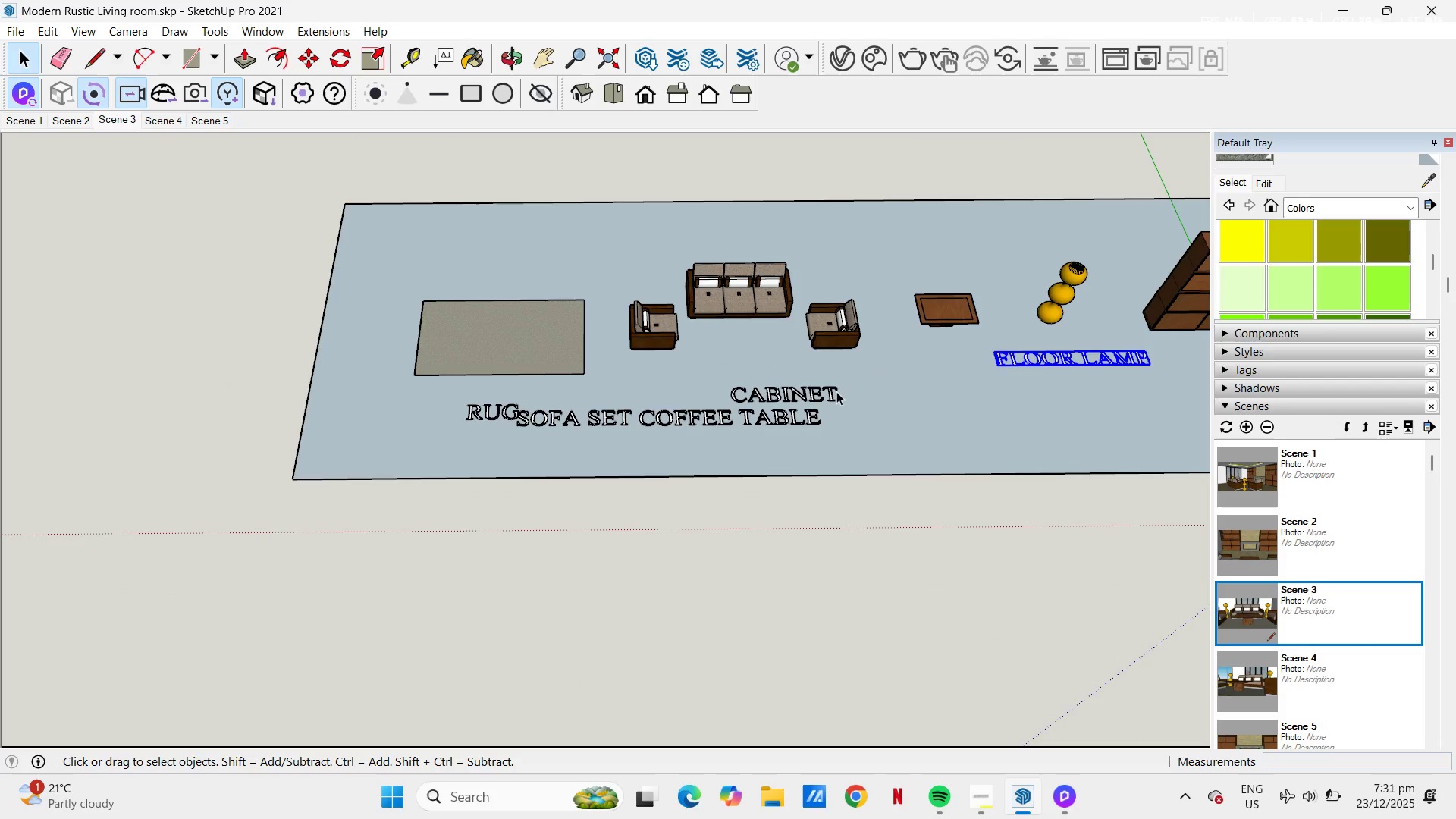 
left_click([836, 391])
 